 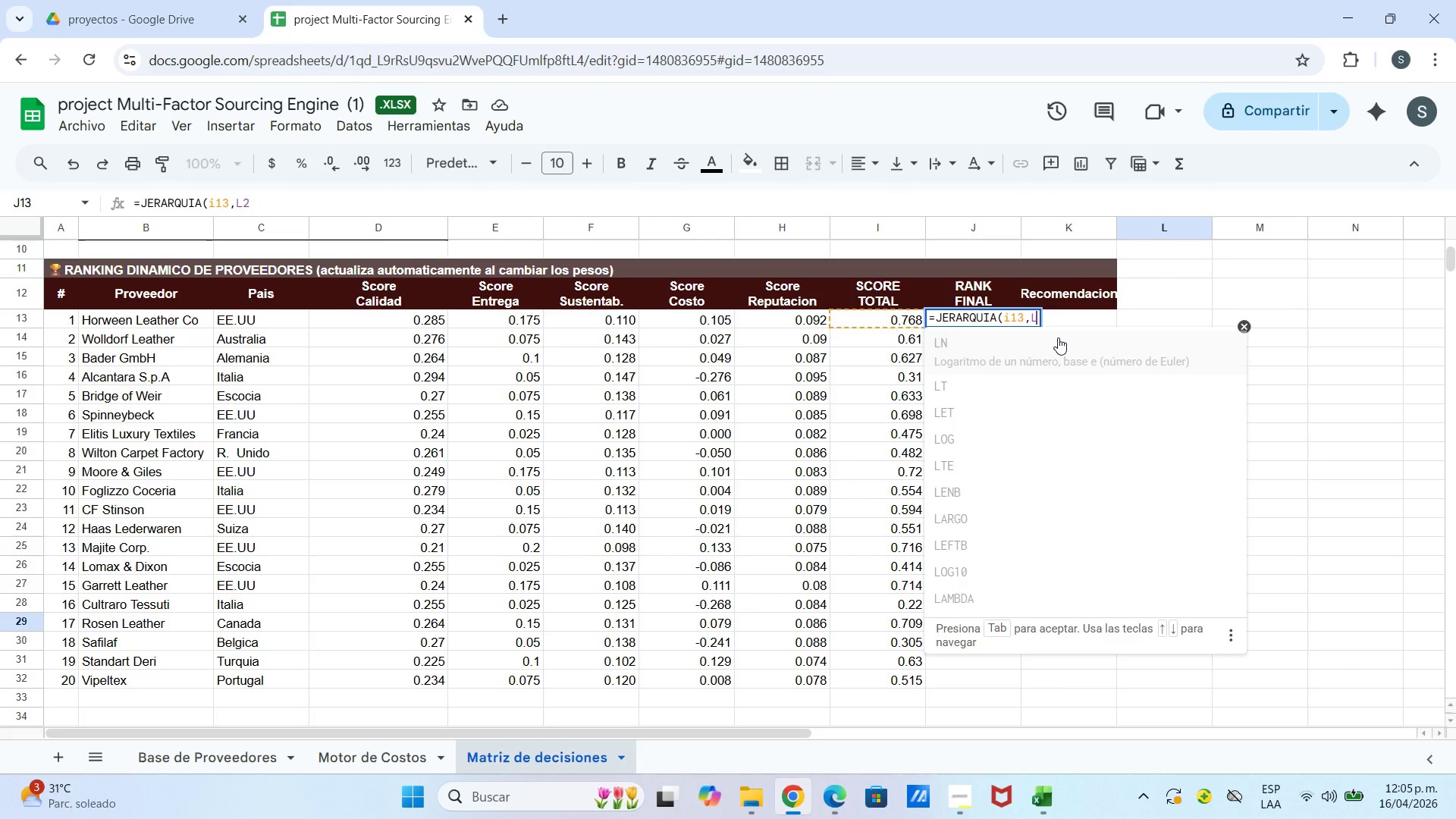 
key(Backspace)
 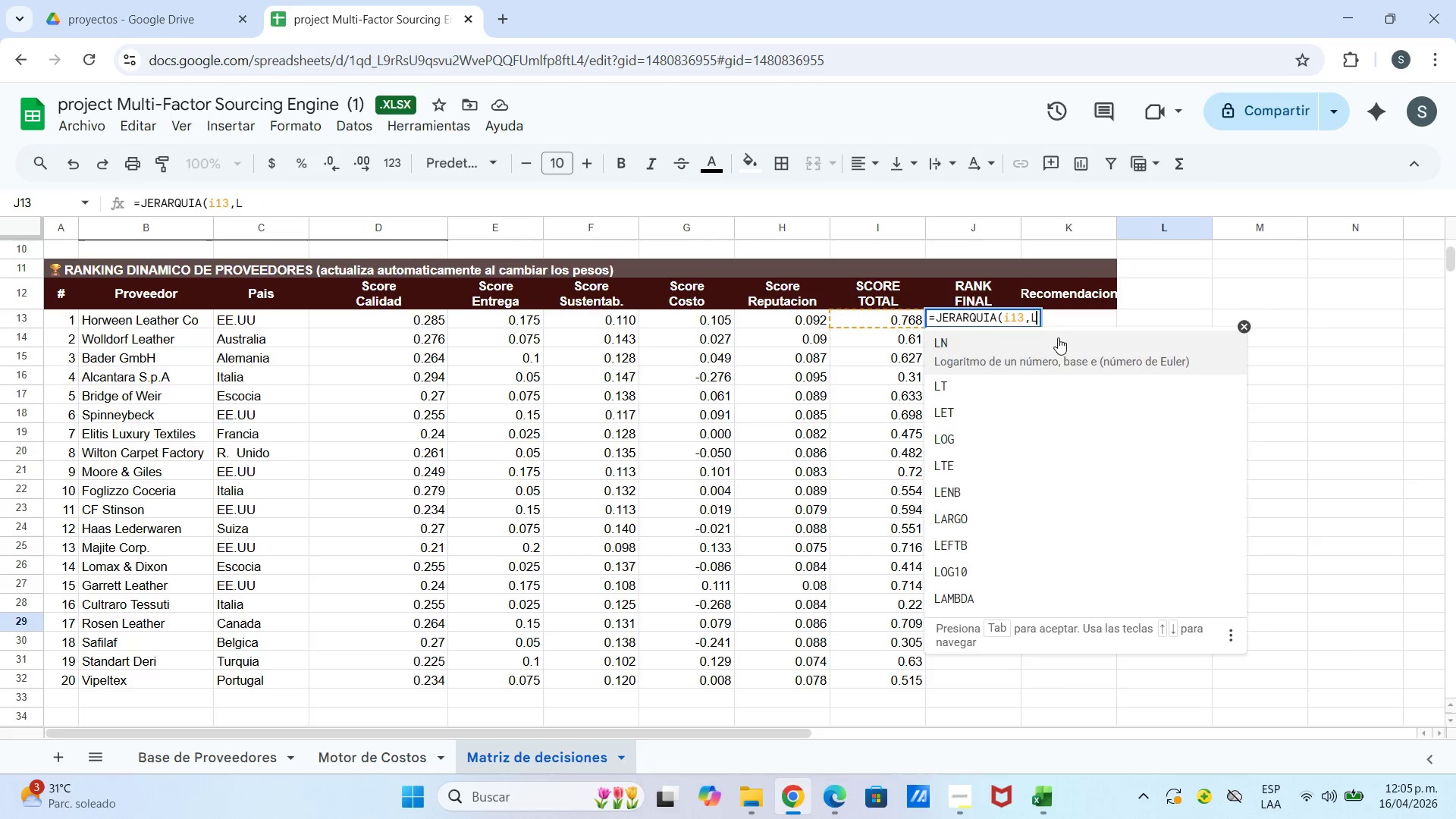 
key(Backspace)
 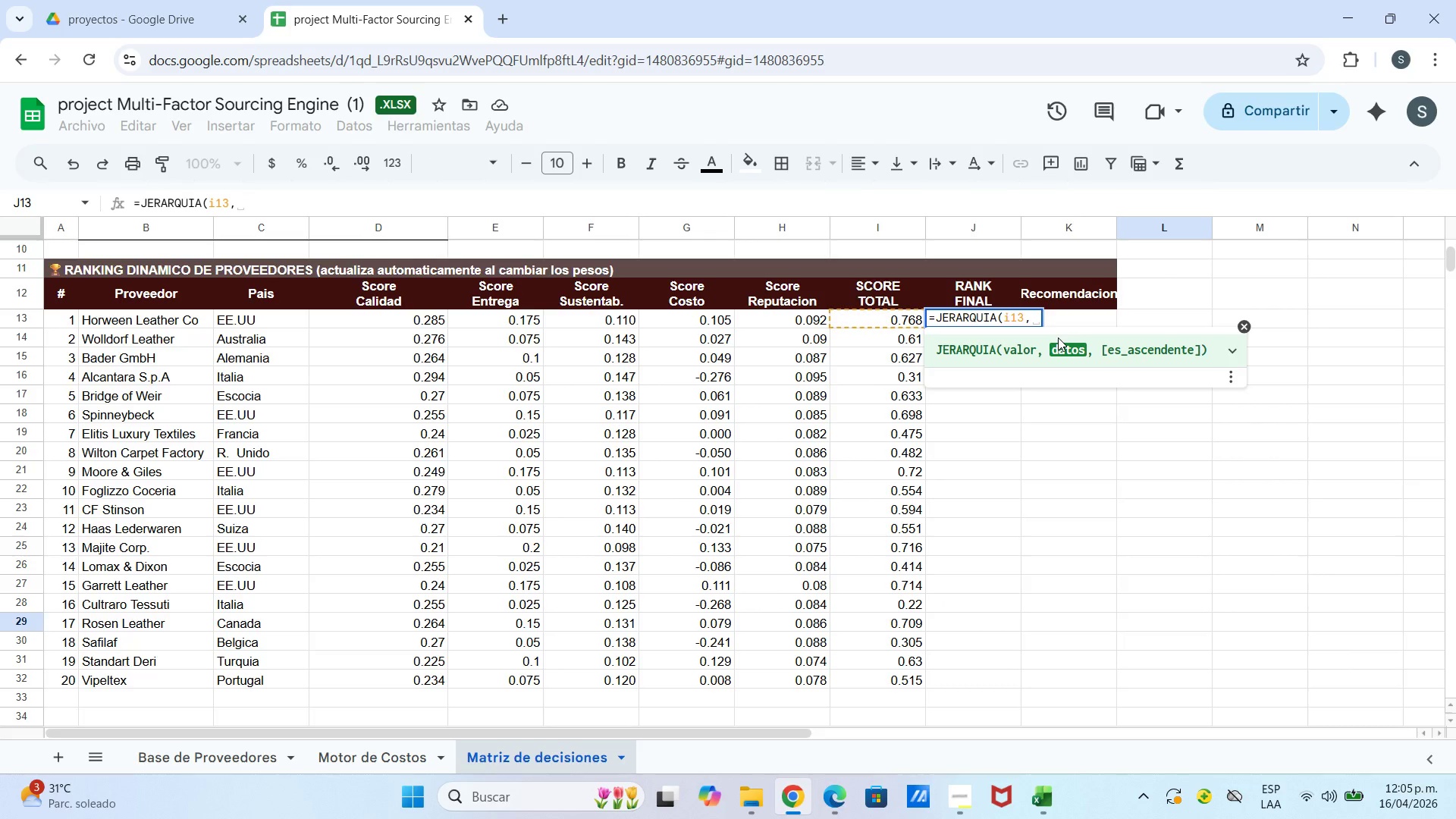 
wait(5.44)
 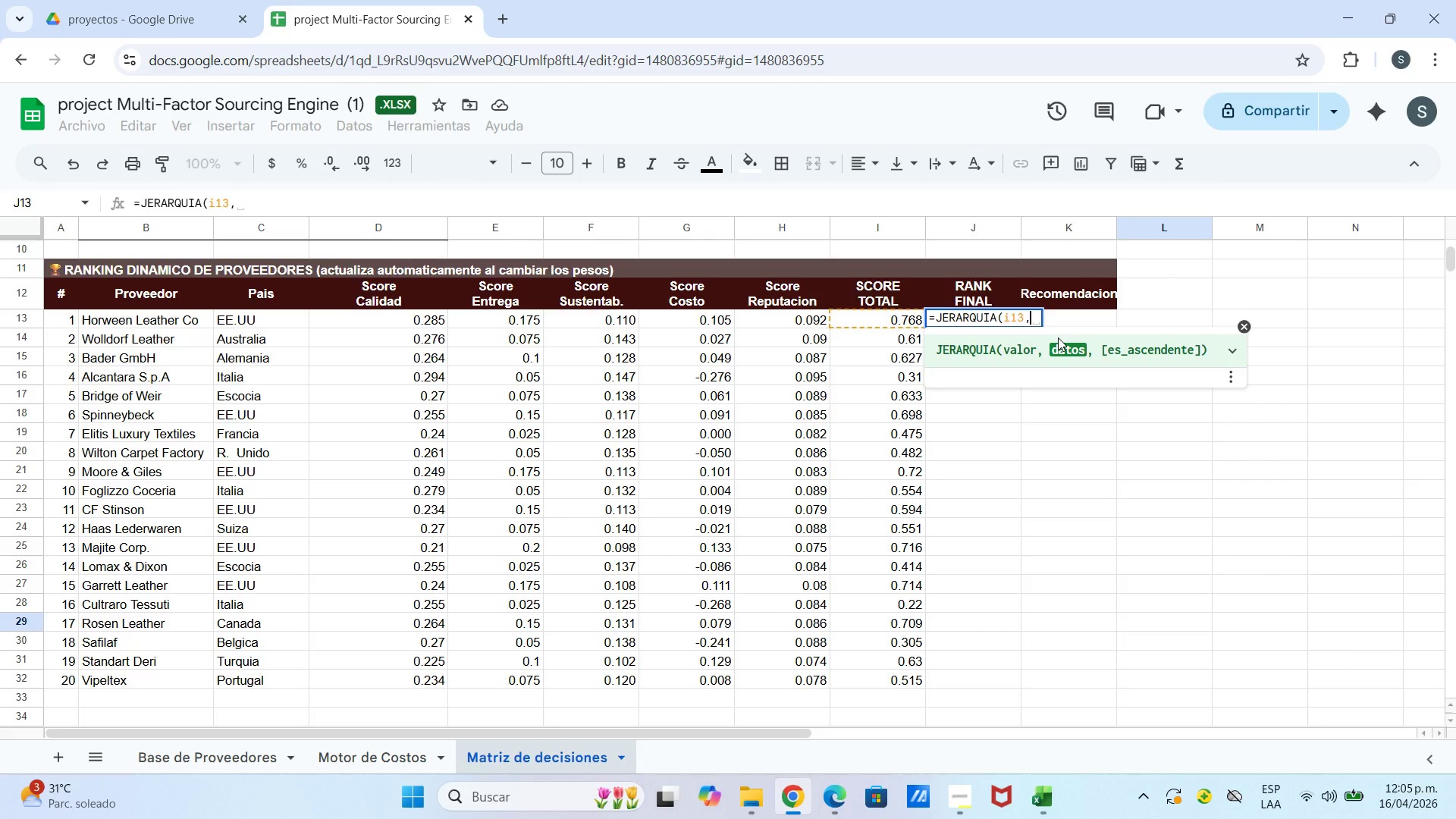 
key(Shift+4)
 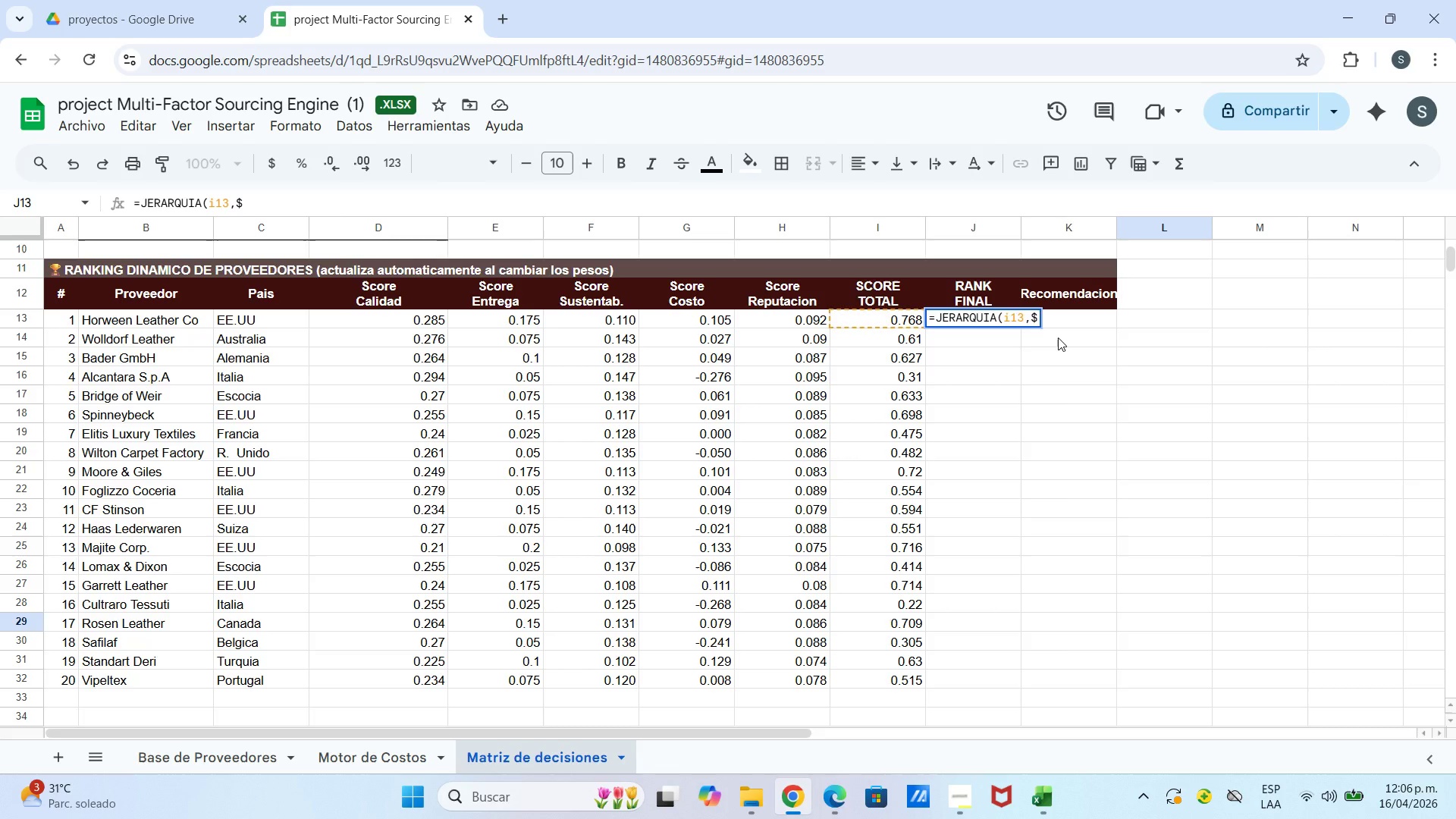 
type(I$)
 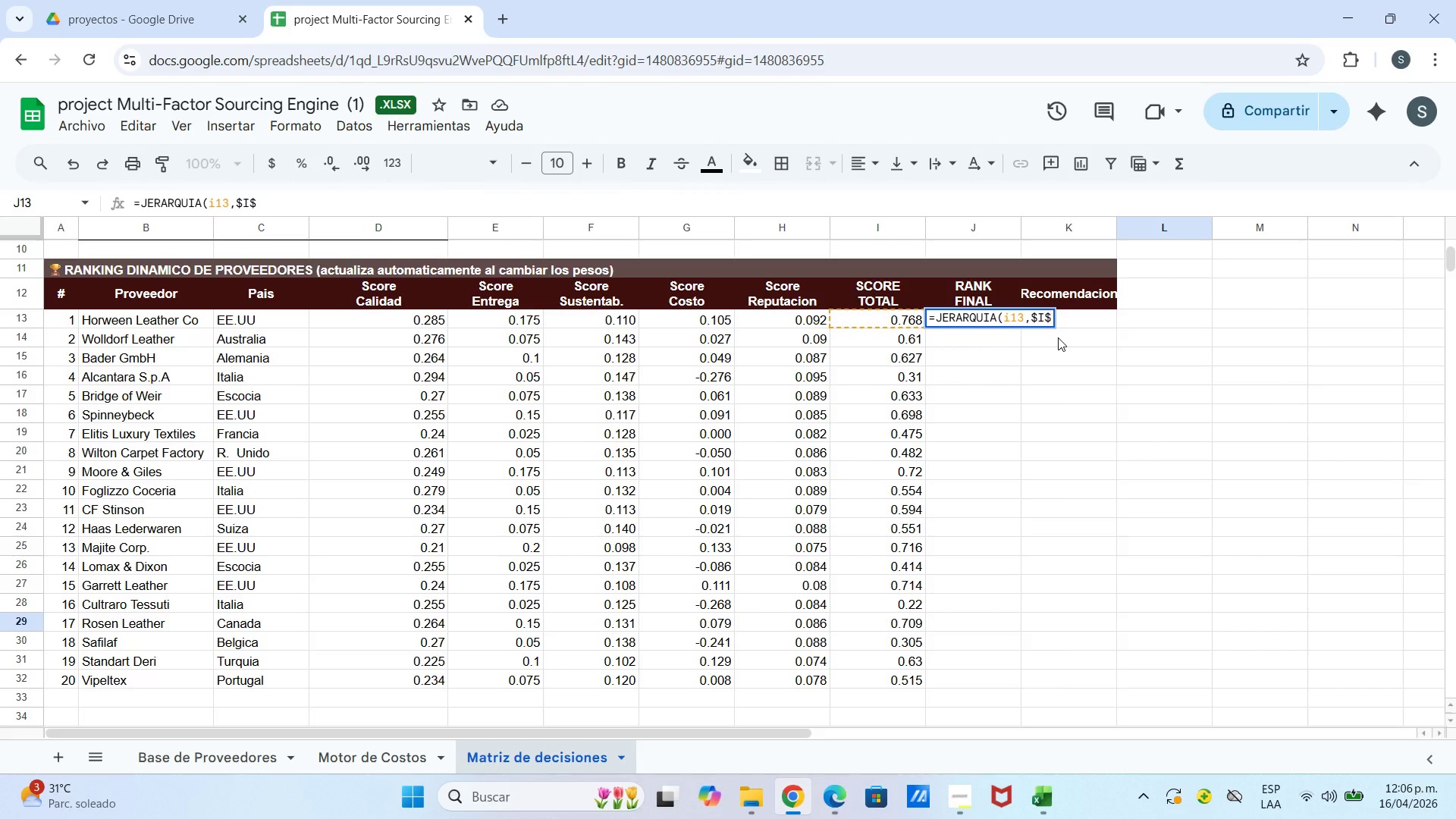 
type(13>$i$32,0()
 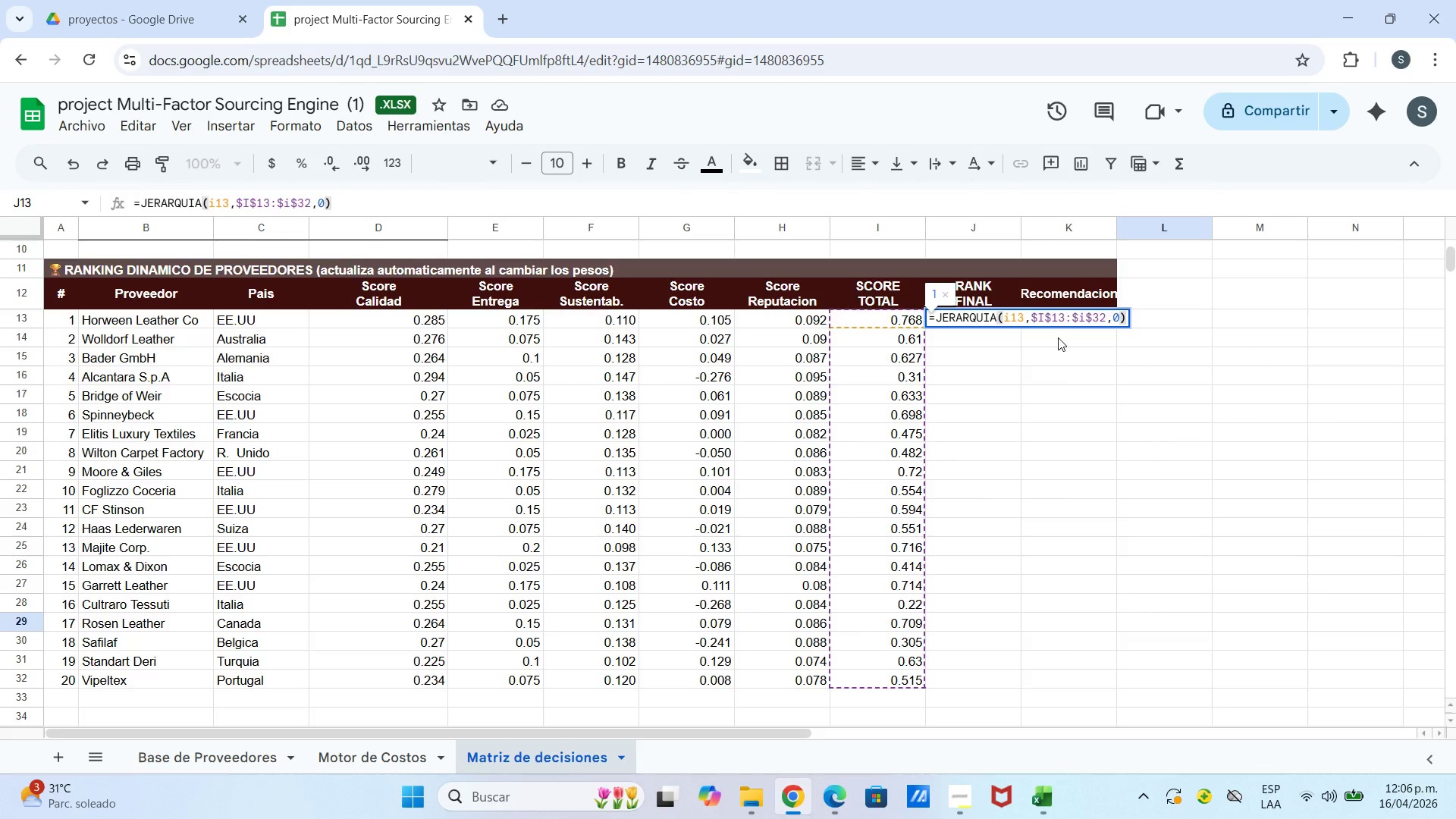 
key(Enter)
 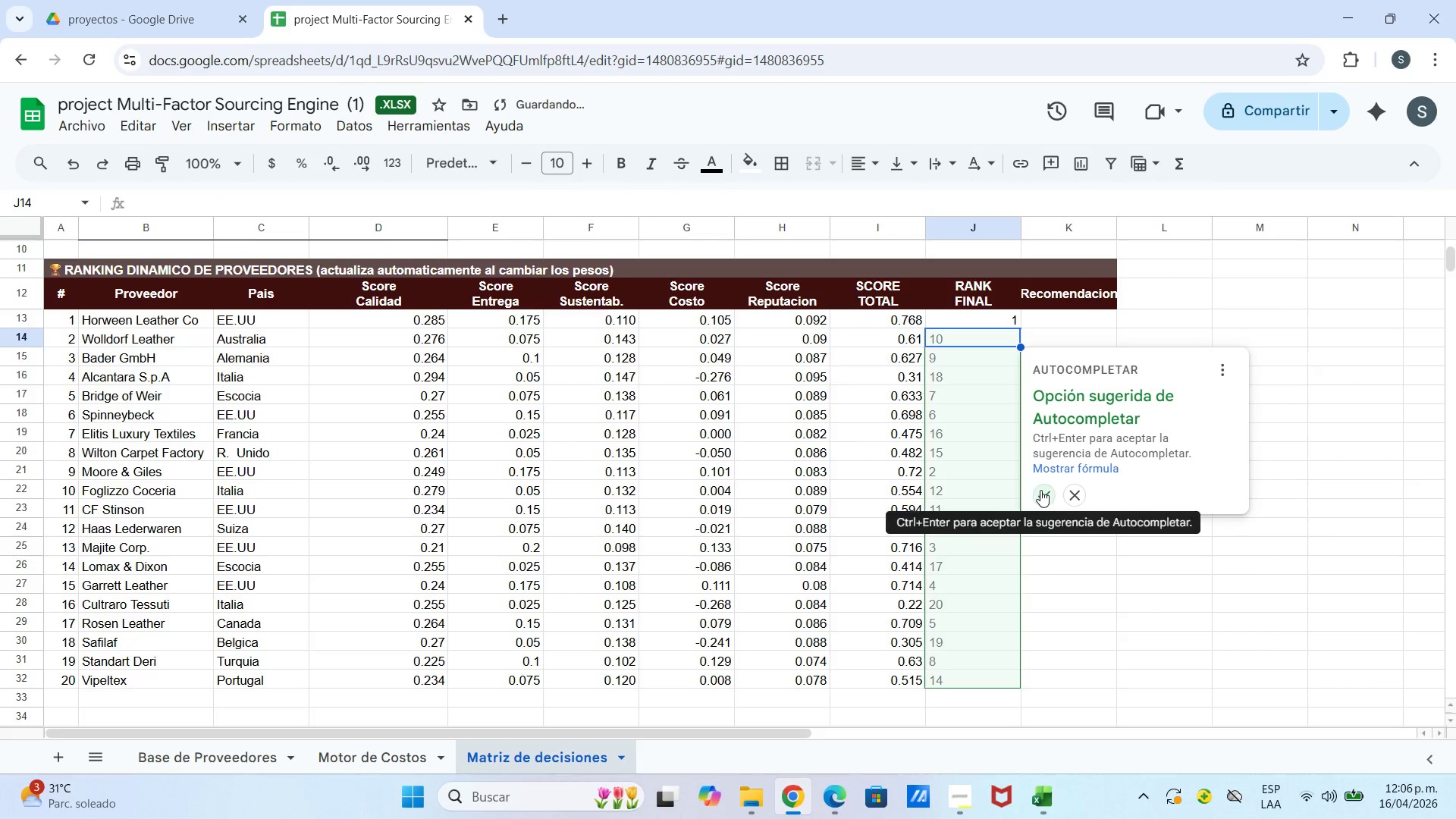 
double_click([1080, 472])
 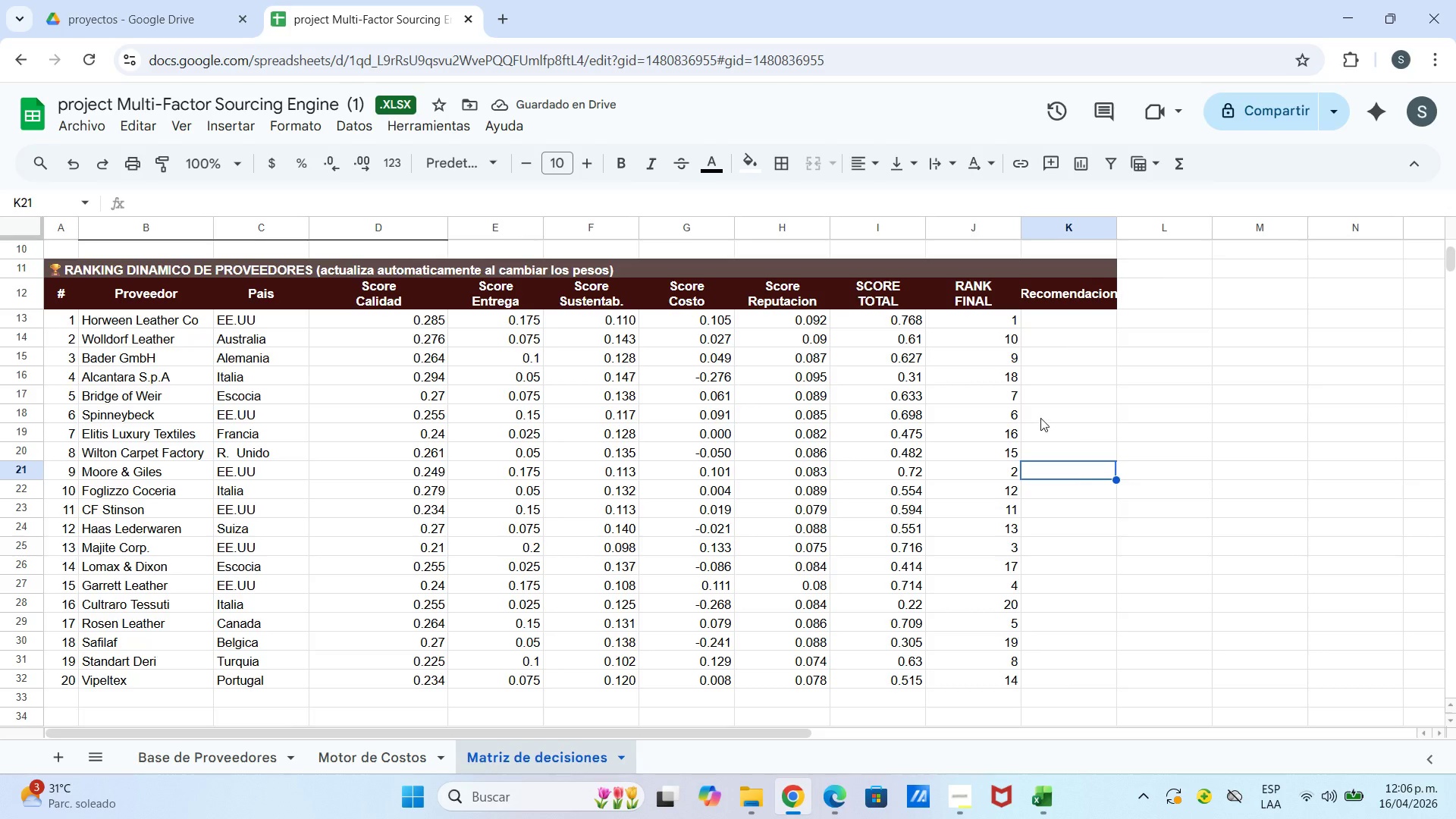 
left_click([1050, 311])
 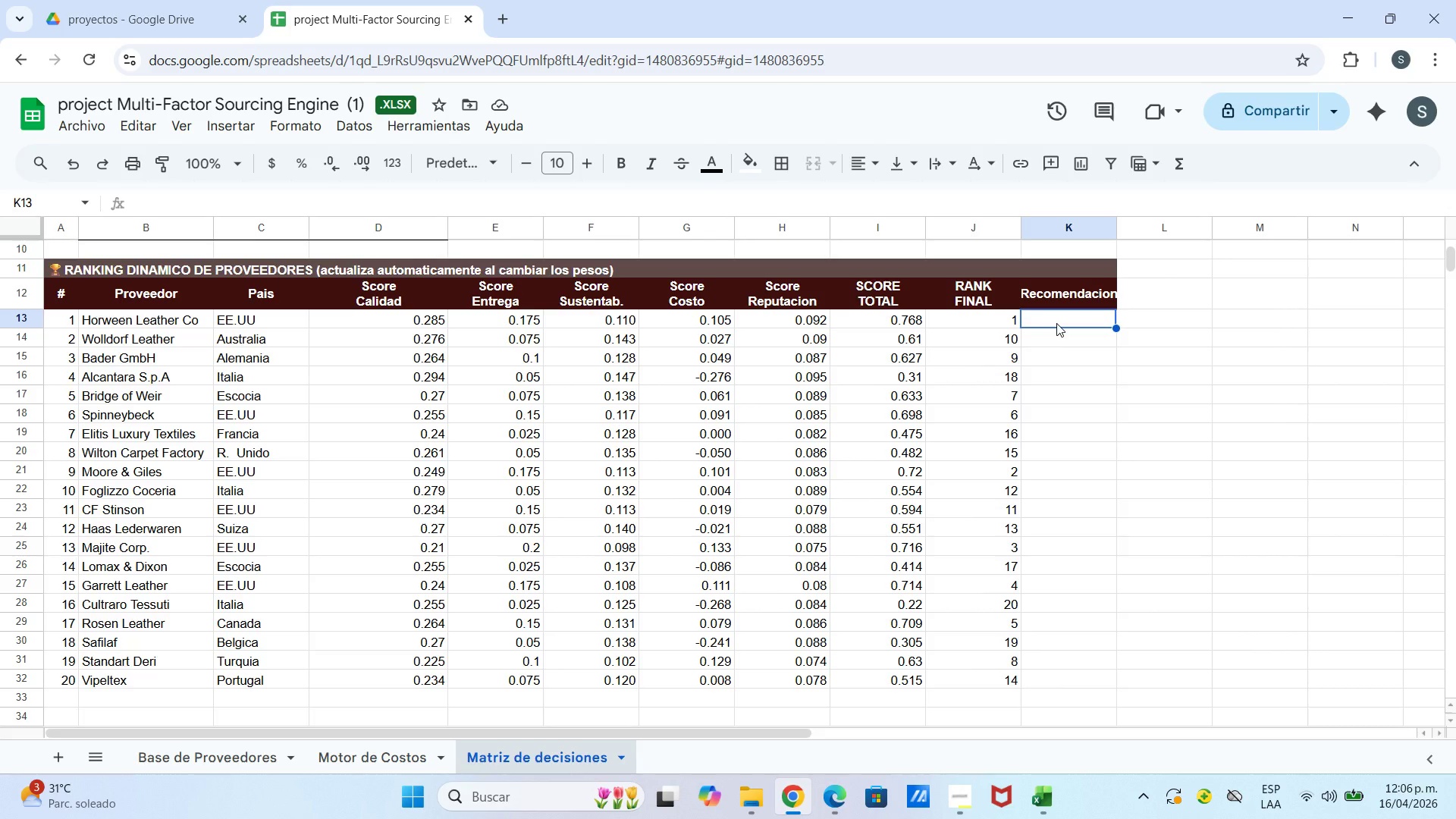 
type()si)
 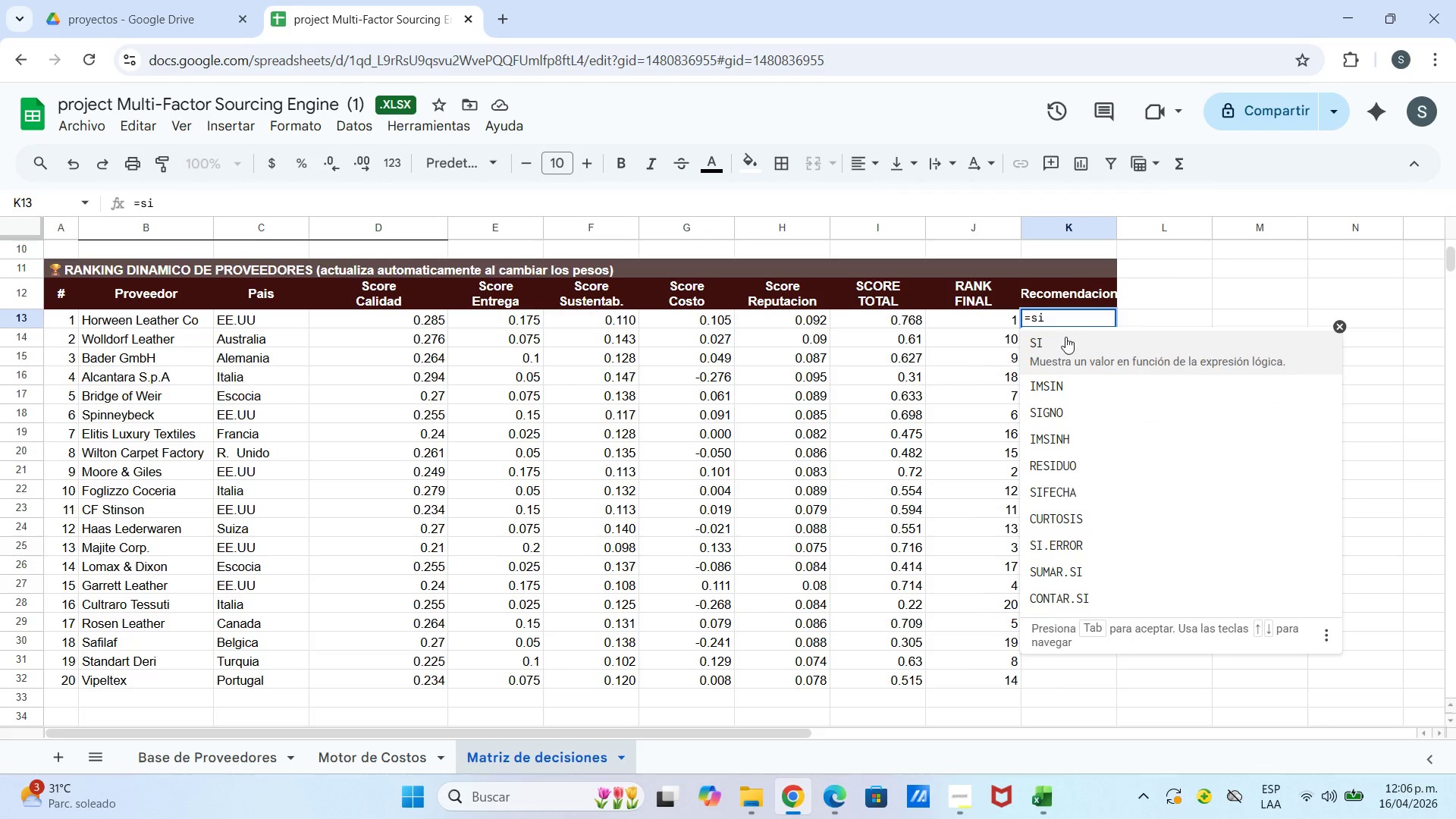 
left_click([1071, 345])
 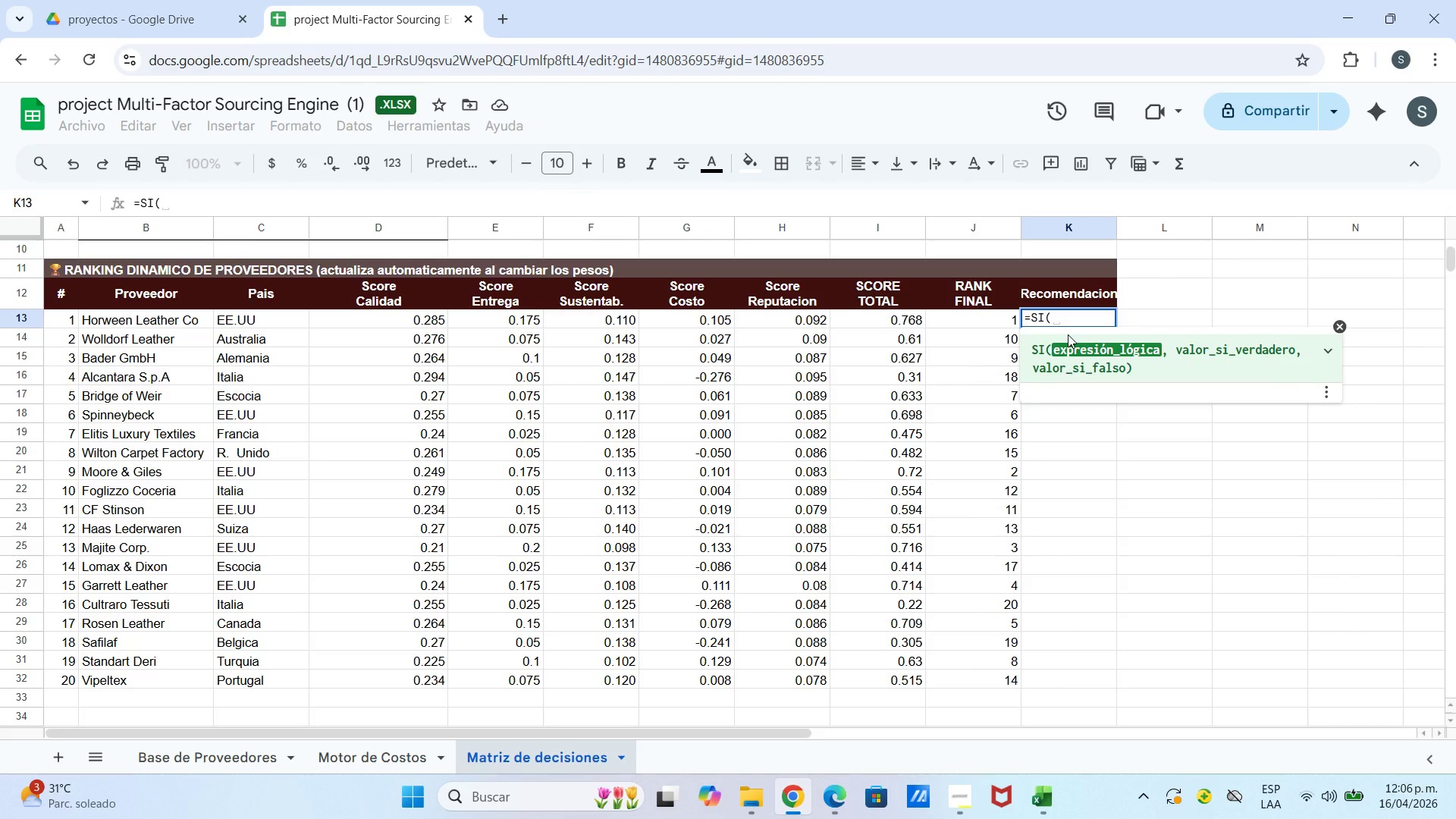 
type(j13)1,@primera)
key(Backspace)
key(Backspace)
key(Backspace)
key(Backspace)
key(Backspace)
key(Backspace)
key(Backspace)
 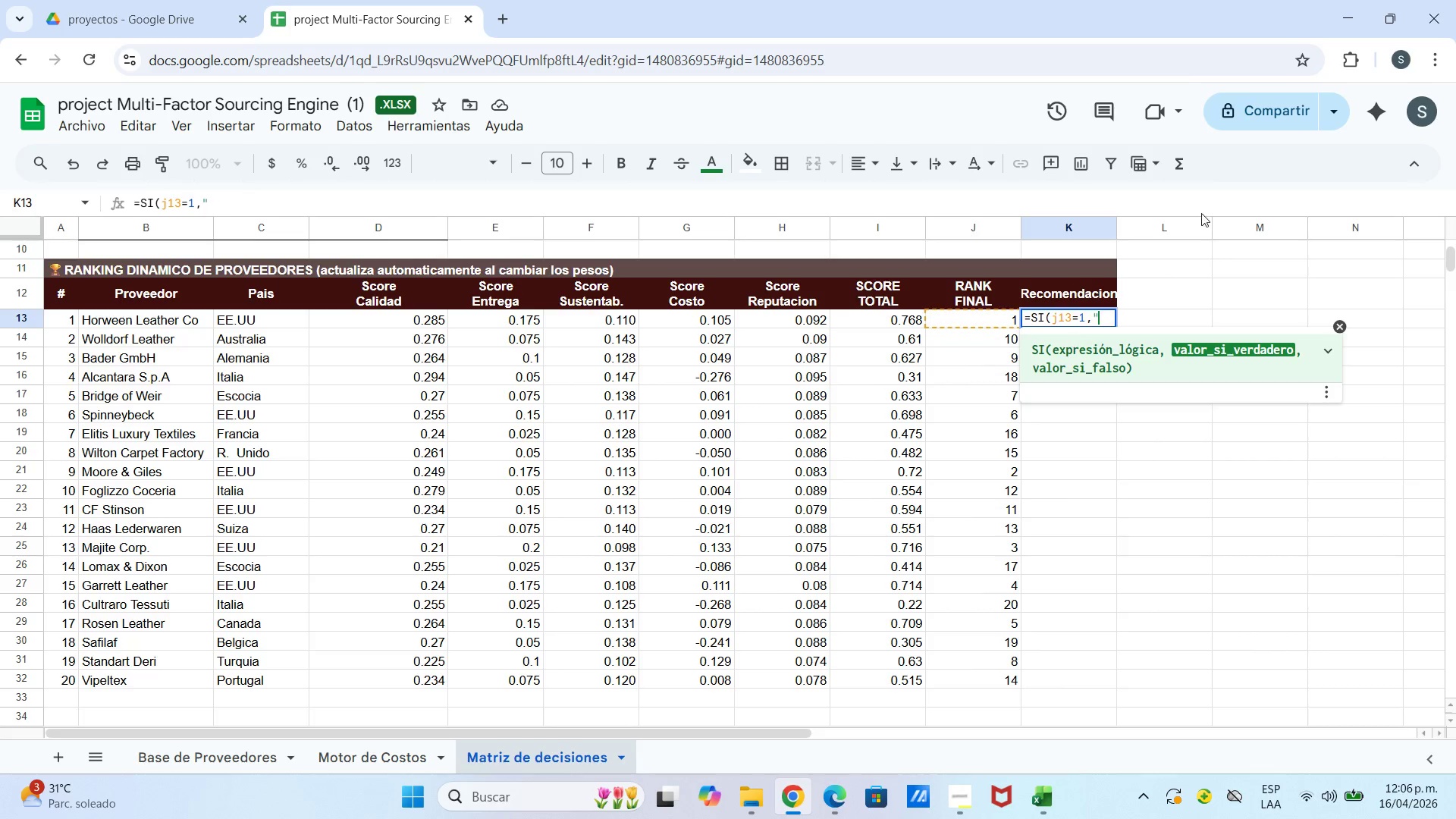 
left_click([444, 219])
 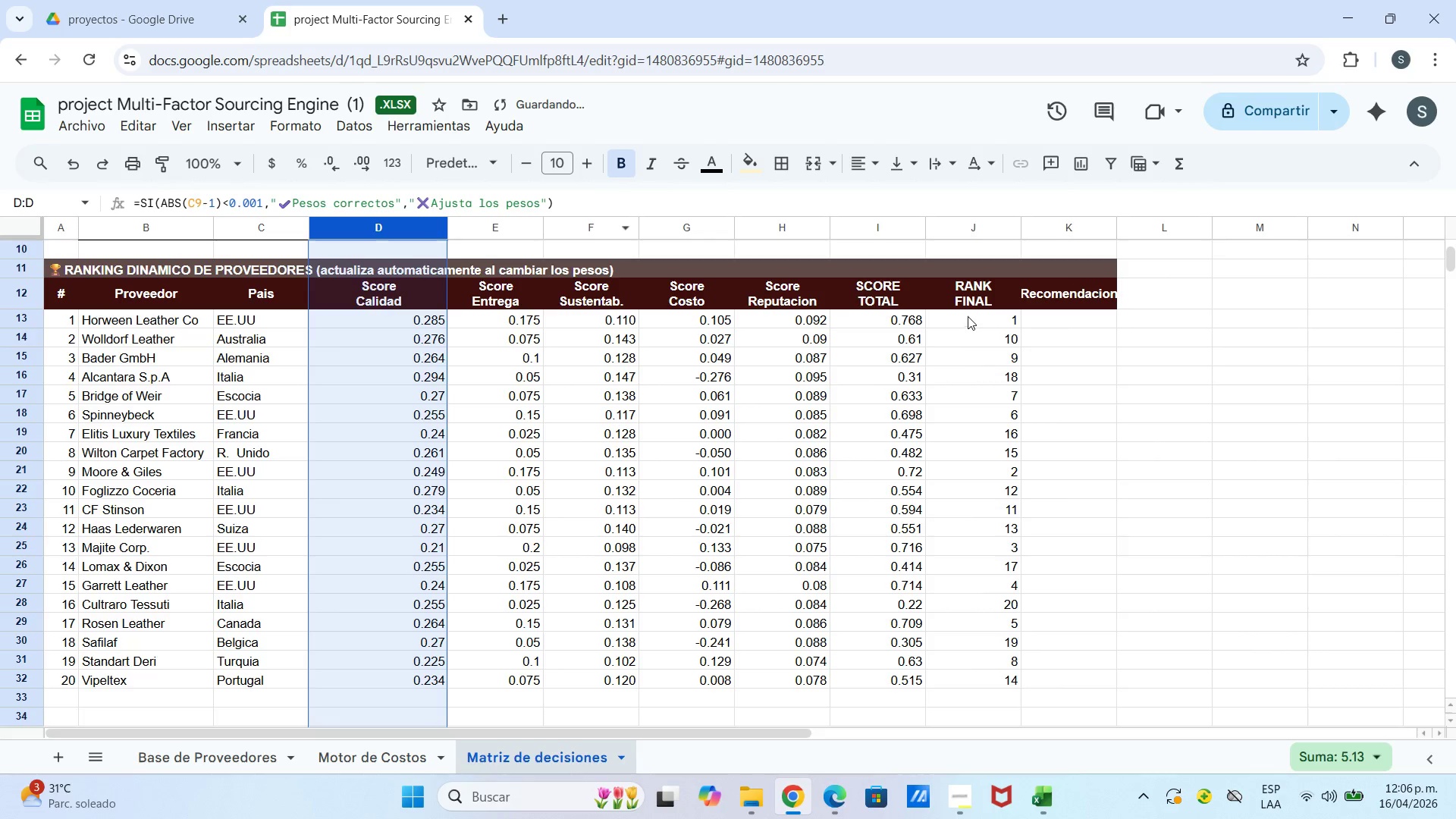 
left_click_drag(start_coordinate=[1106, 316], to_coordinate=[1100, 316])
 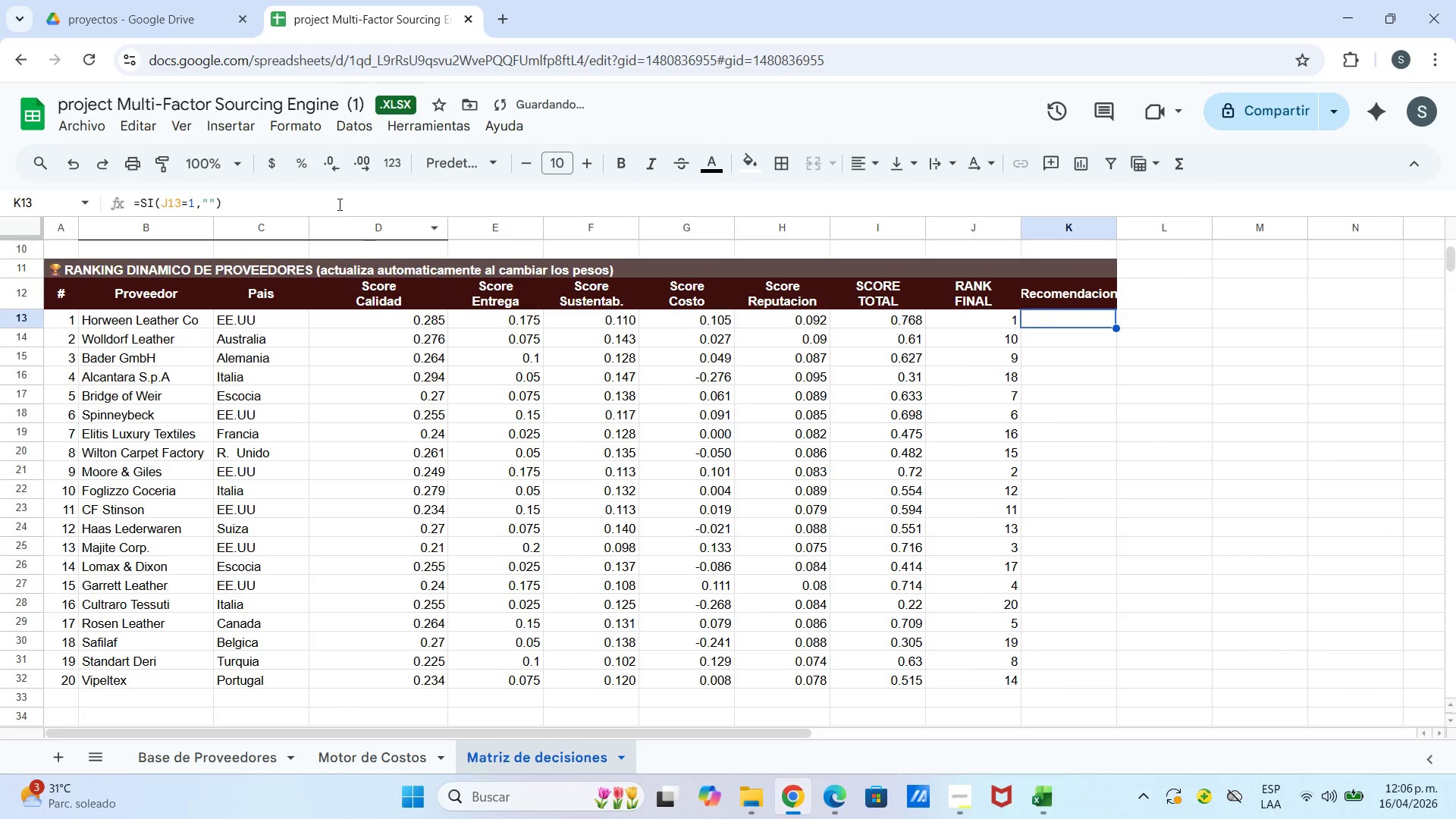 
left_click([336, 203])
 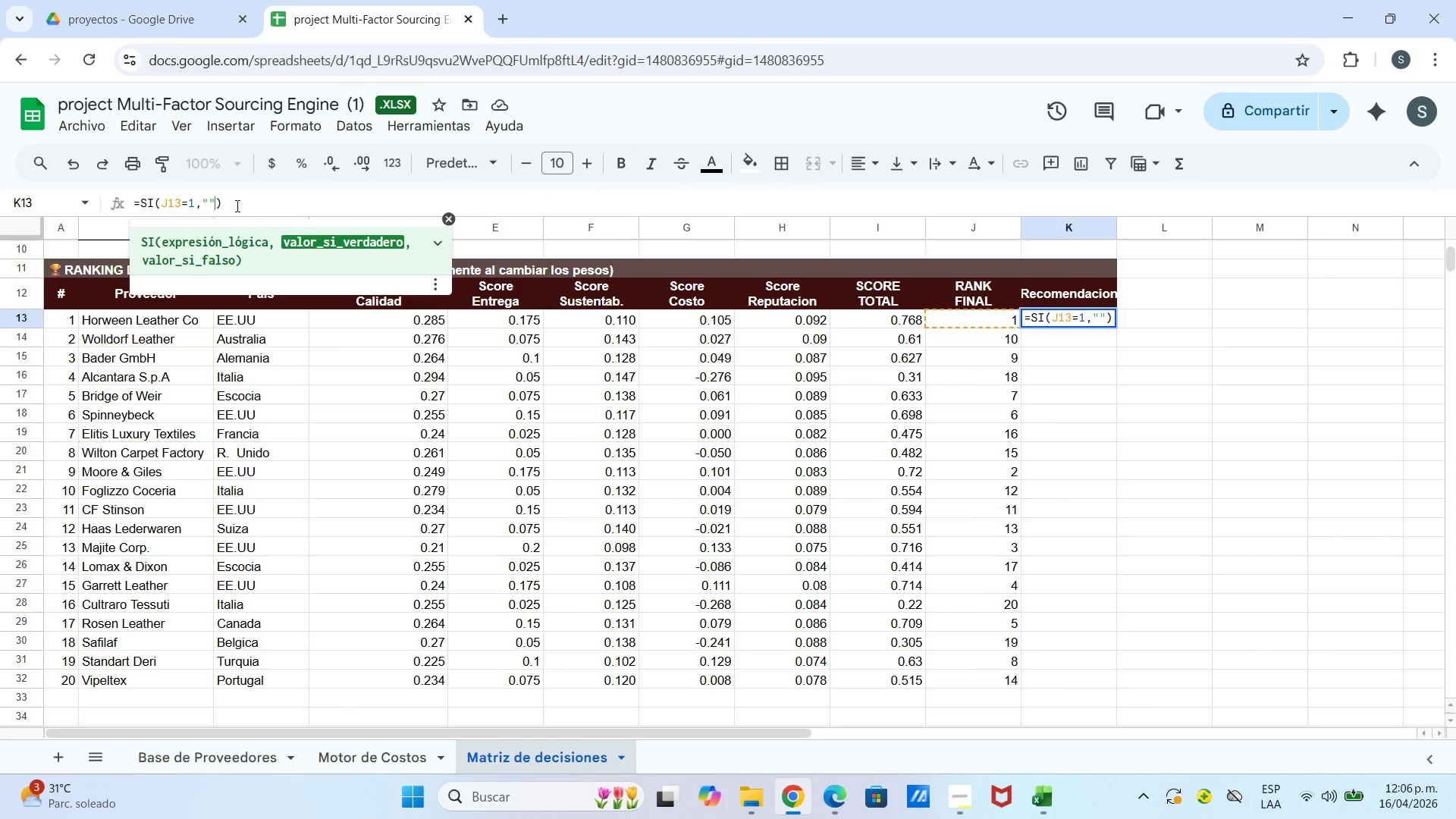 
left_click([236, 206])
 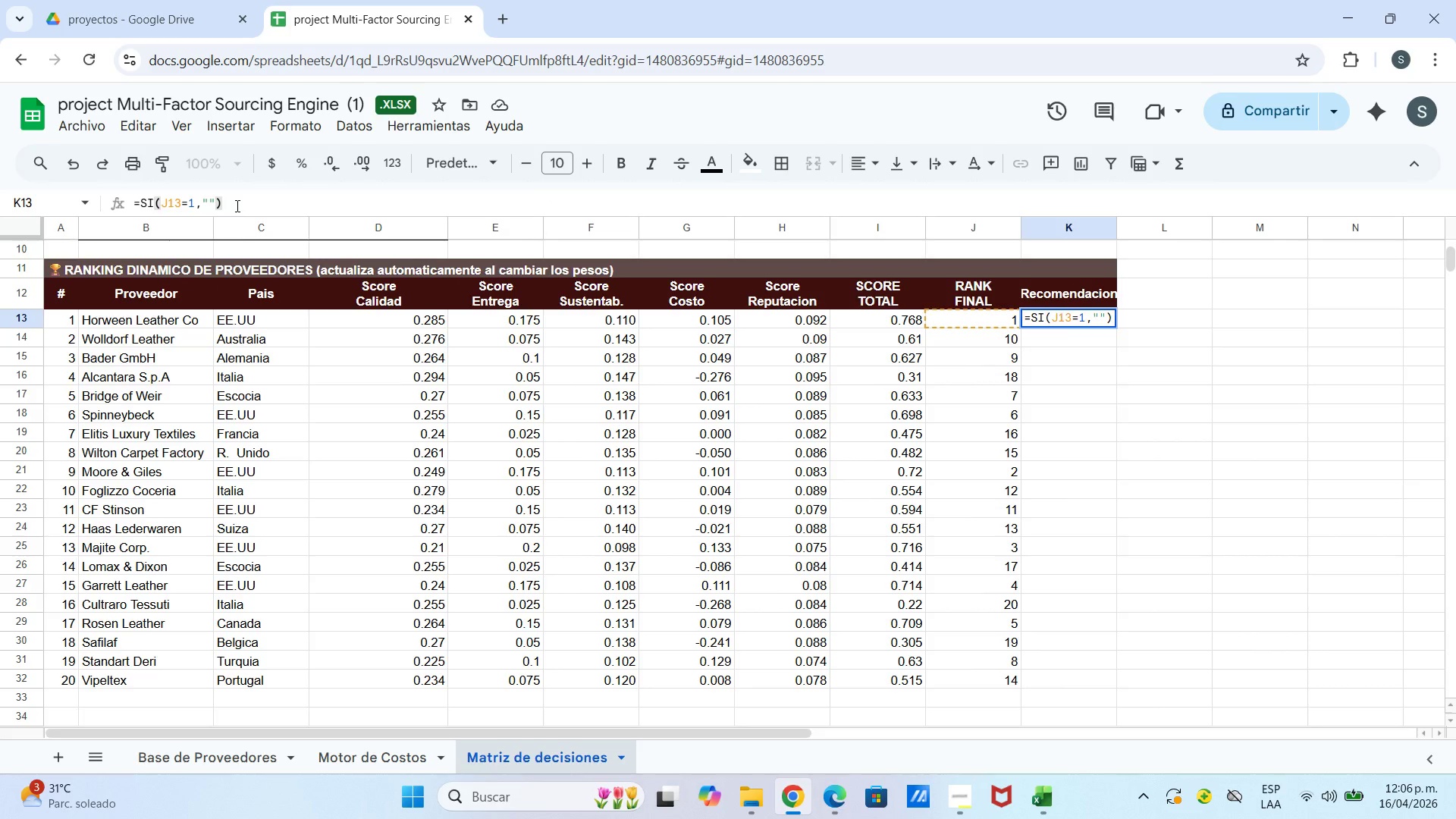 
key(Backspace)
 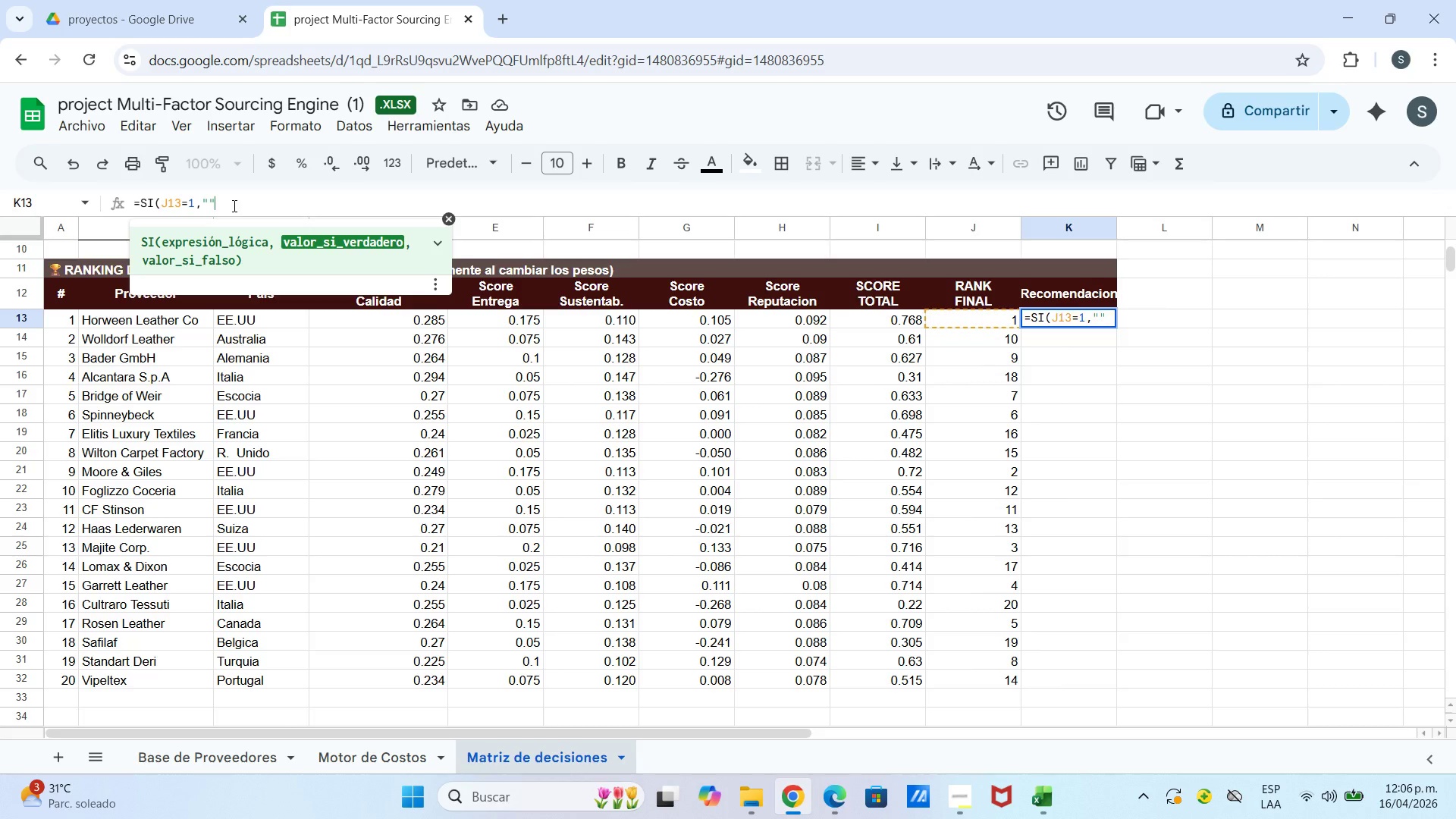 
key(Backspace)
 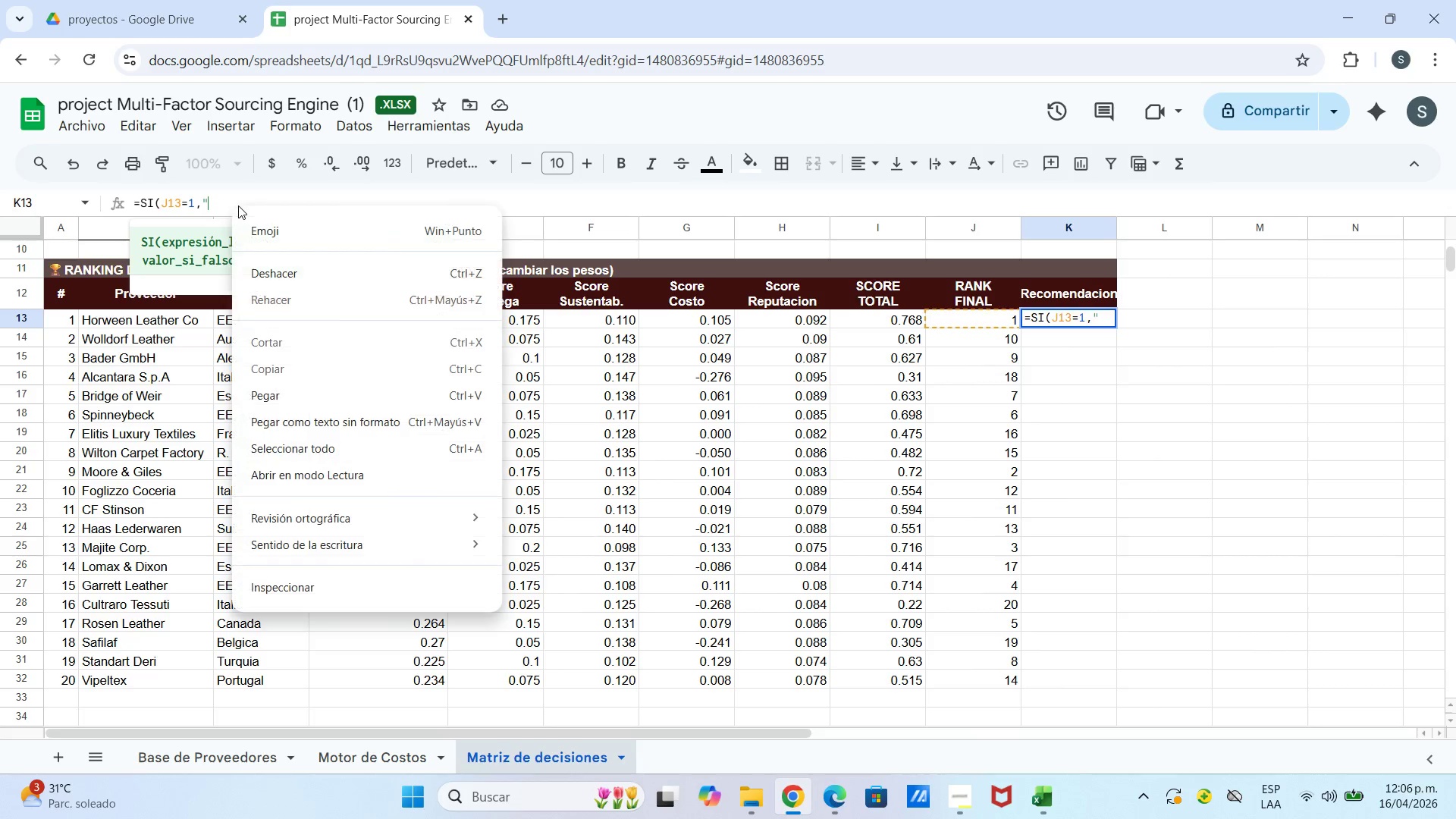 
left_click([277, 234])
 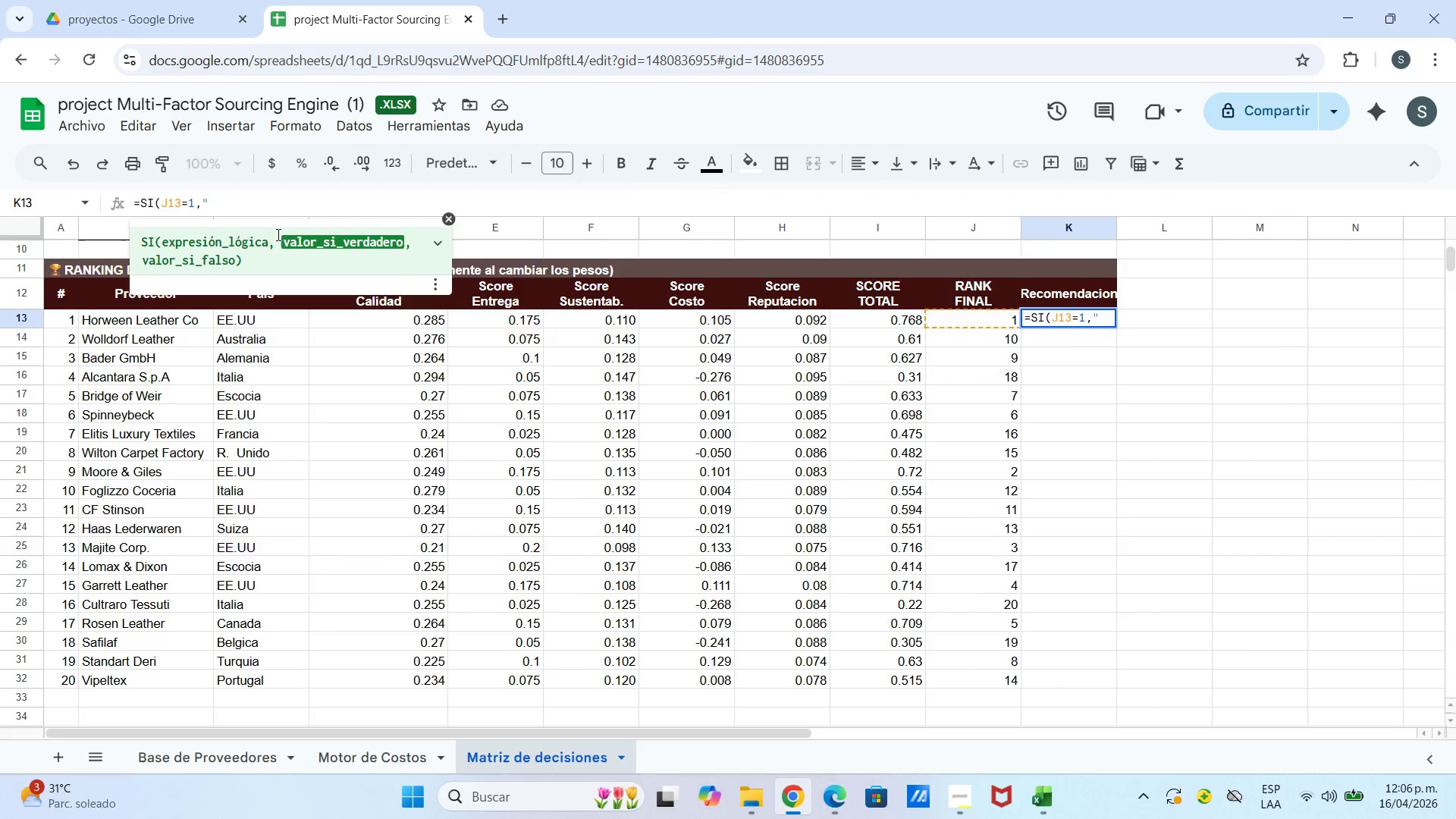 
key(Meta+MetaLeft)
 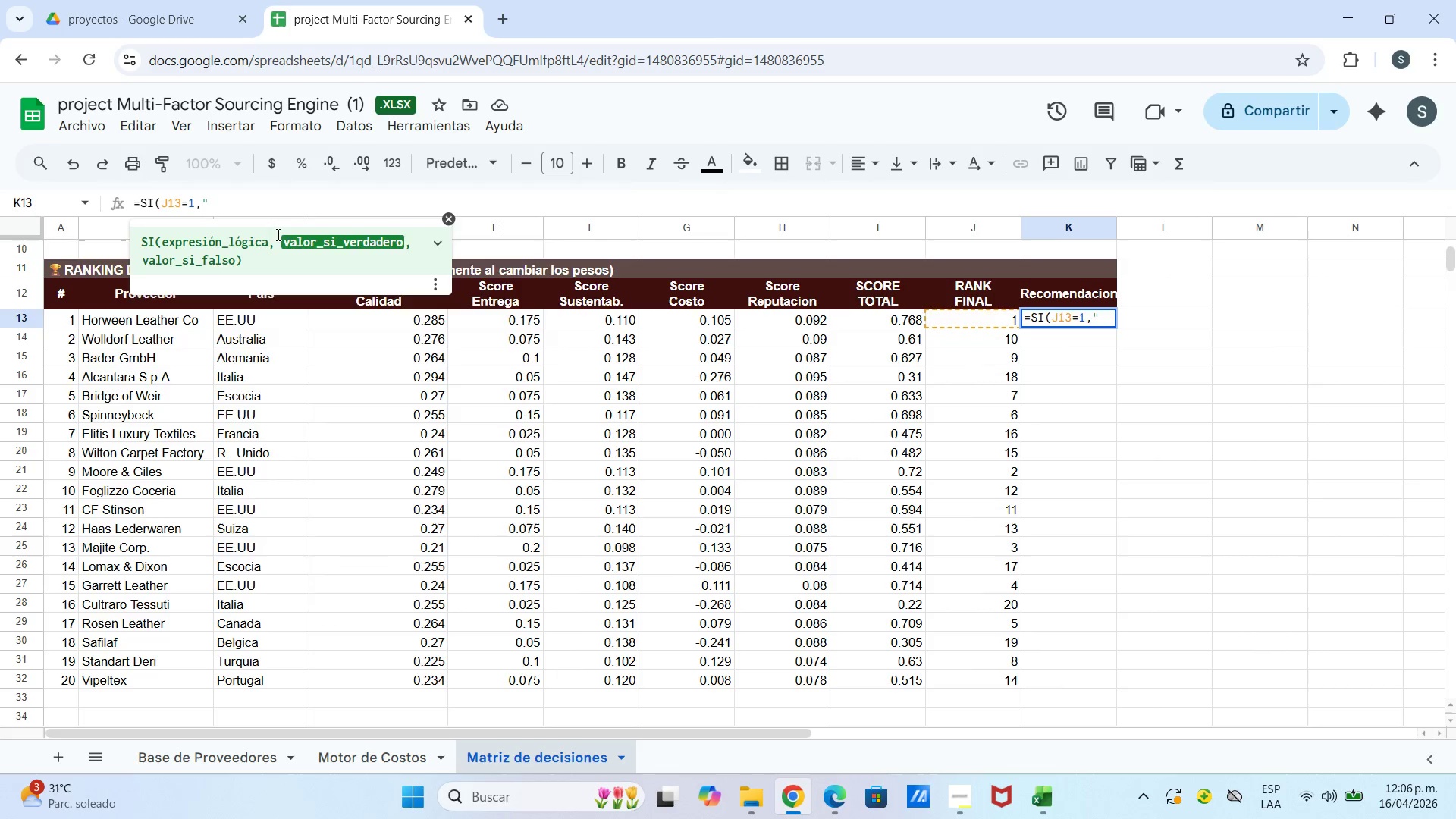 
left_click([259, 404])
 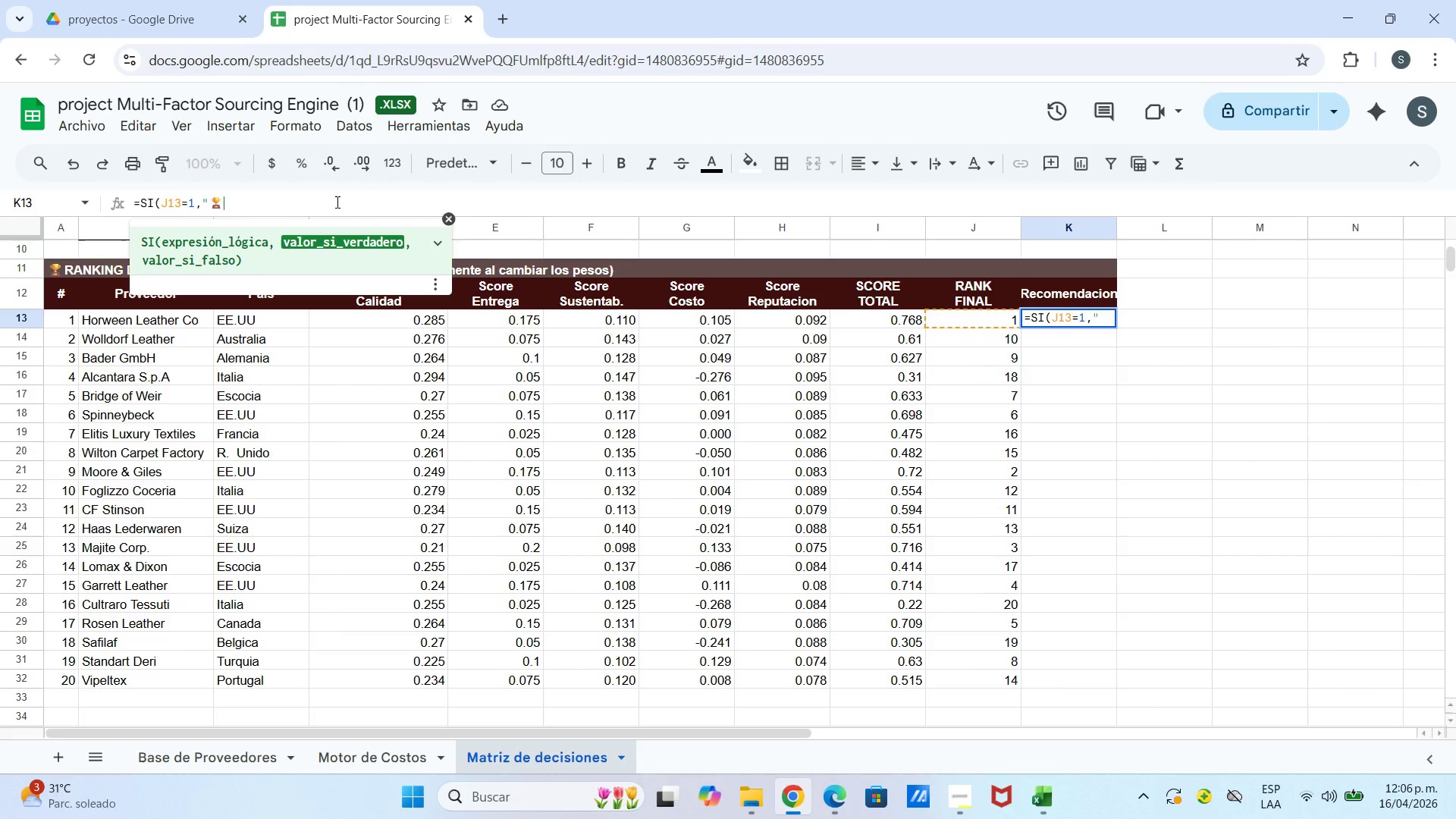 
type(PRIER)
key(Backspace)
key(Backspace)
type(MERA OPCION@, s)
key(Backspace)
key(Backspace)
type(si)
 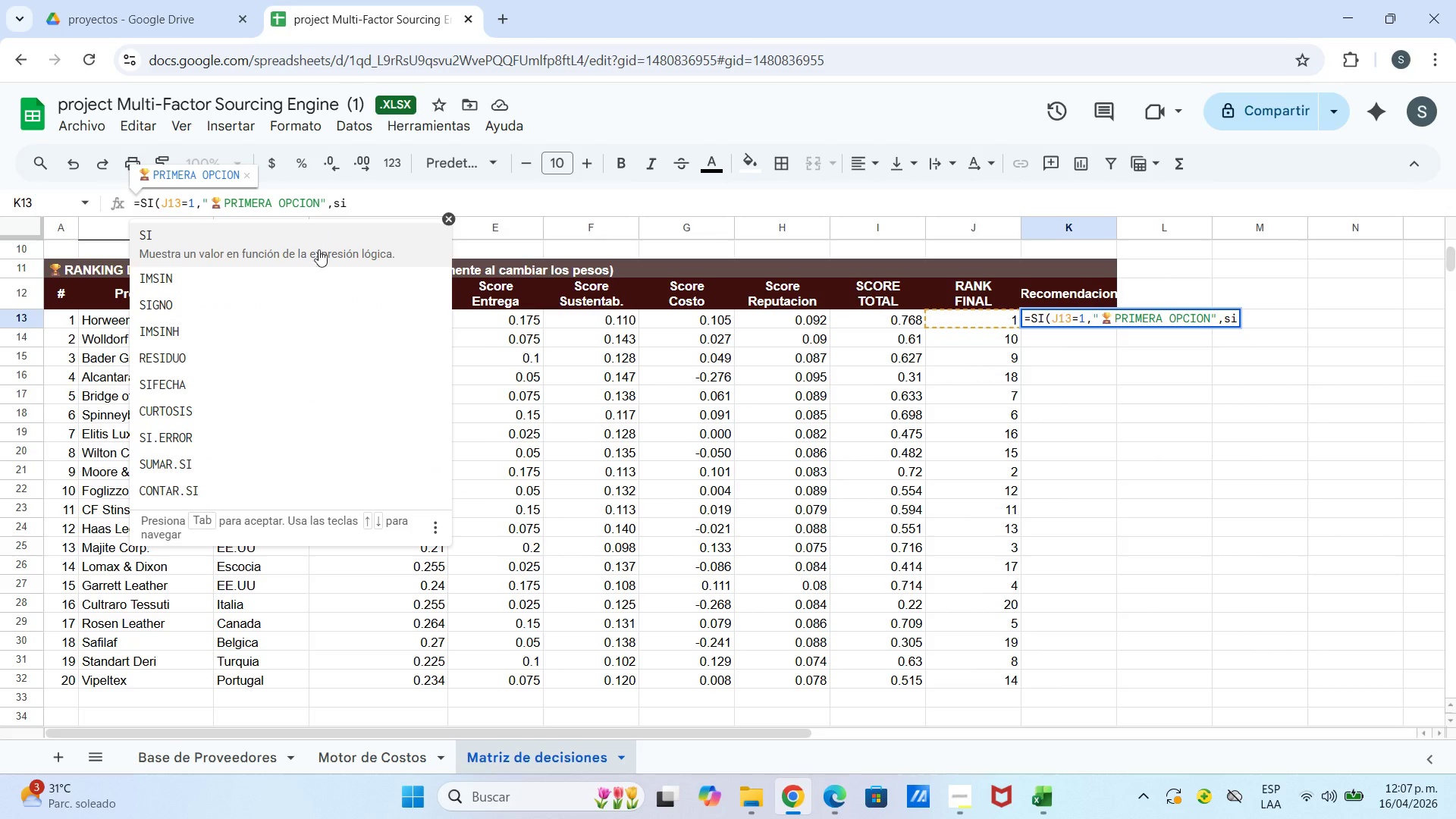 
left_click([318, 255])
 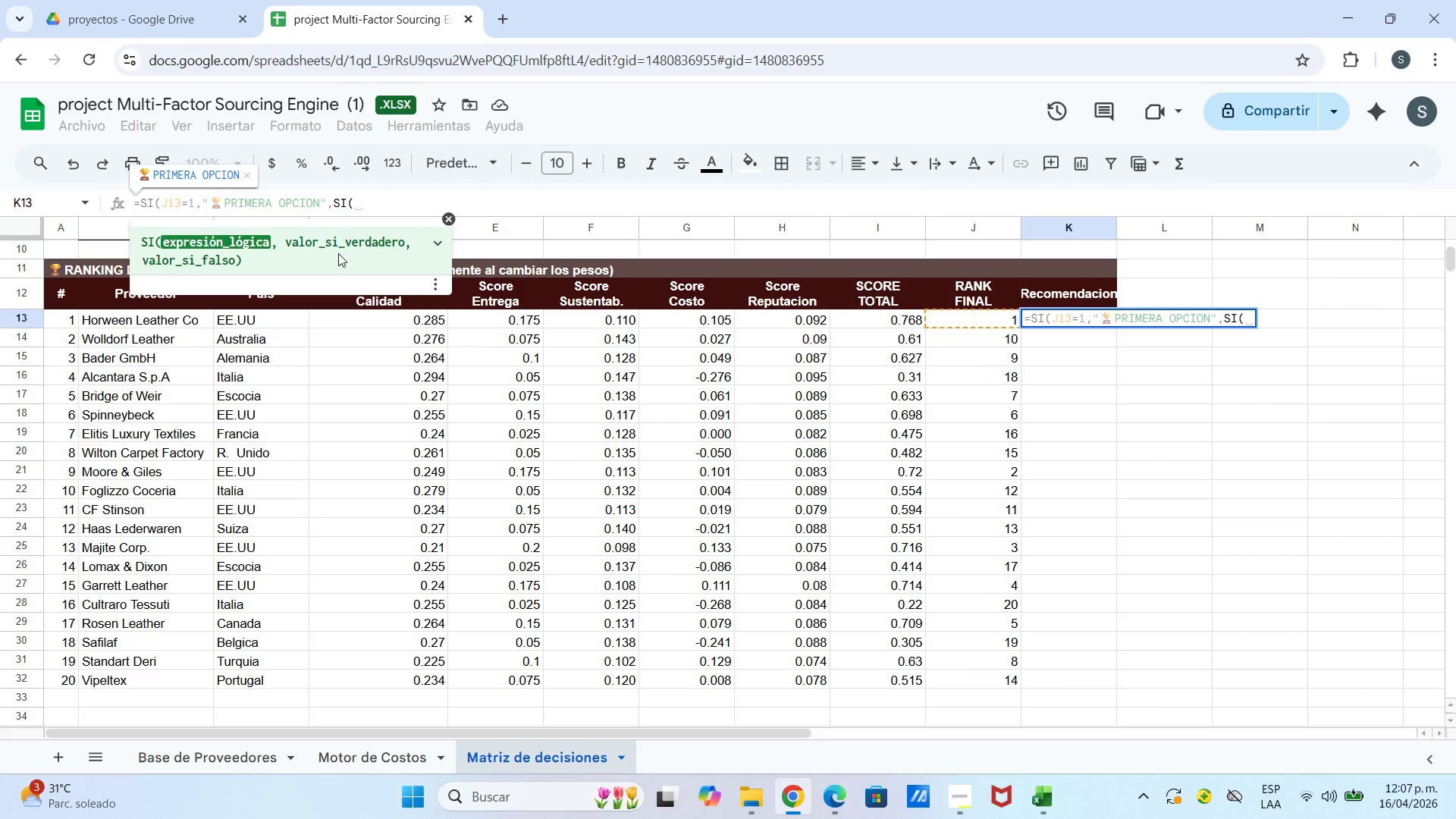 
wait(11.39)
 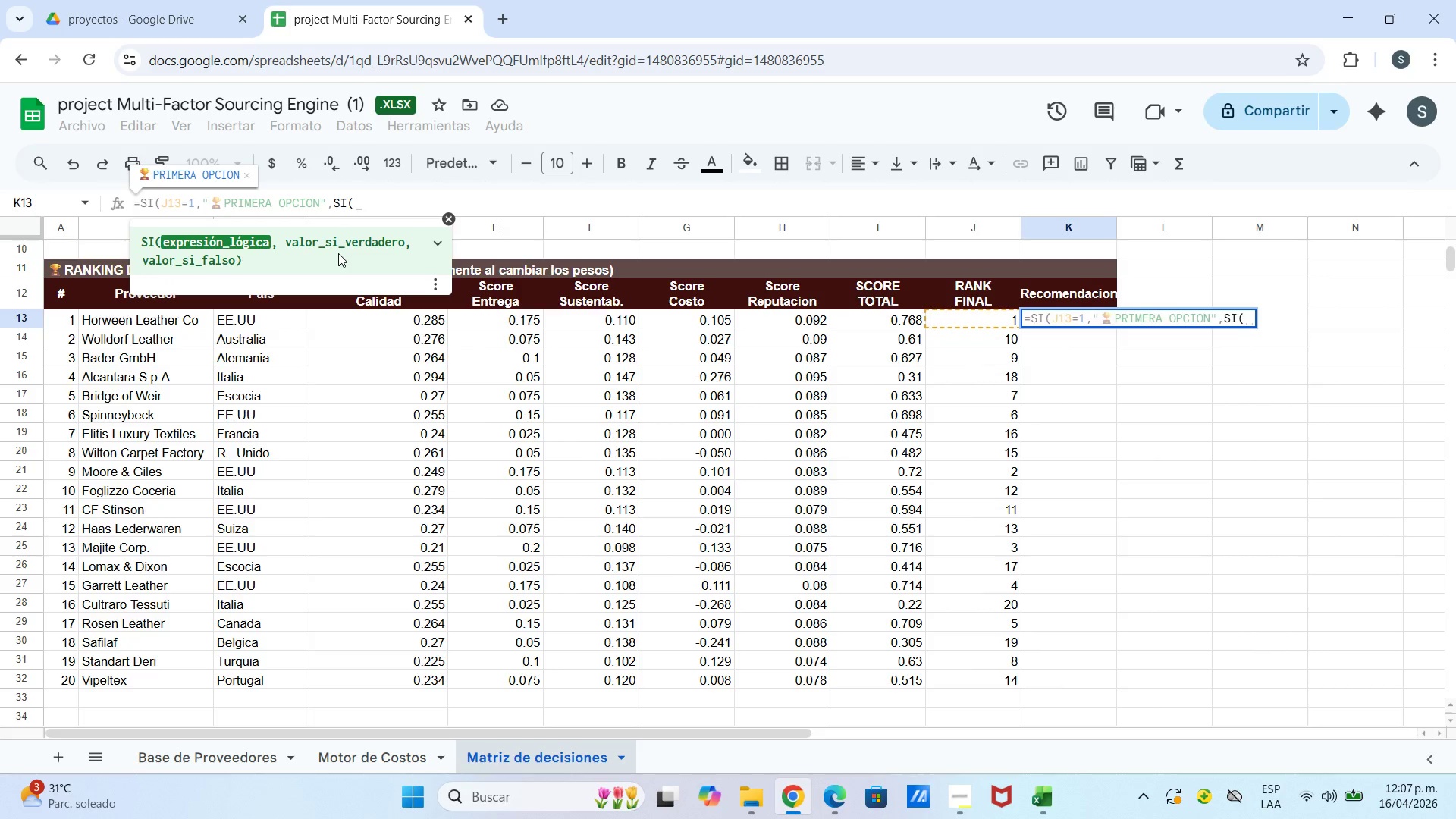 
type(j13[Break])3,@)
 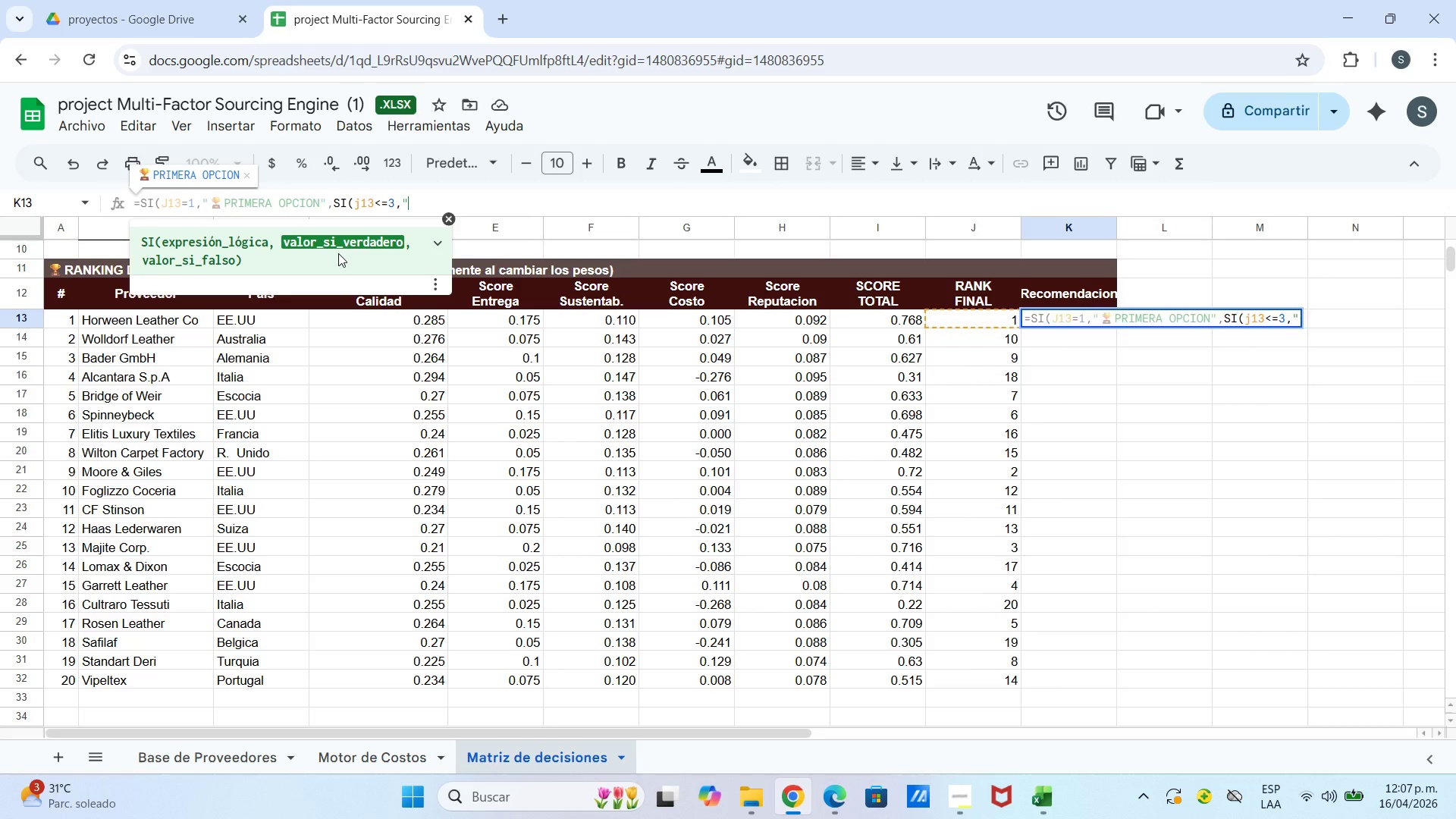 
left_click([487, 237])
 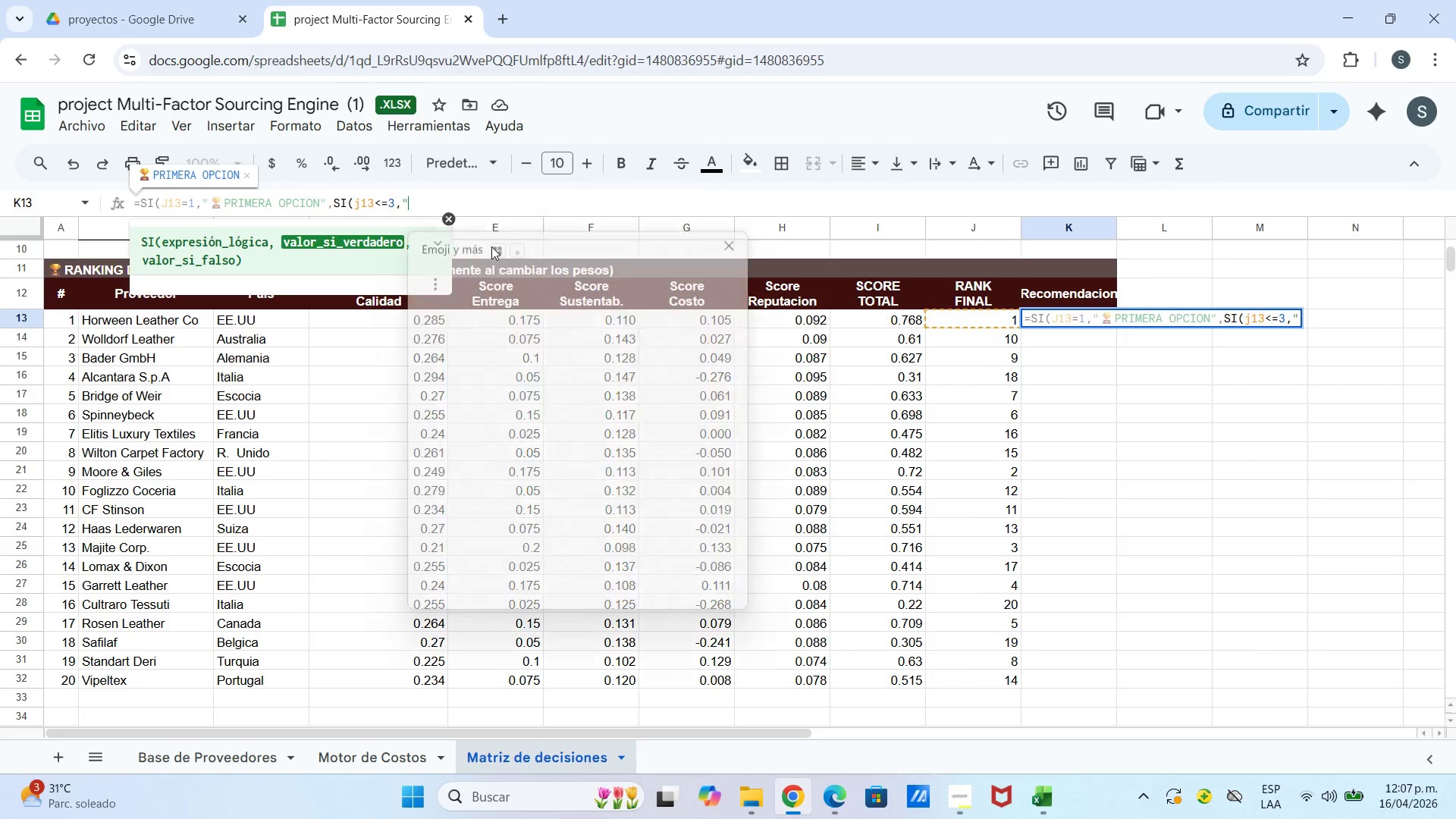 
left_click([732, 228])
 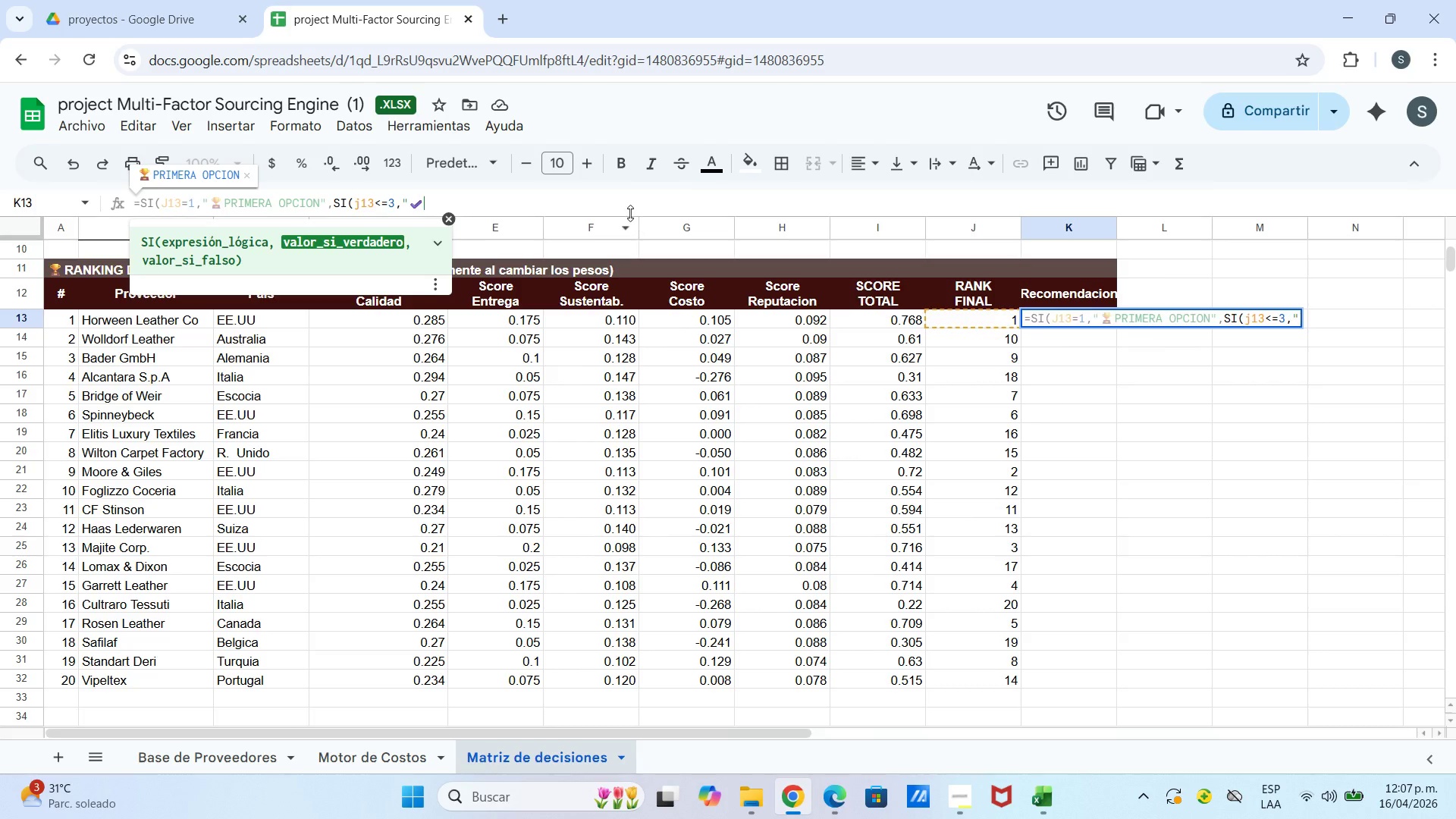 
type(Recomendado@,si)
 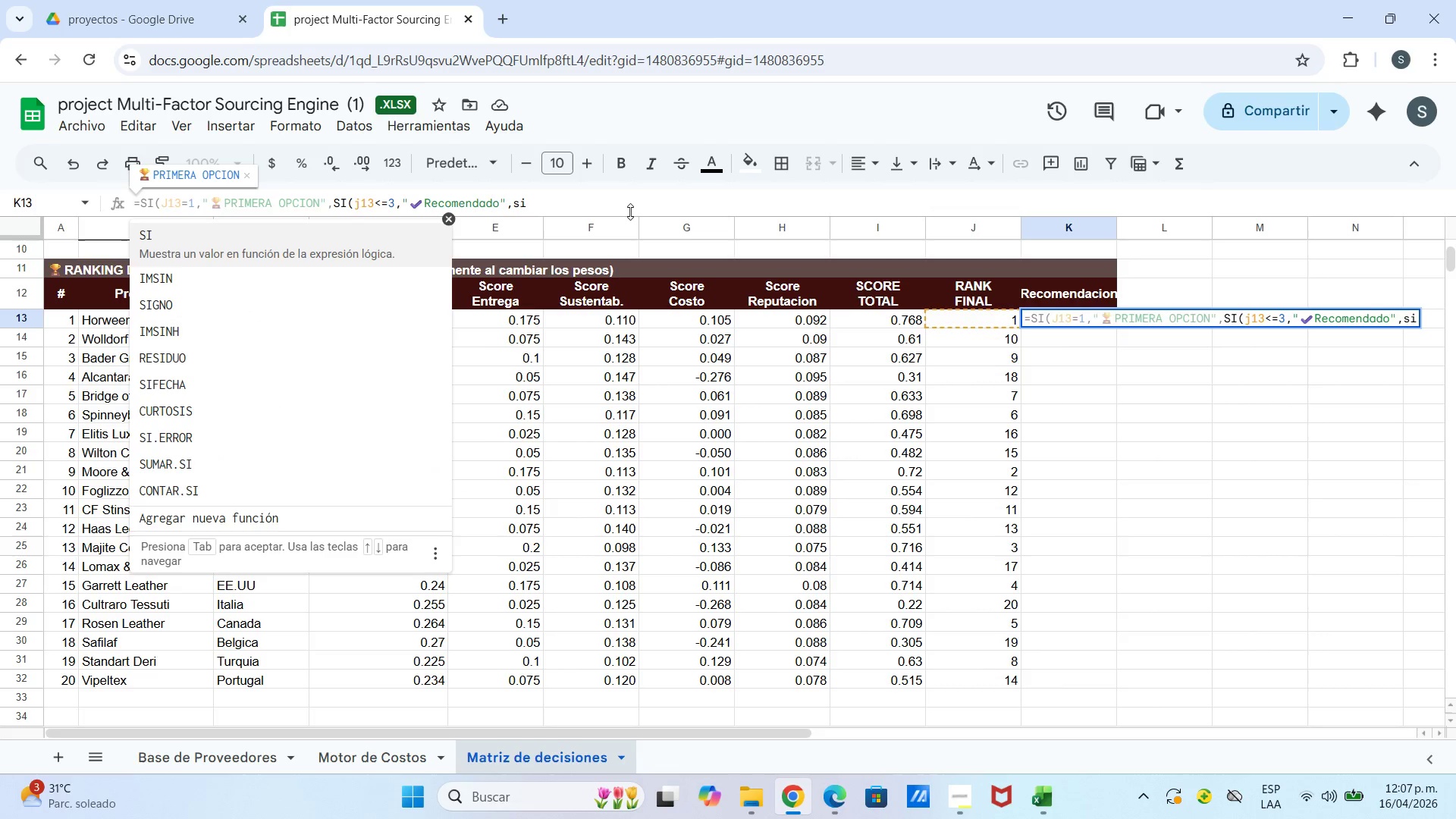 
left_click([419, 260])
 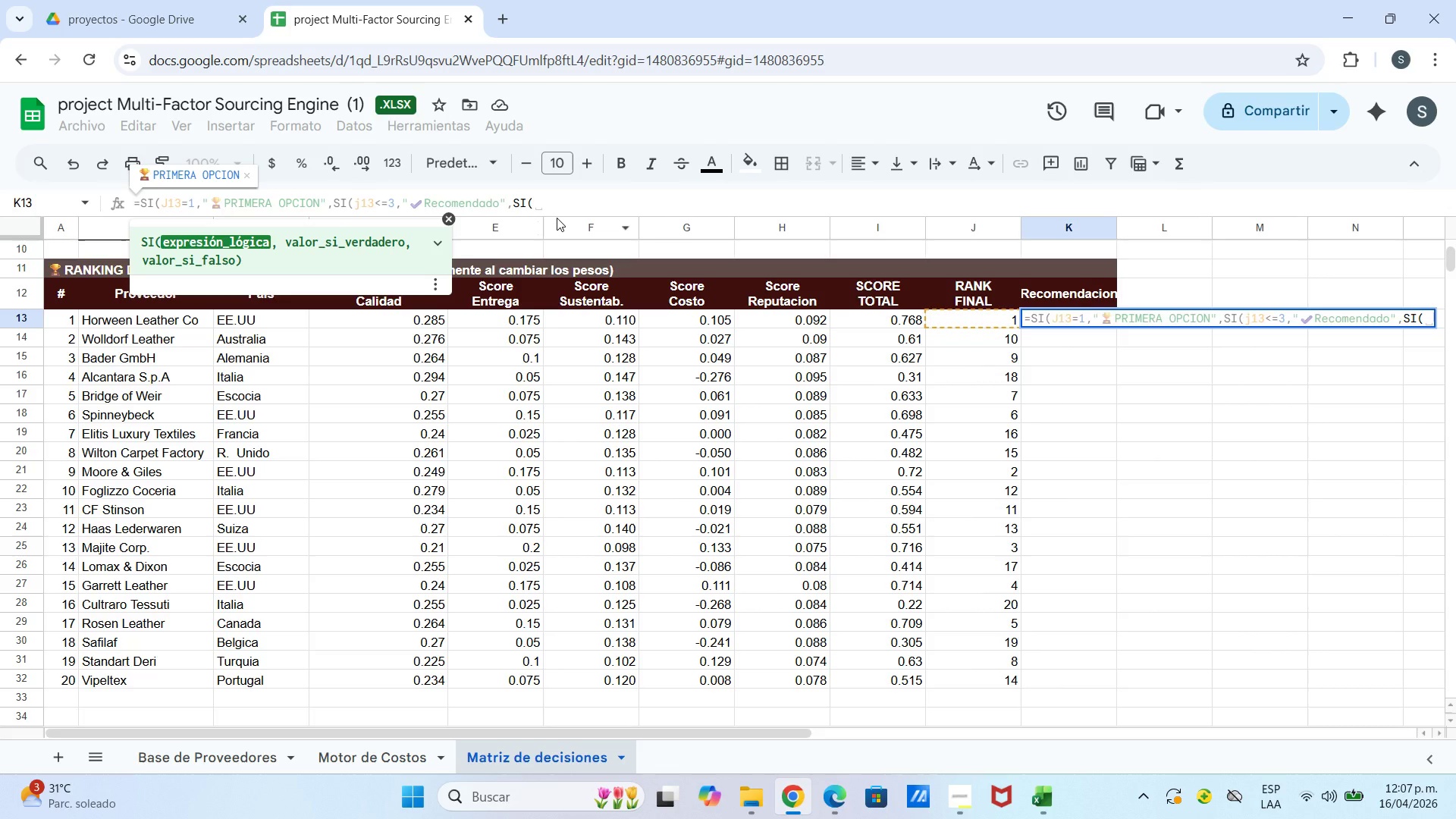 
type(j13)
 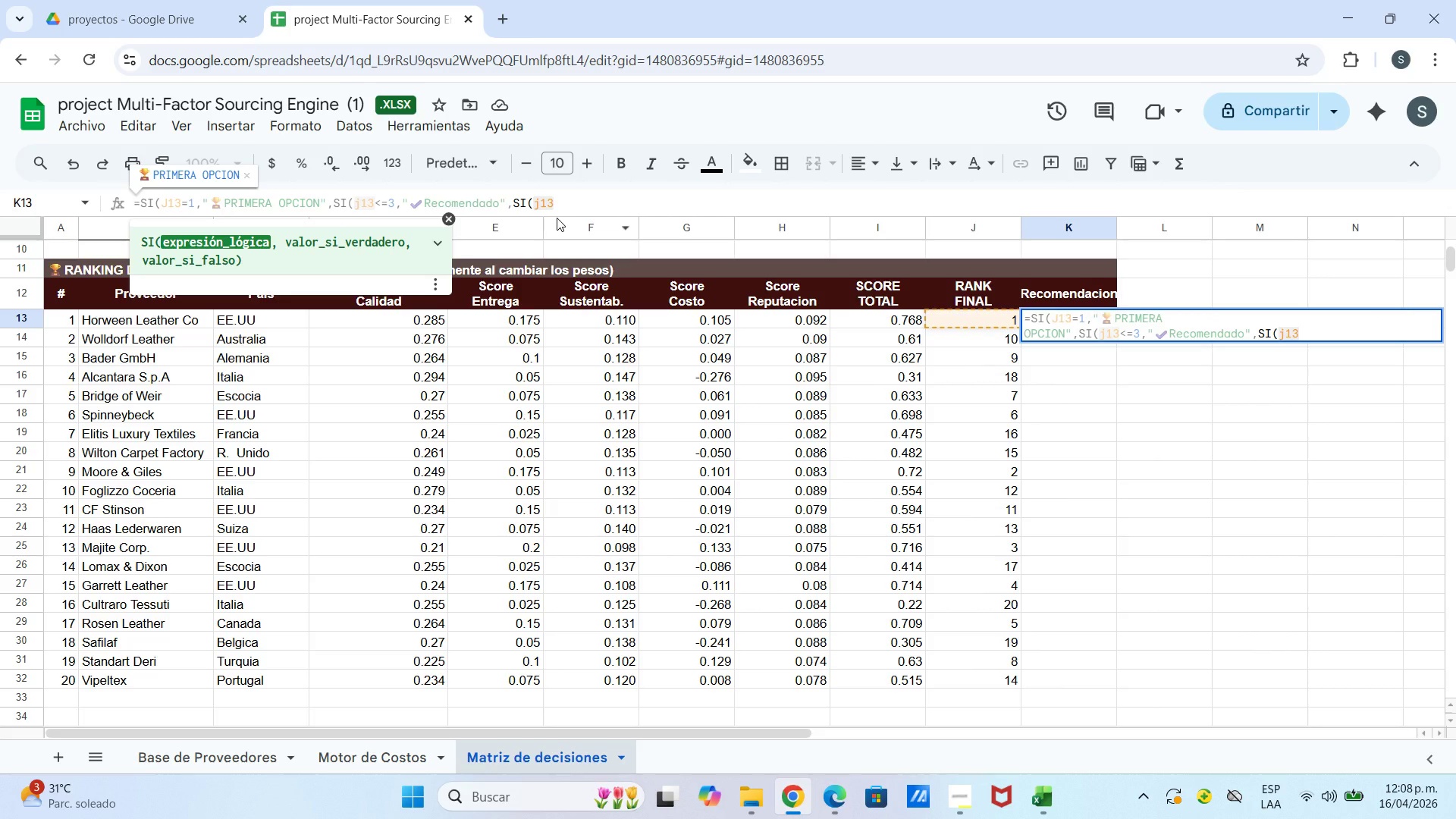 
wait(6.8)
 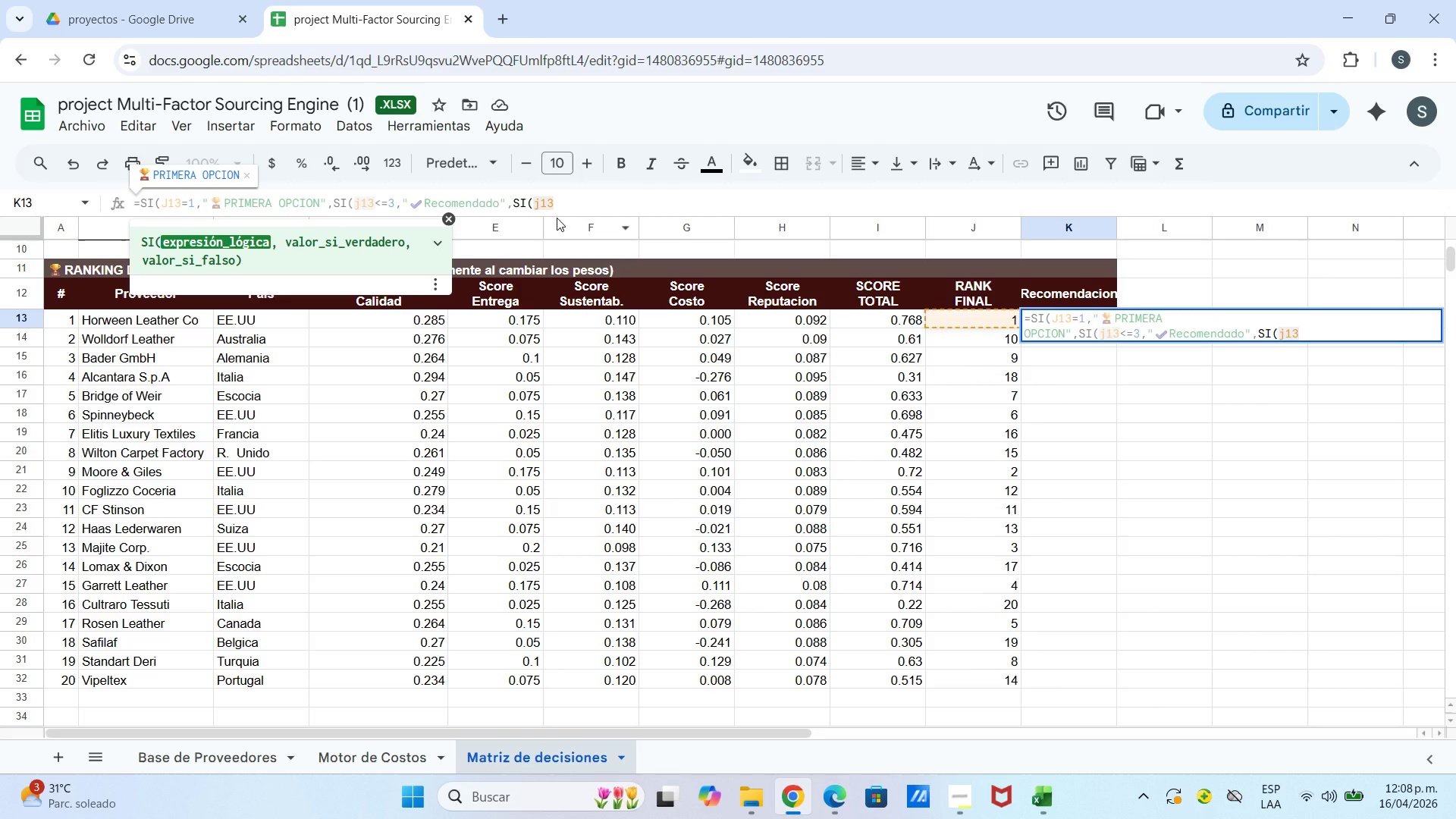 
type([Break])8,@)
 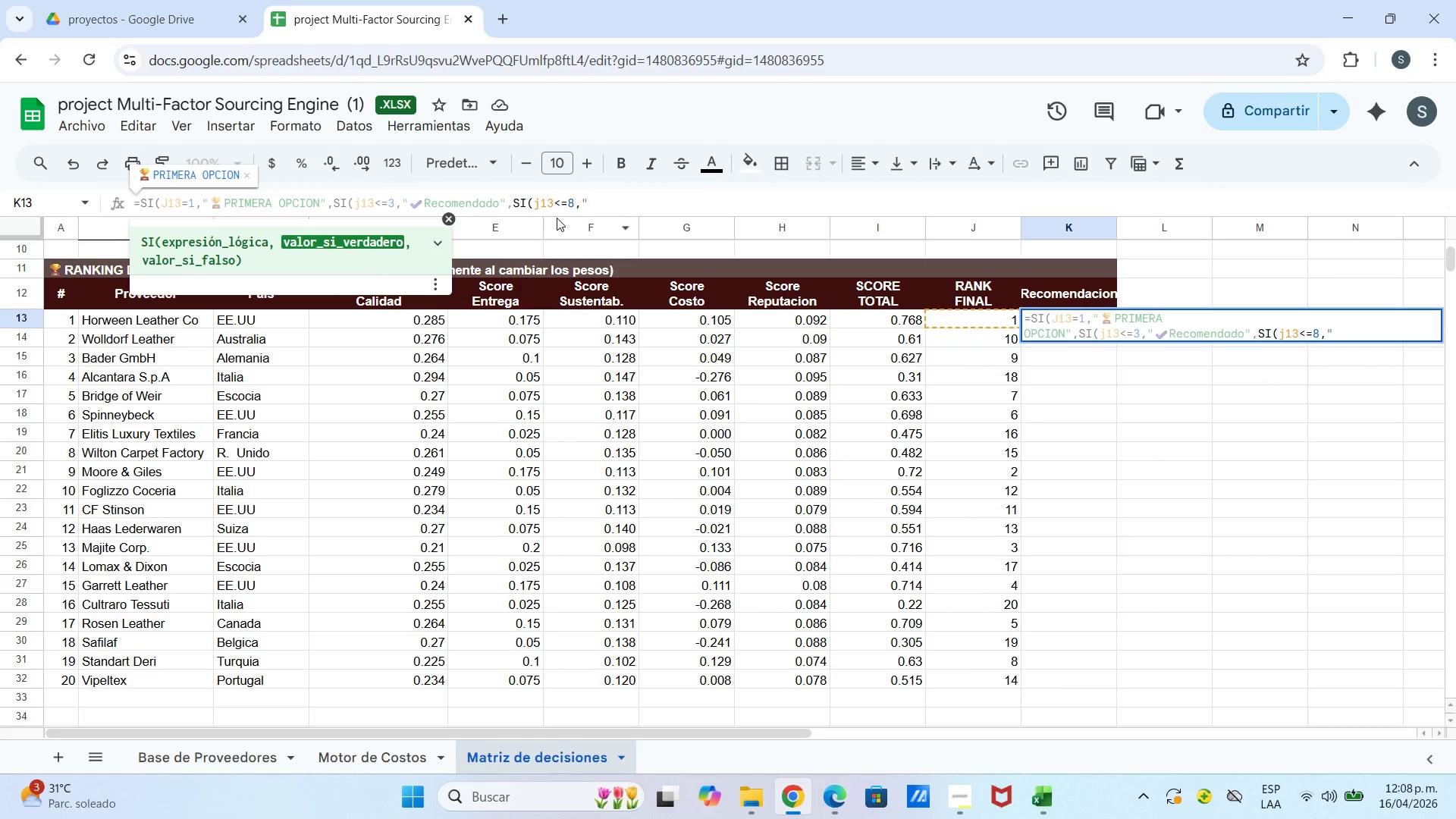 
left_click([650, 245])
 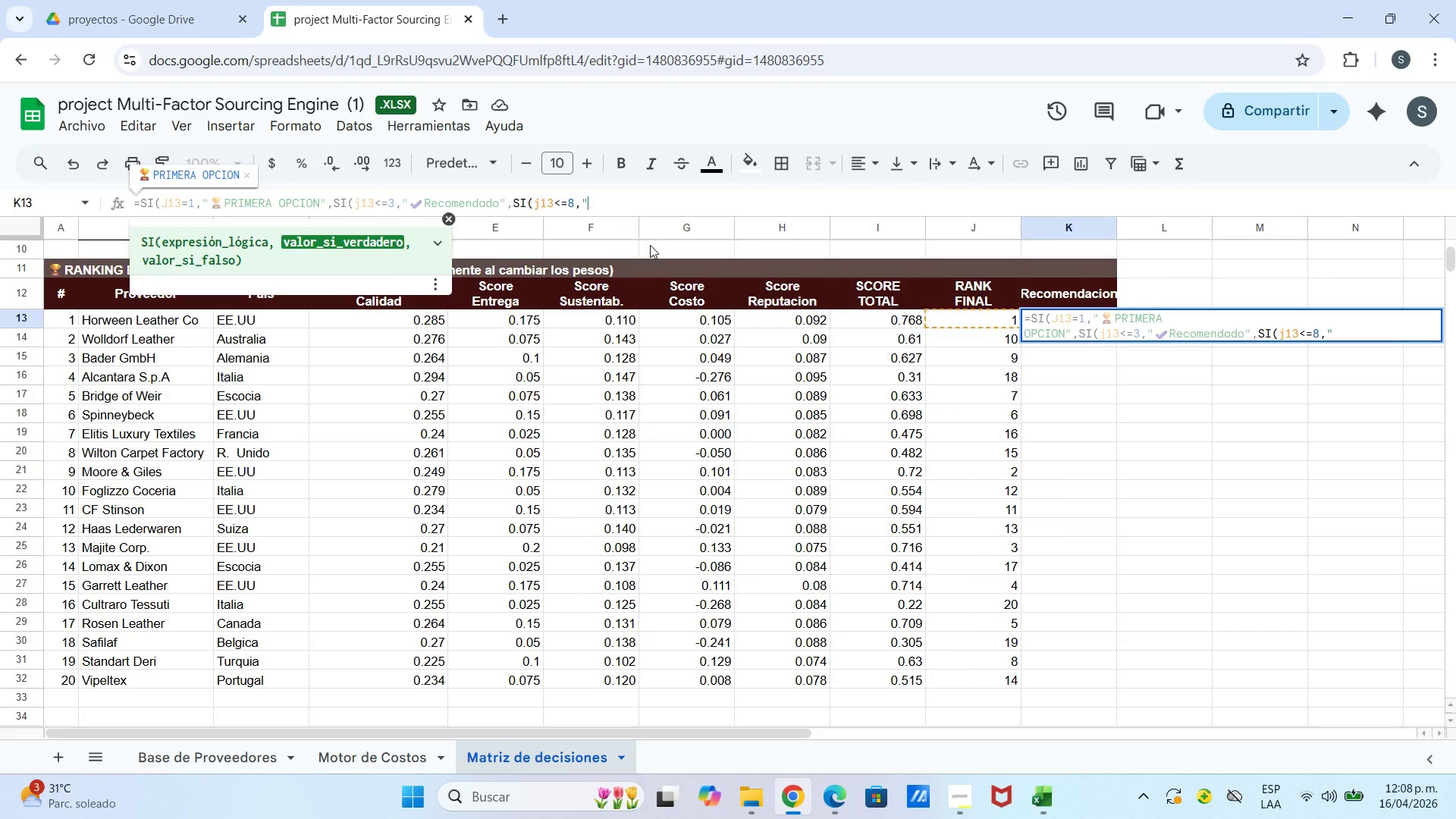 
key(Meta+Period)
 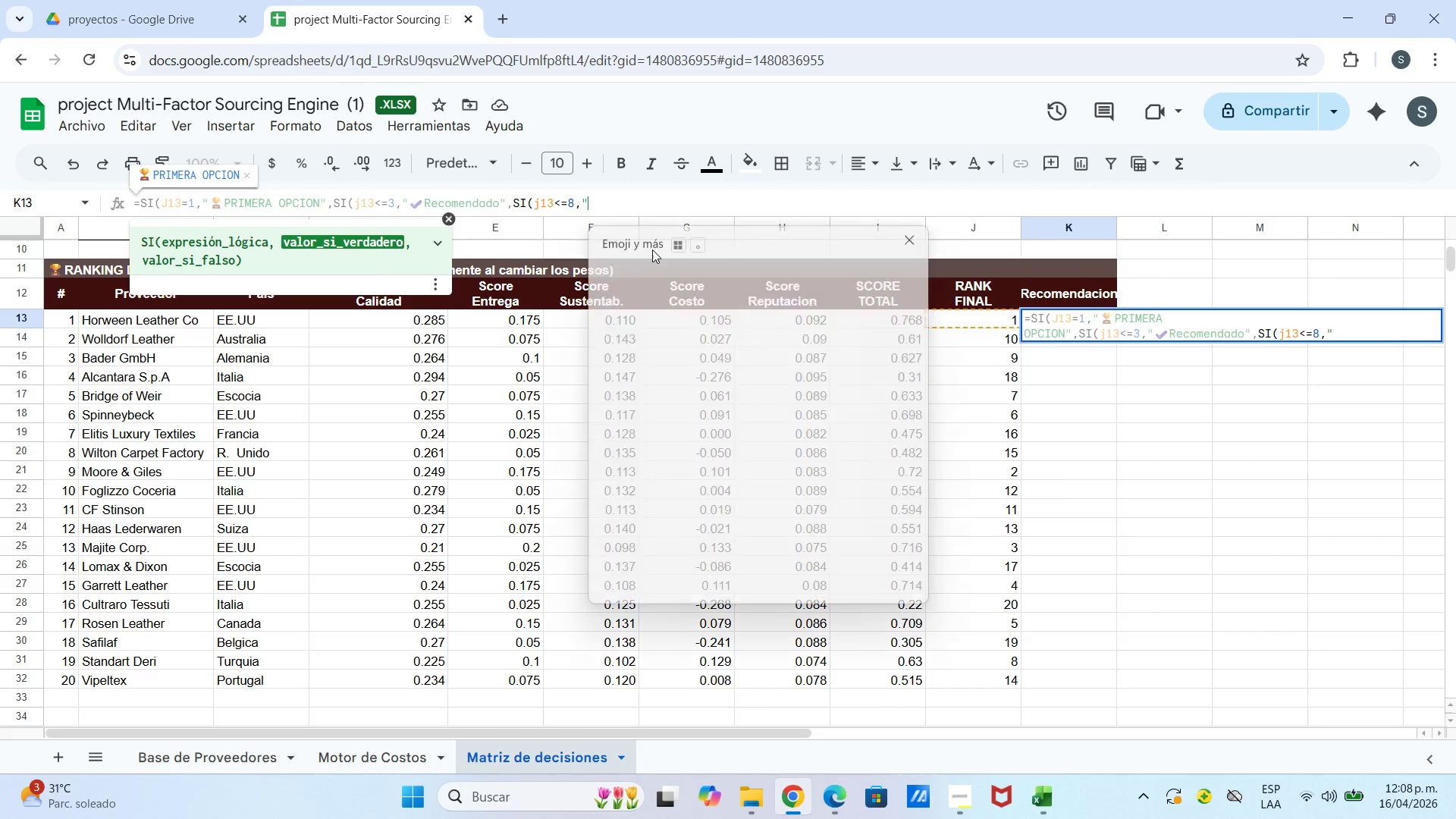 
left_click([843, 423])
 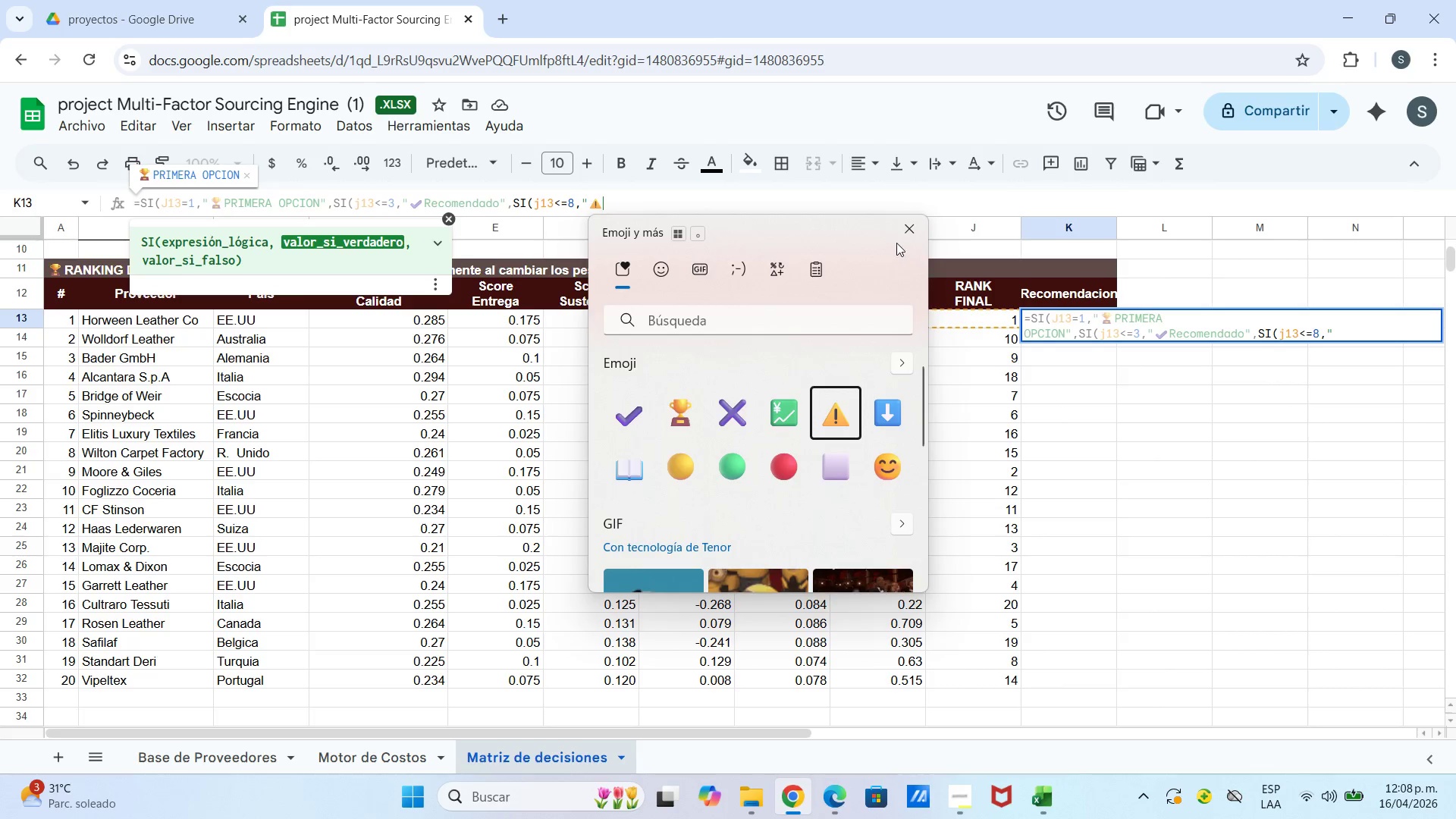 
left_click([912, 226])
 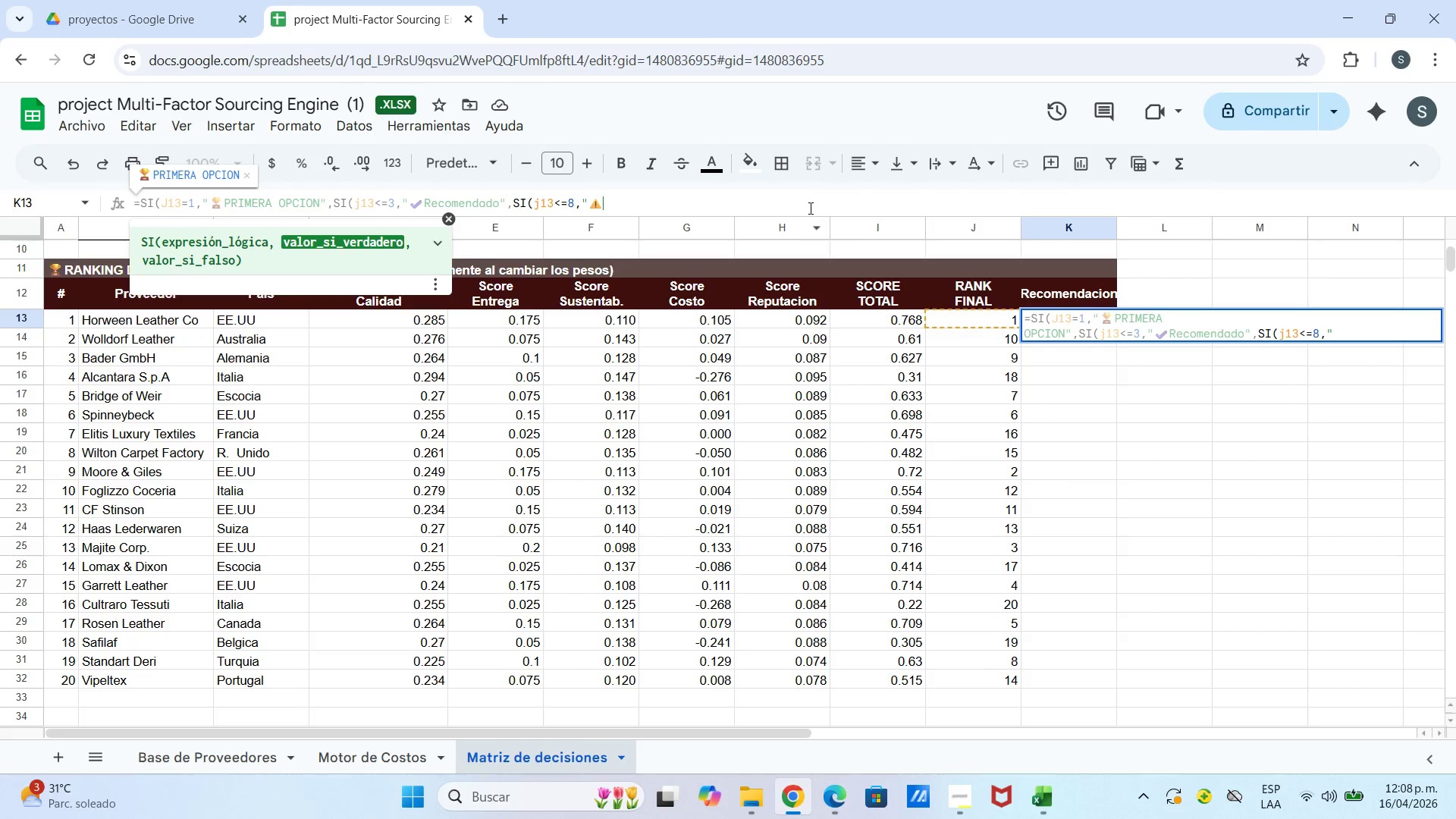 
left_click([806, 206])
 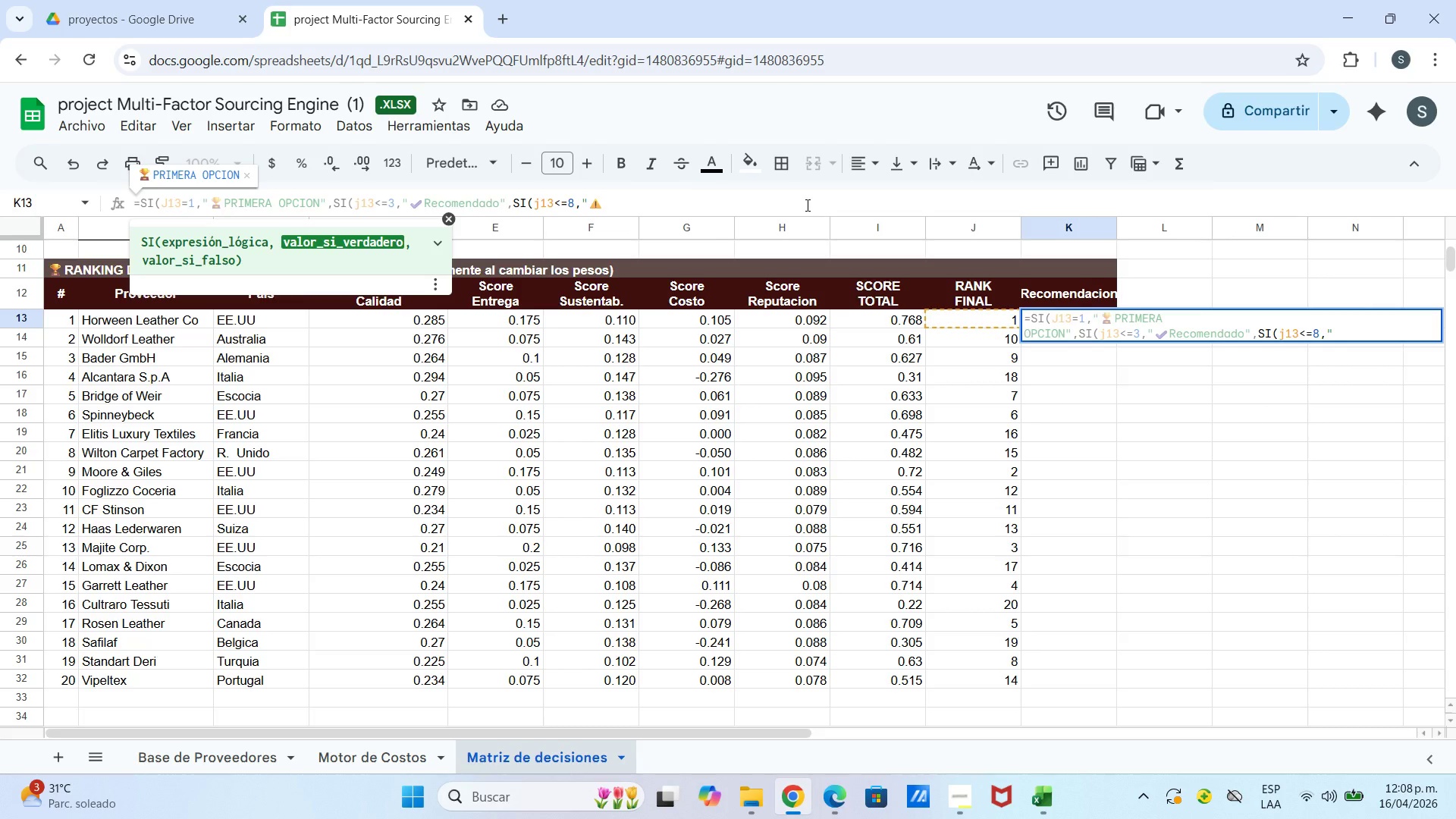 
type(Considerar@,@)
 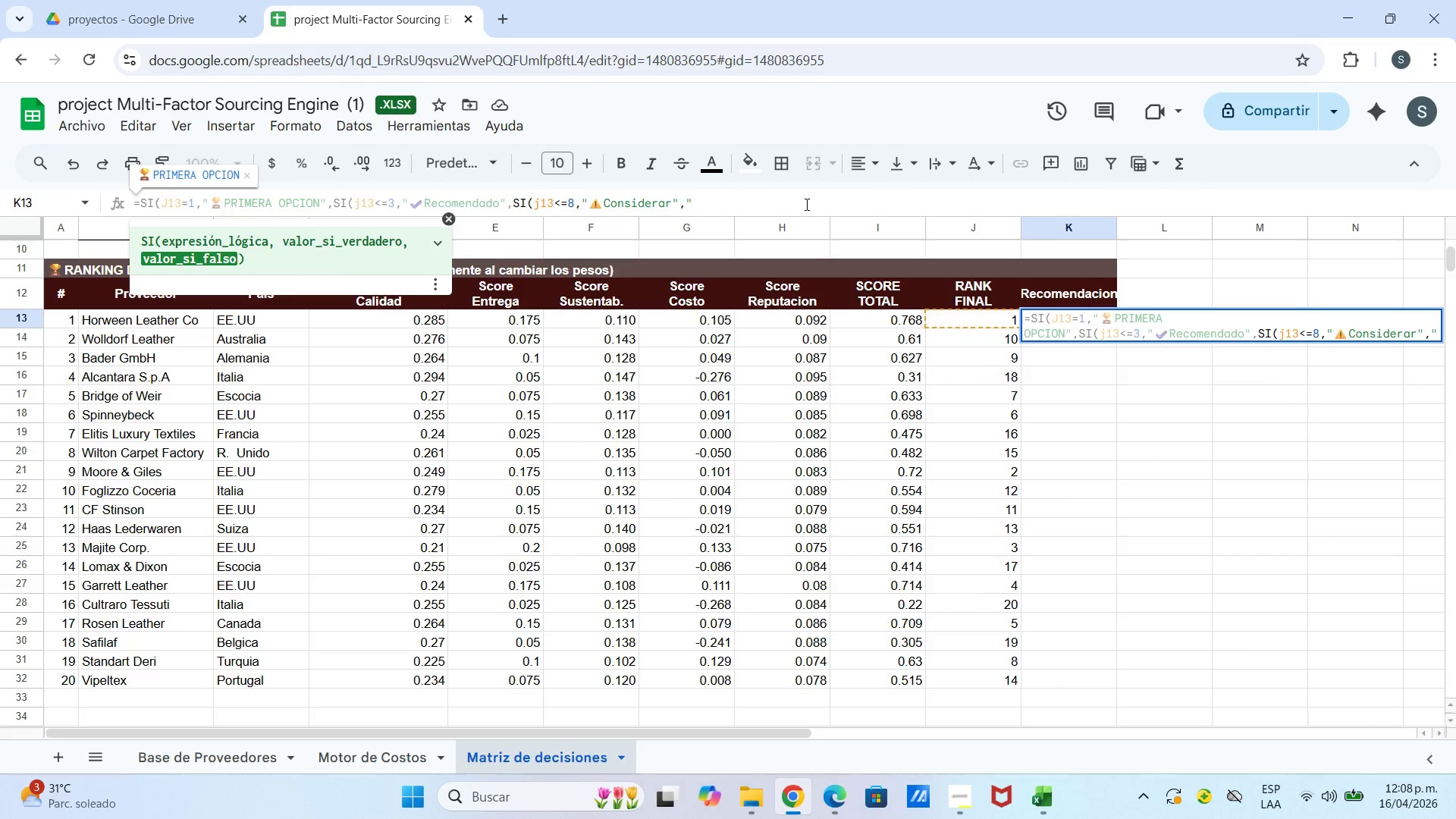 
right_click([789, 209])
 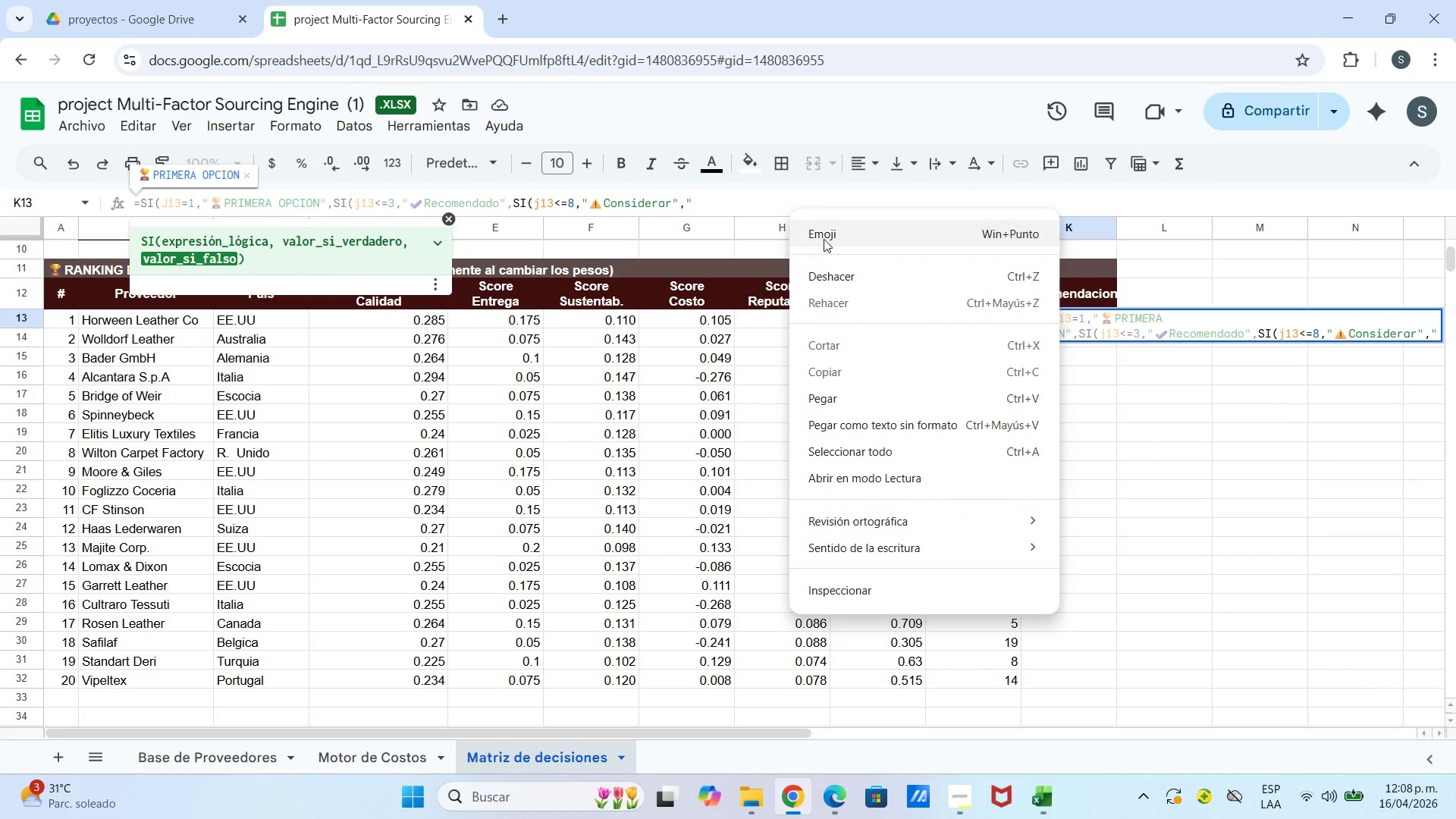 
left_click([824, 239])
 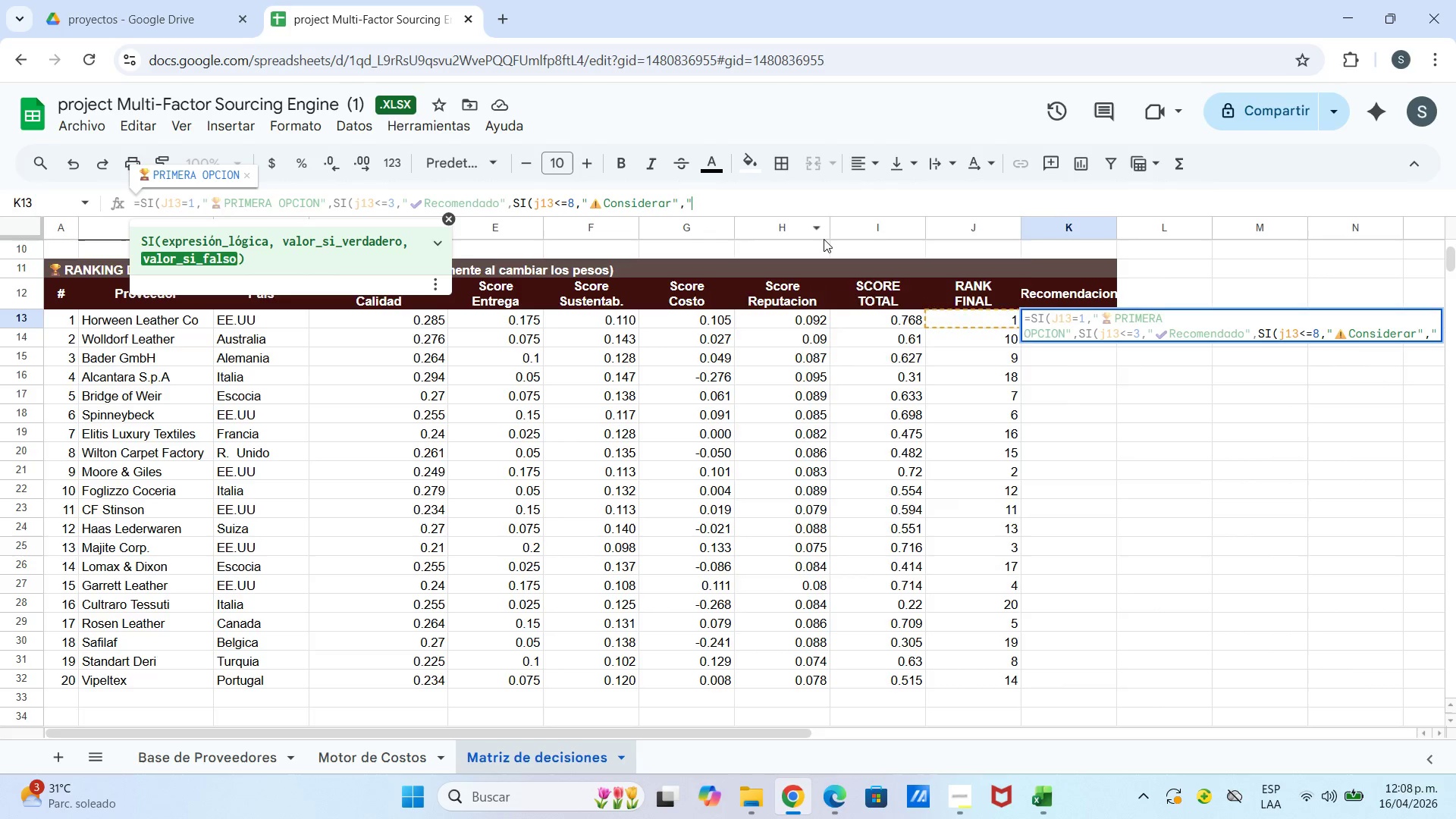 
key(Meta+Period)
 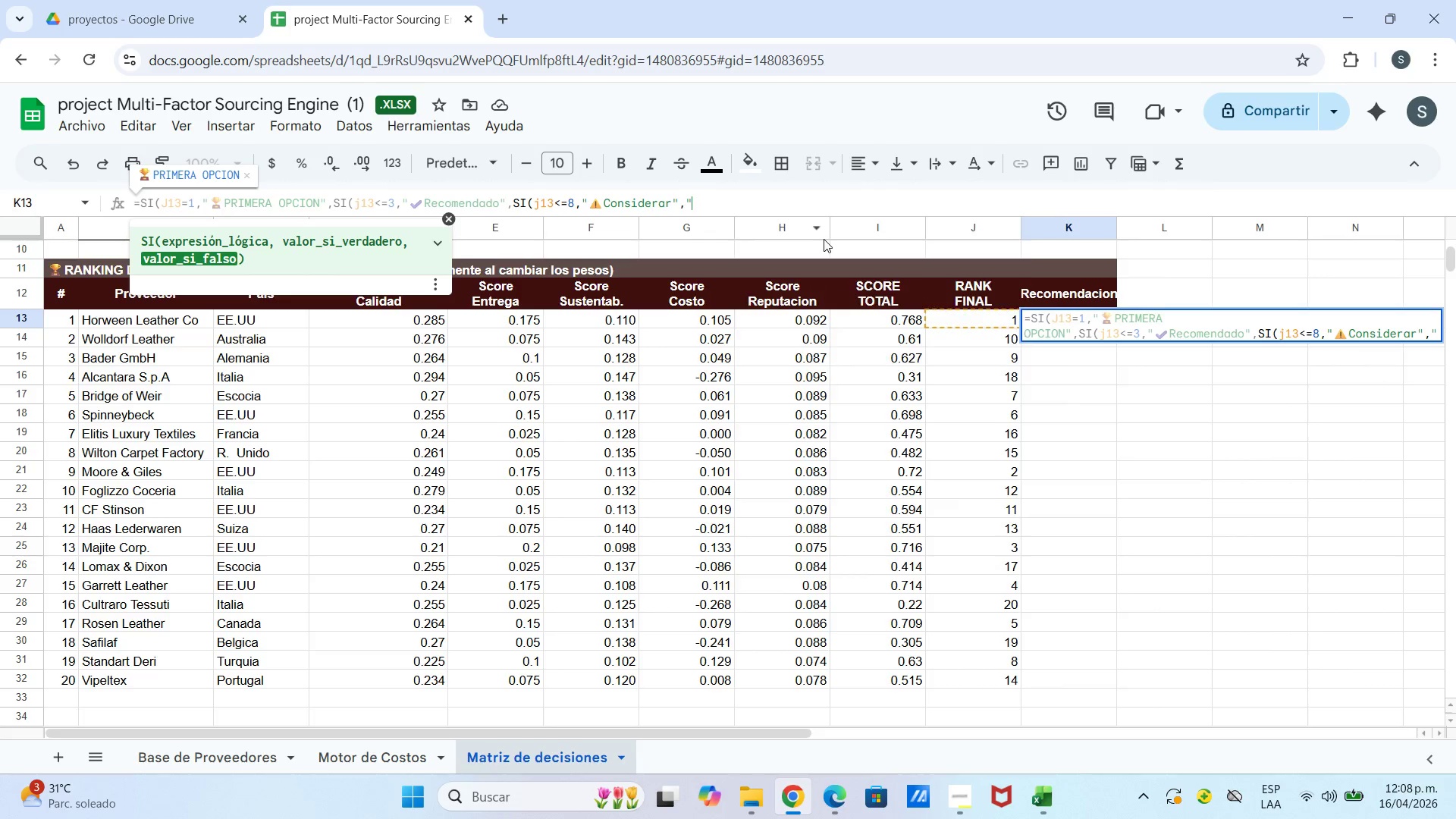 
left_click([883, 406])
 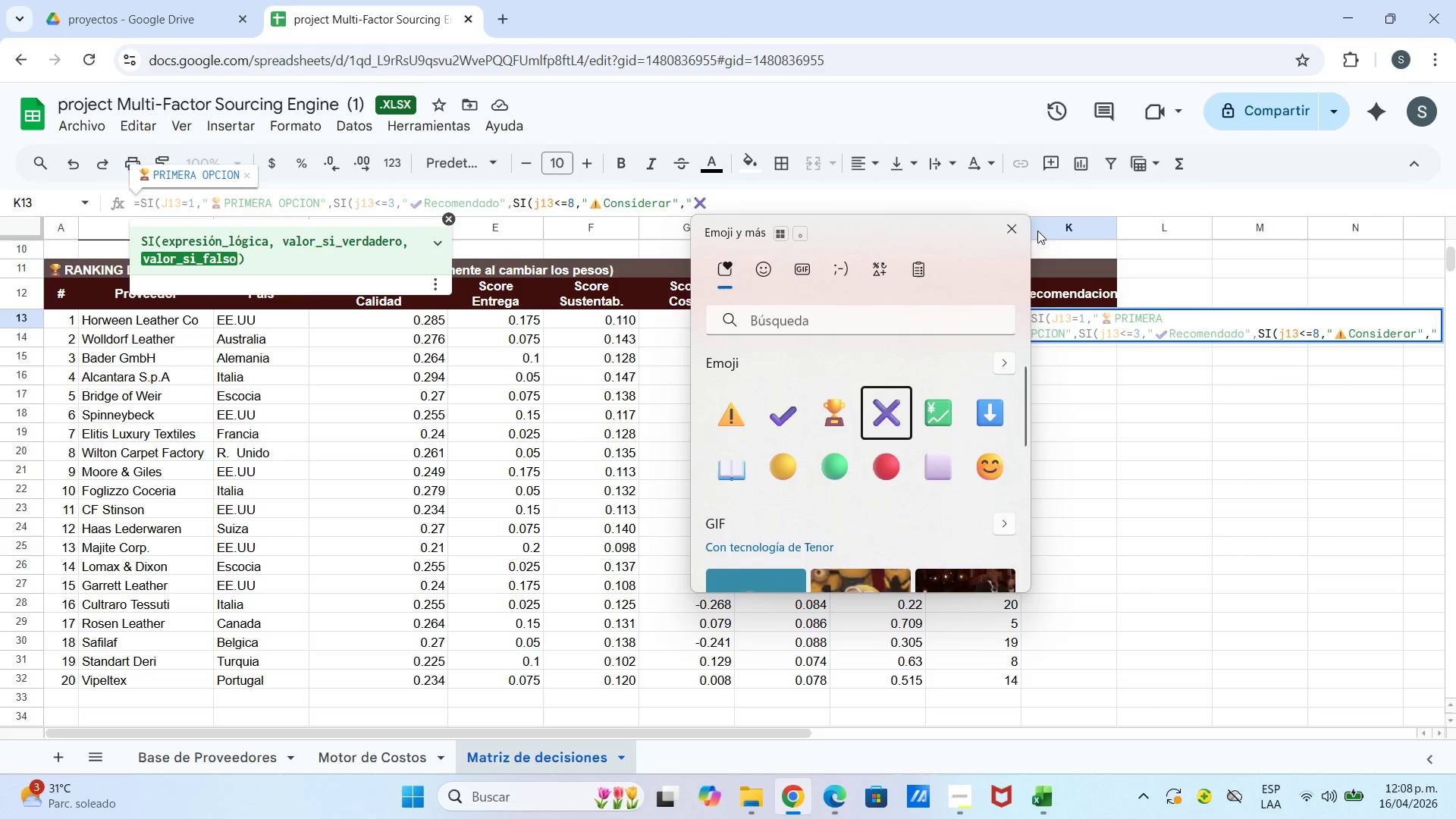 
left_click([1022, 237])
 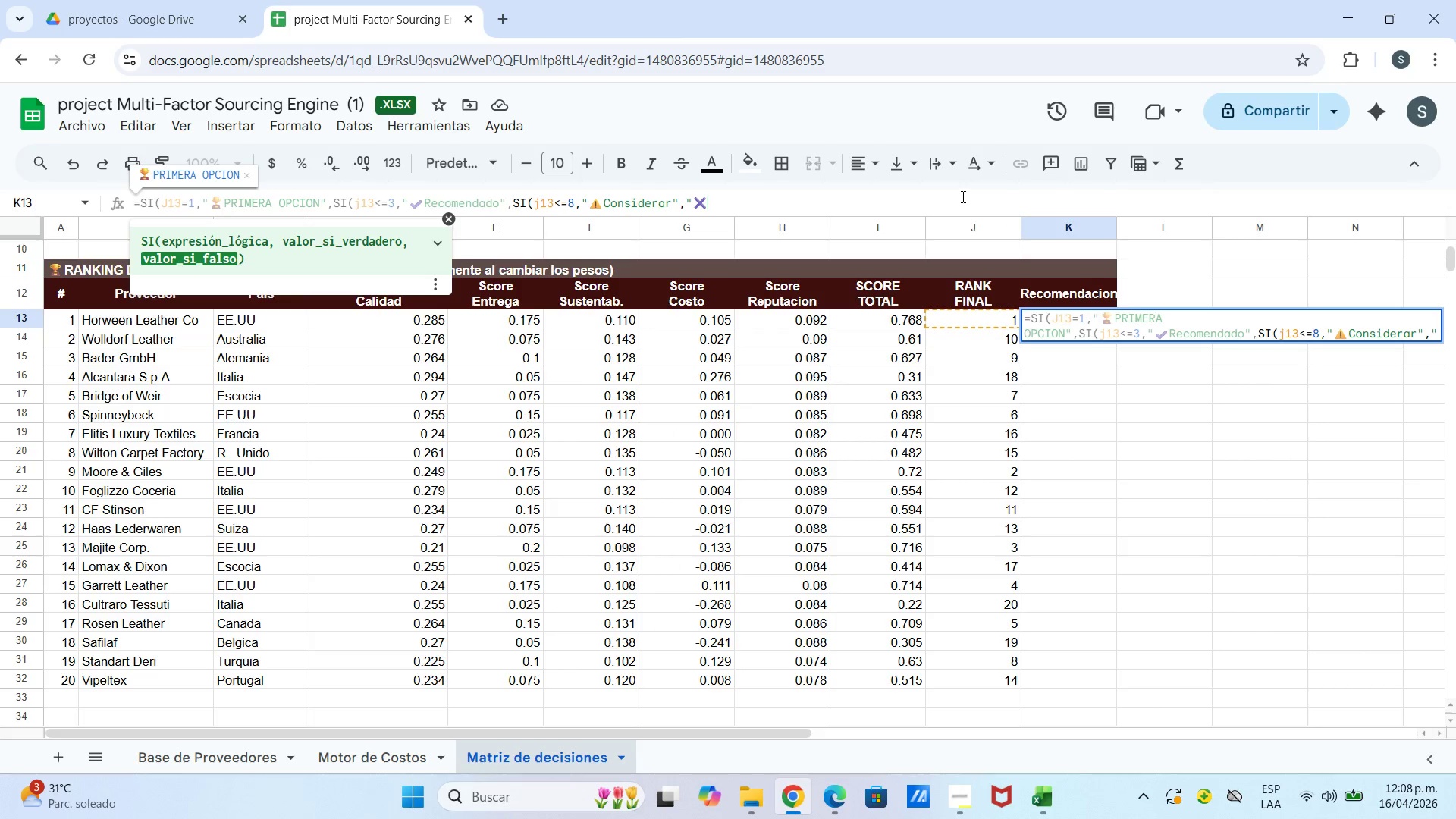 
type(No)
 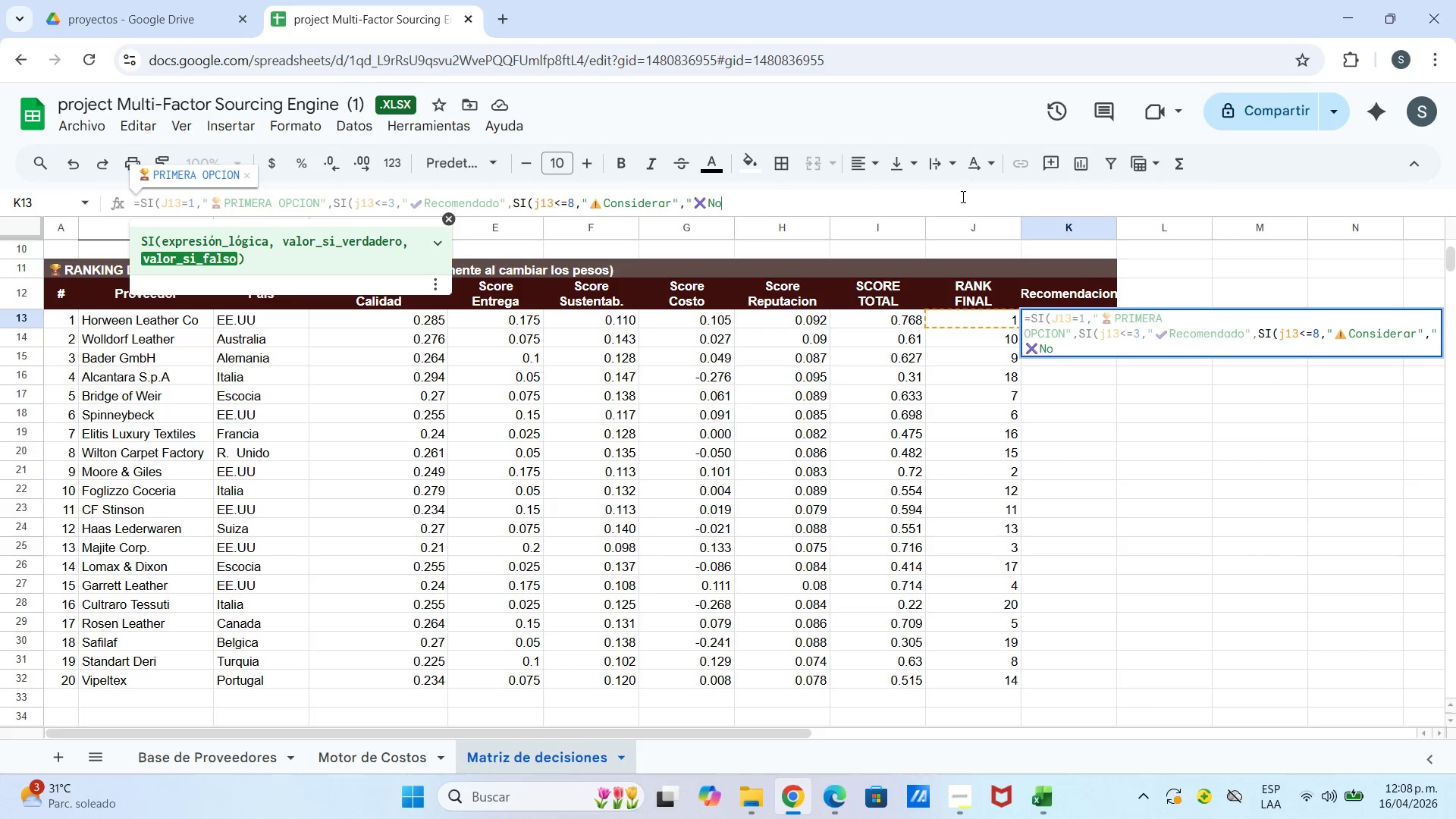 
wait(5.62)
 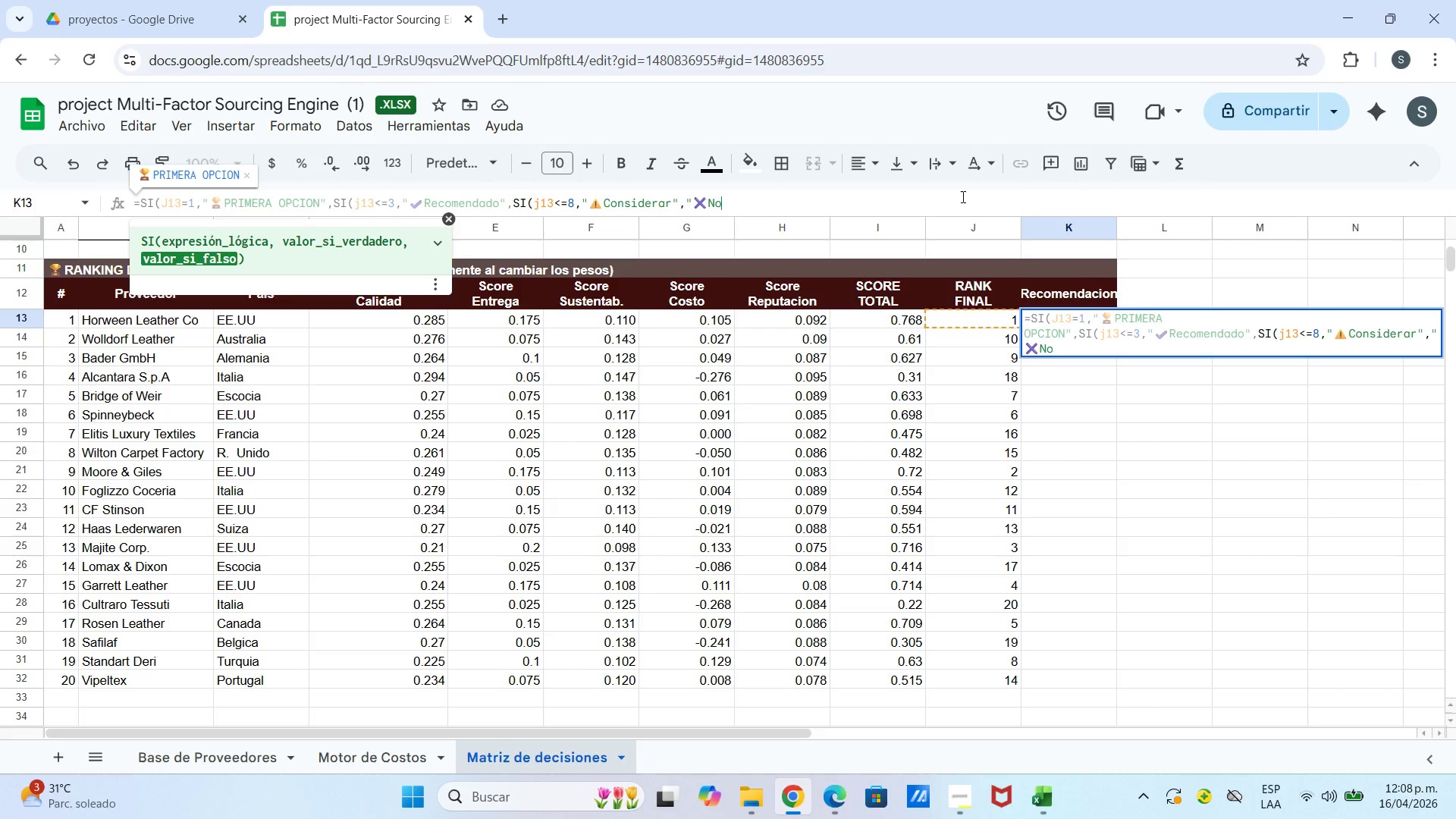 
type( P)
key(Backspace)
key(Backspace)
type( prioritario)
 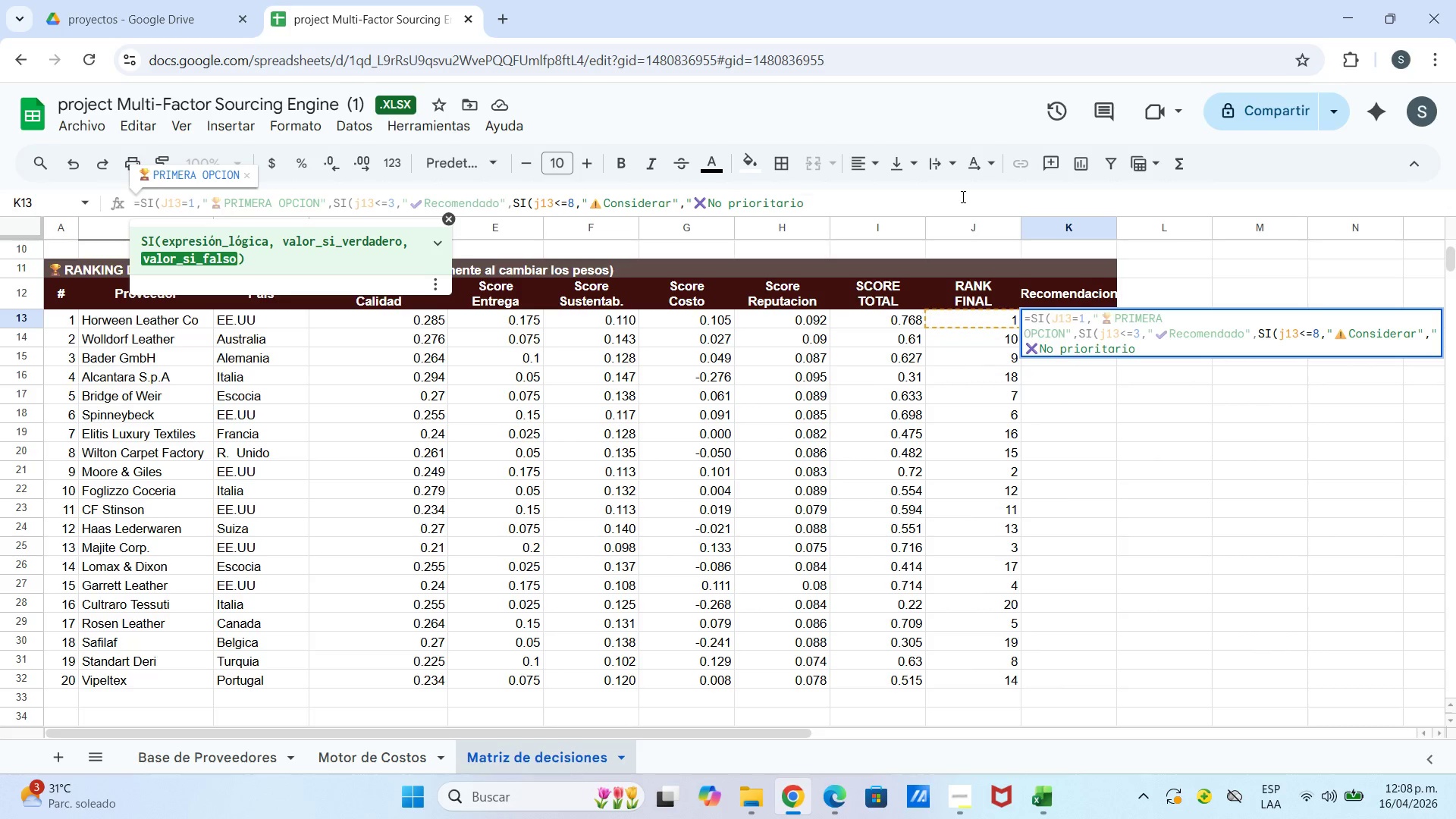 
type(@((()
 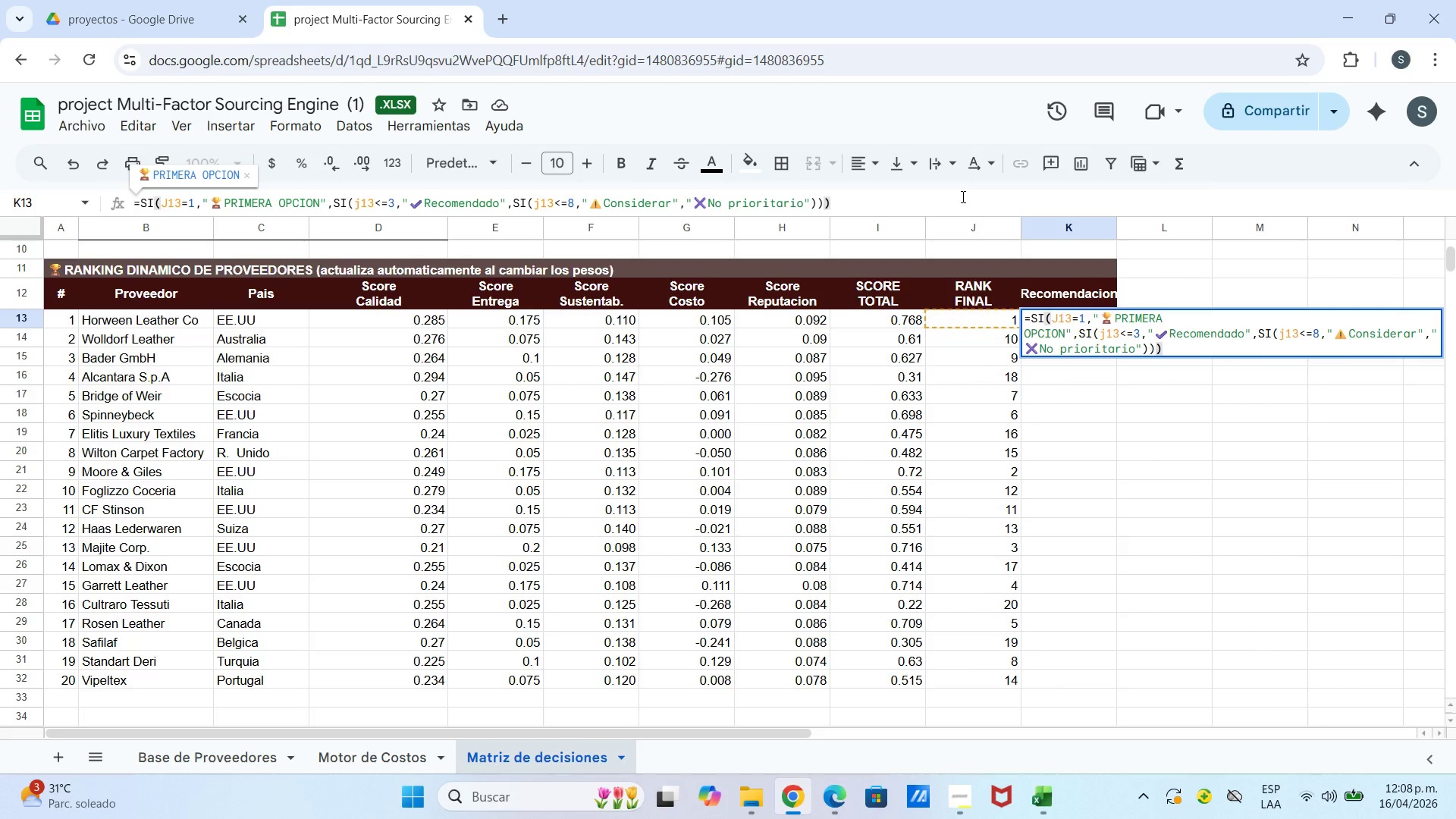 
key(Enter)
 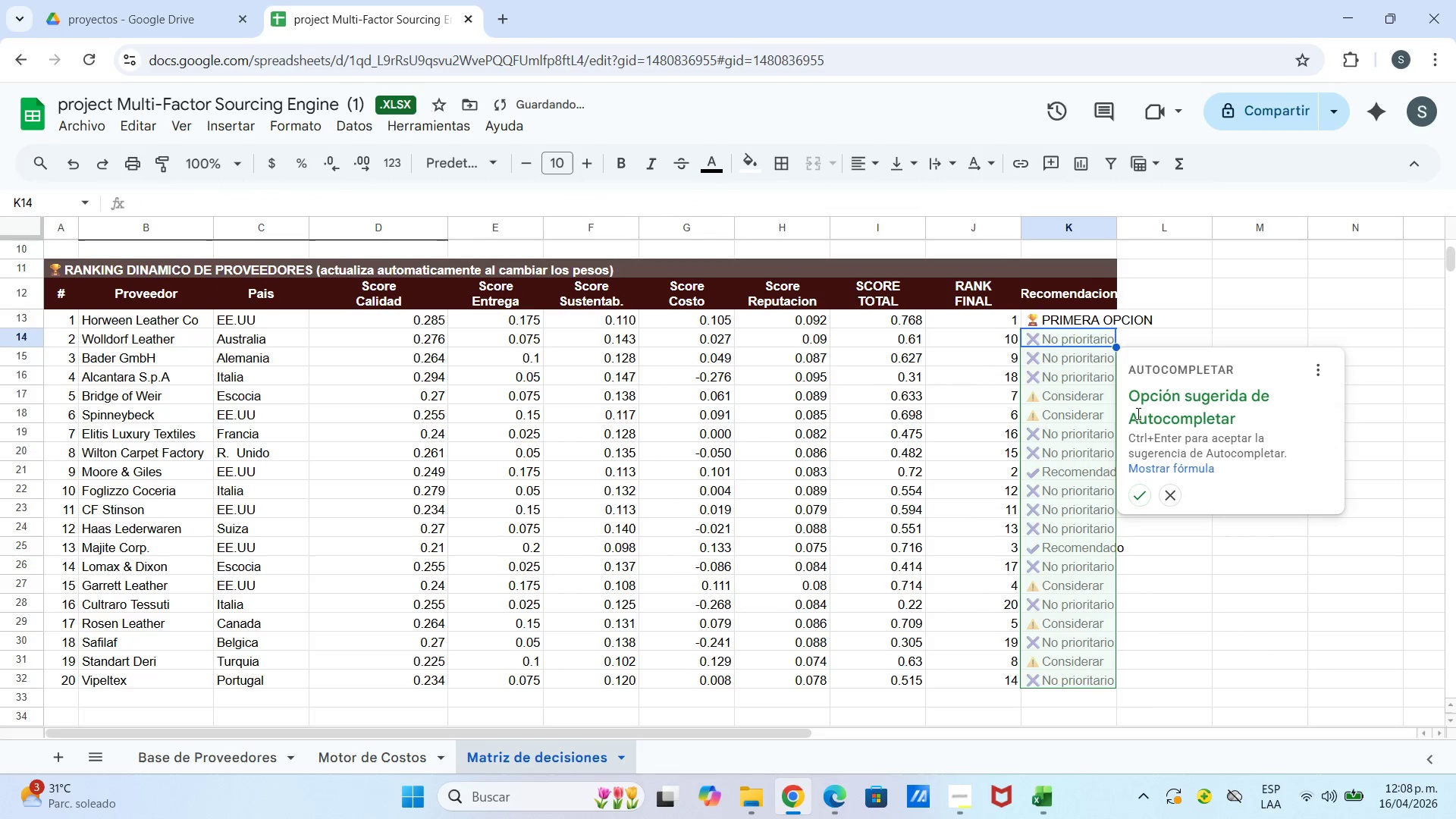 
left_click([1144, 491])
 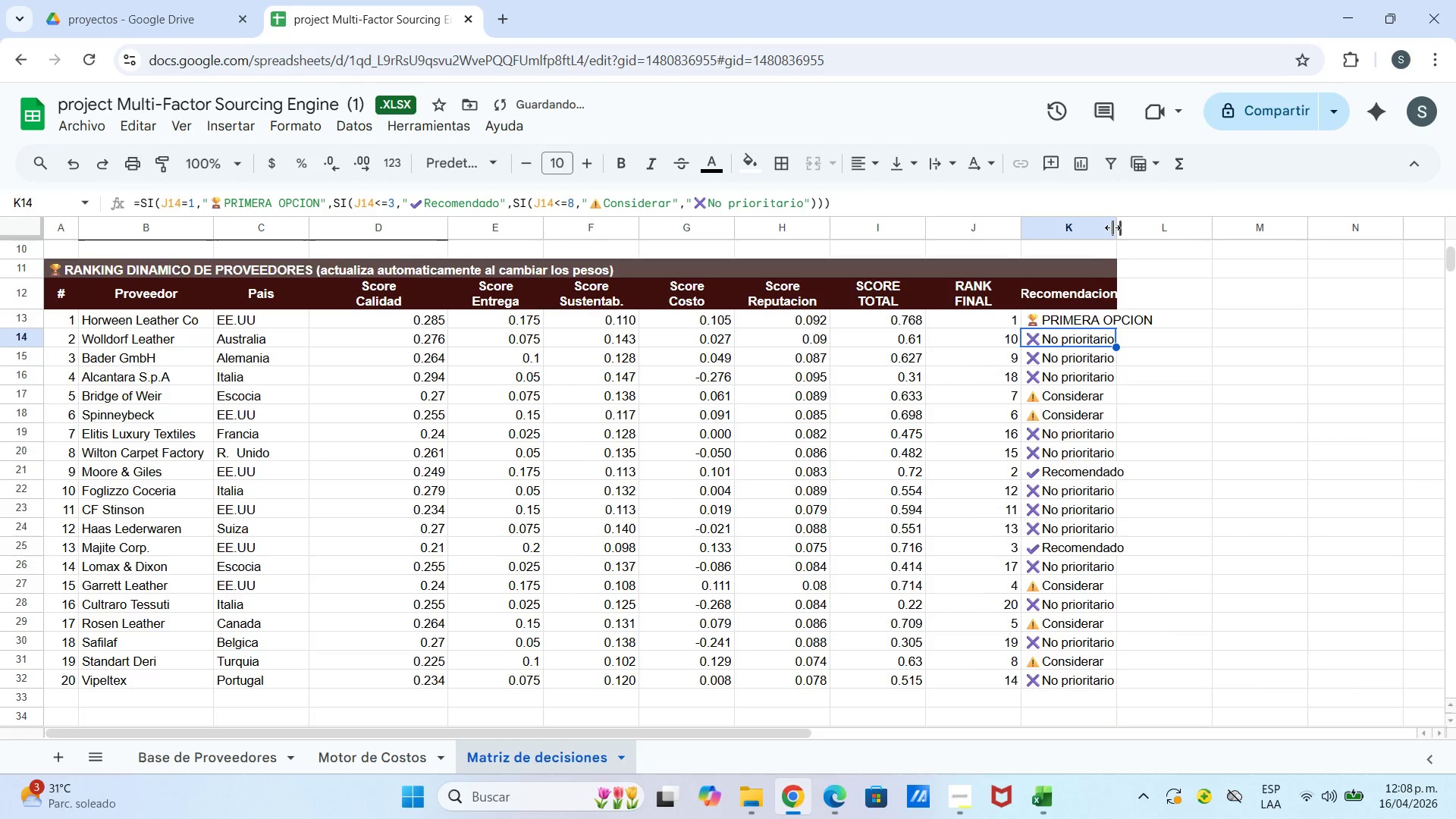 
left_click_drag(start_coordinate=[1112, 227], to_coordinate=[1158, 227])
 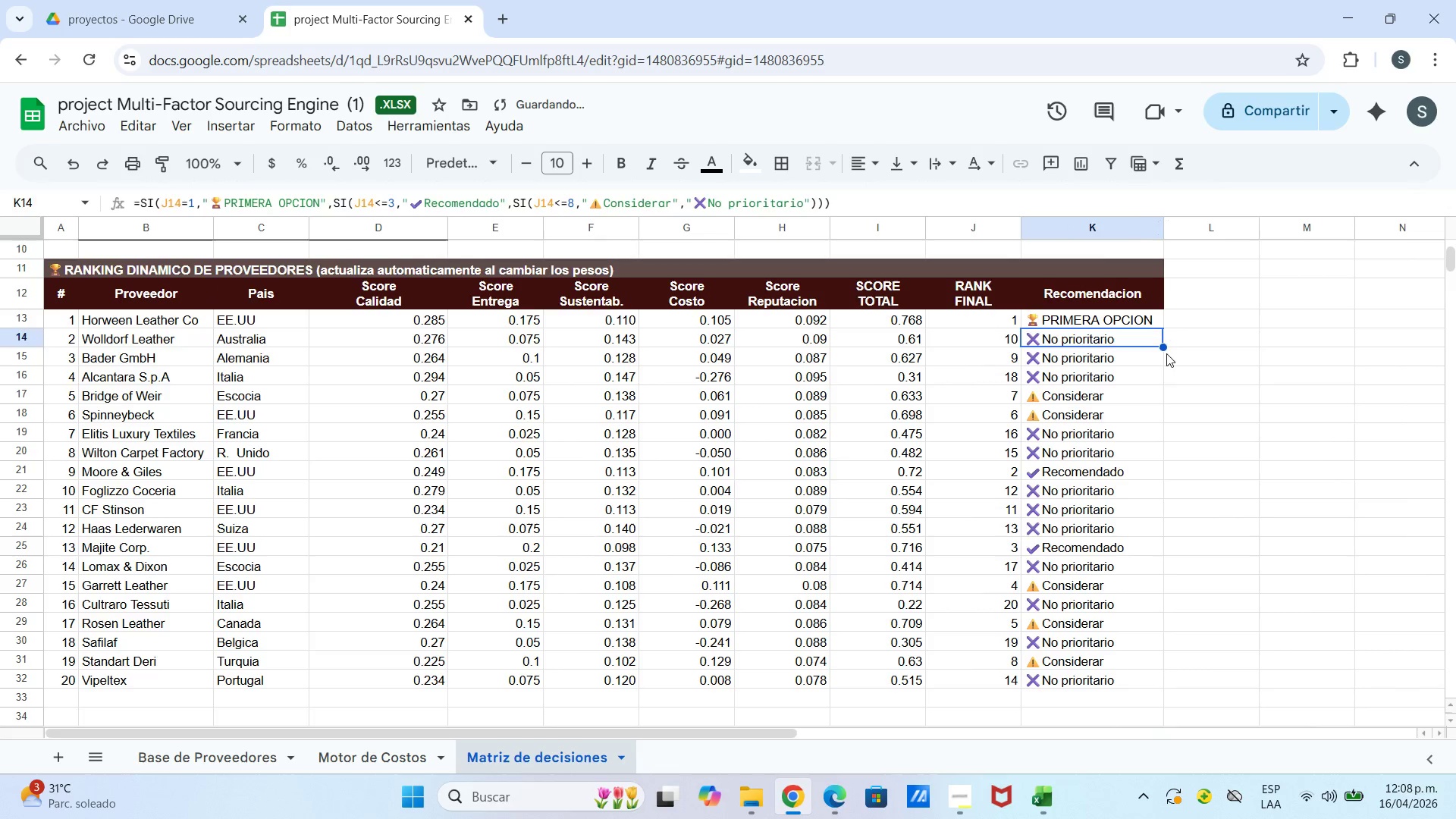 
left_click_drag(start_coordinate=[1167, 361], to_coordinate=[1167, 365])
 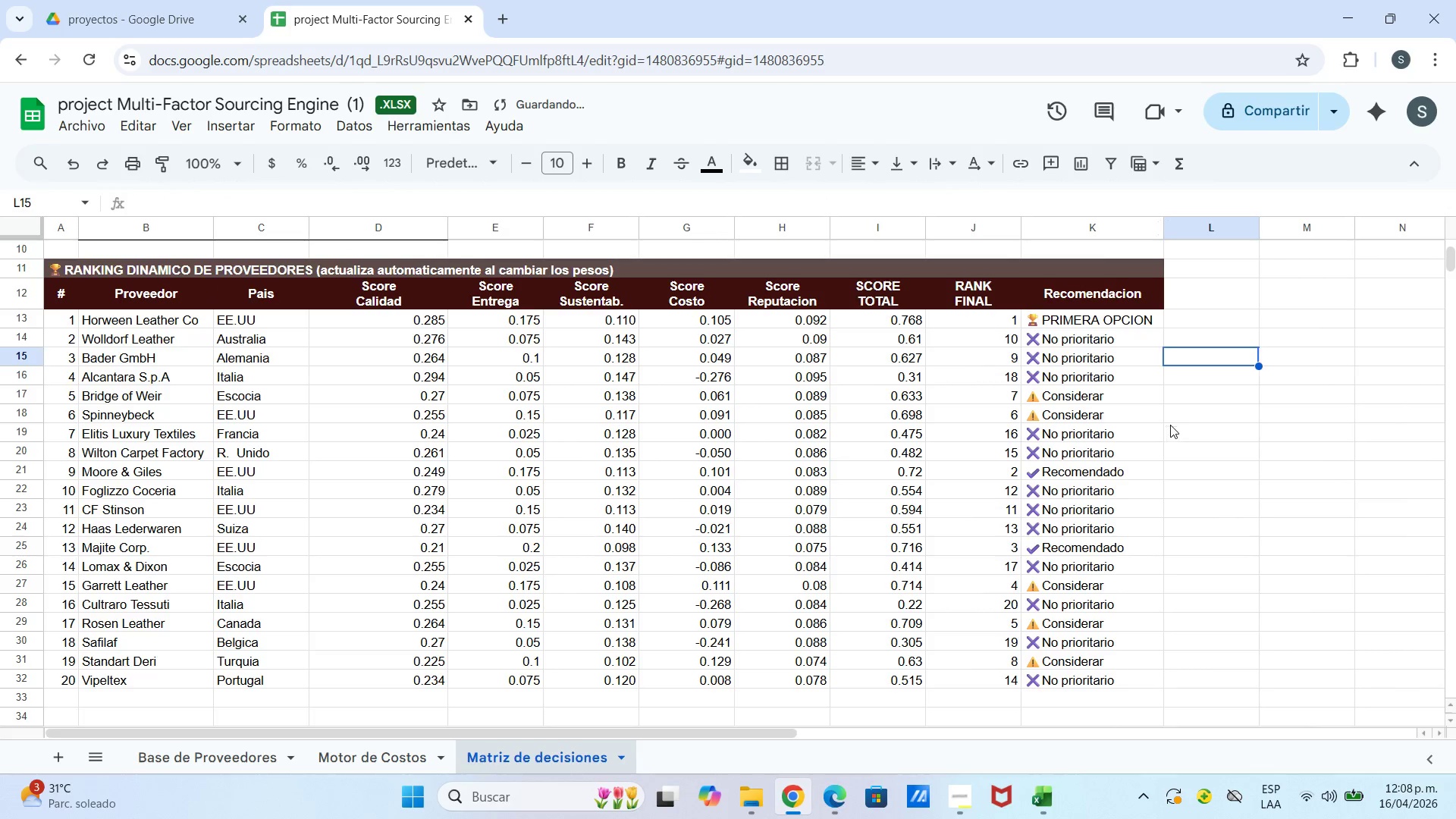 
left_click_drag(start_coordinate=[1170, 425], to_coordinate=[1174, 431])
 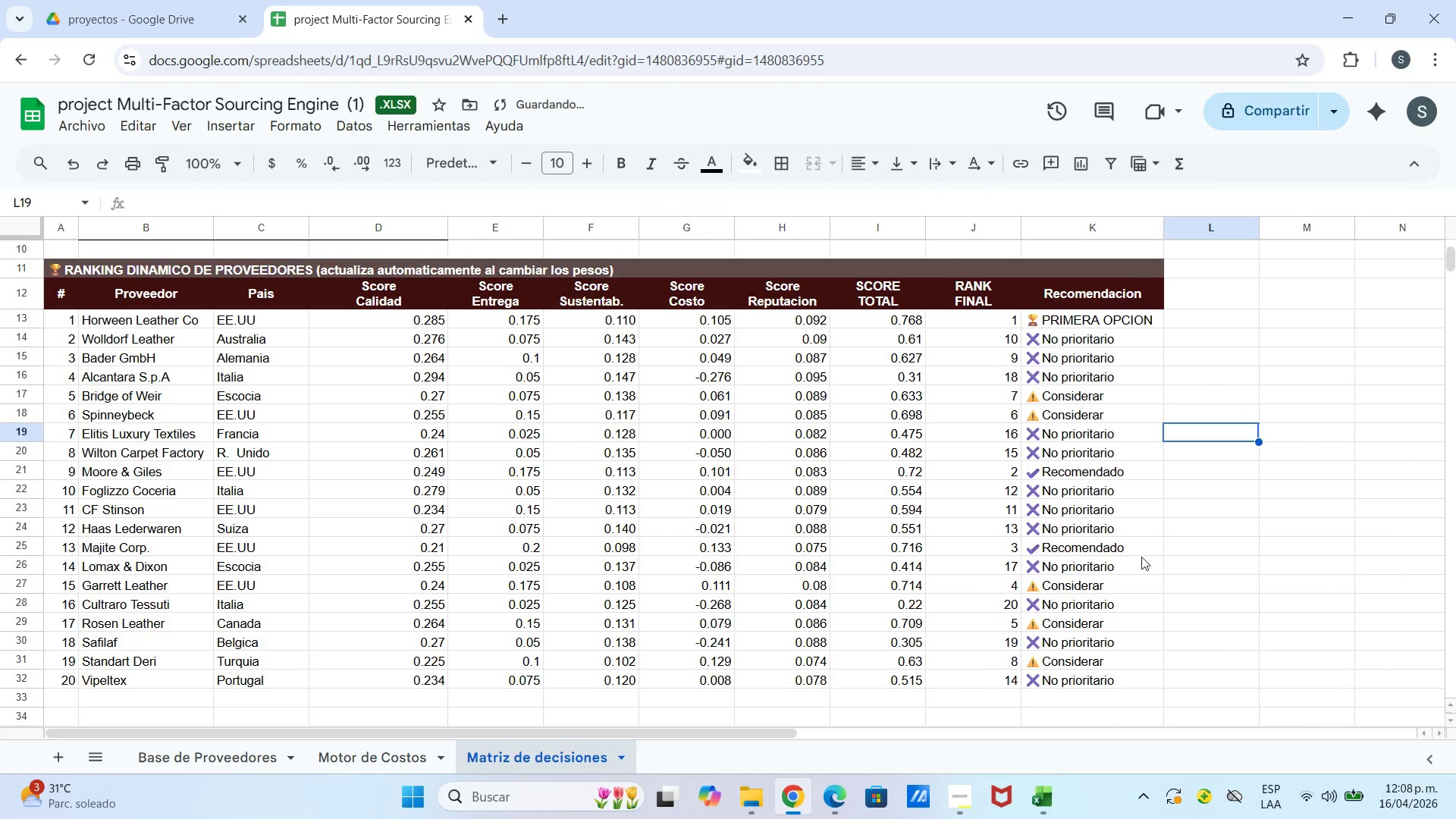 
scroll: coordinate [1138, 563], scroll_direction: down, amount: 1.0
 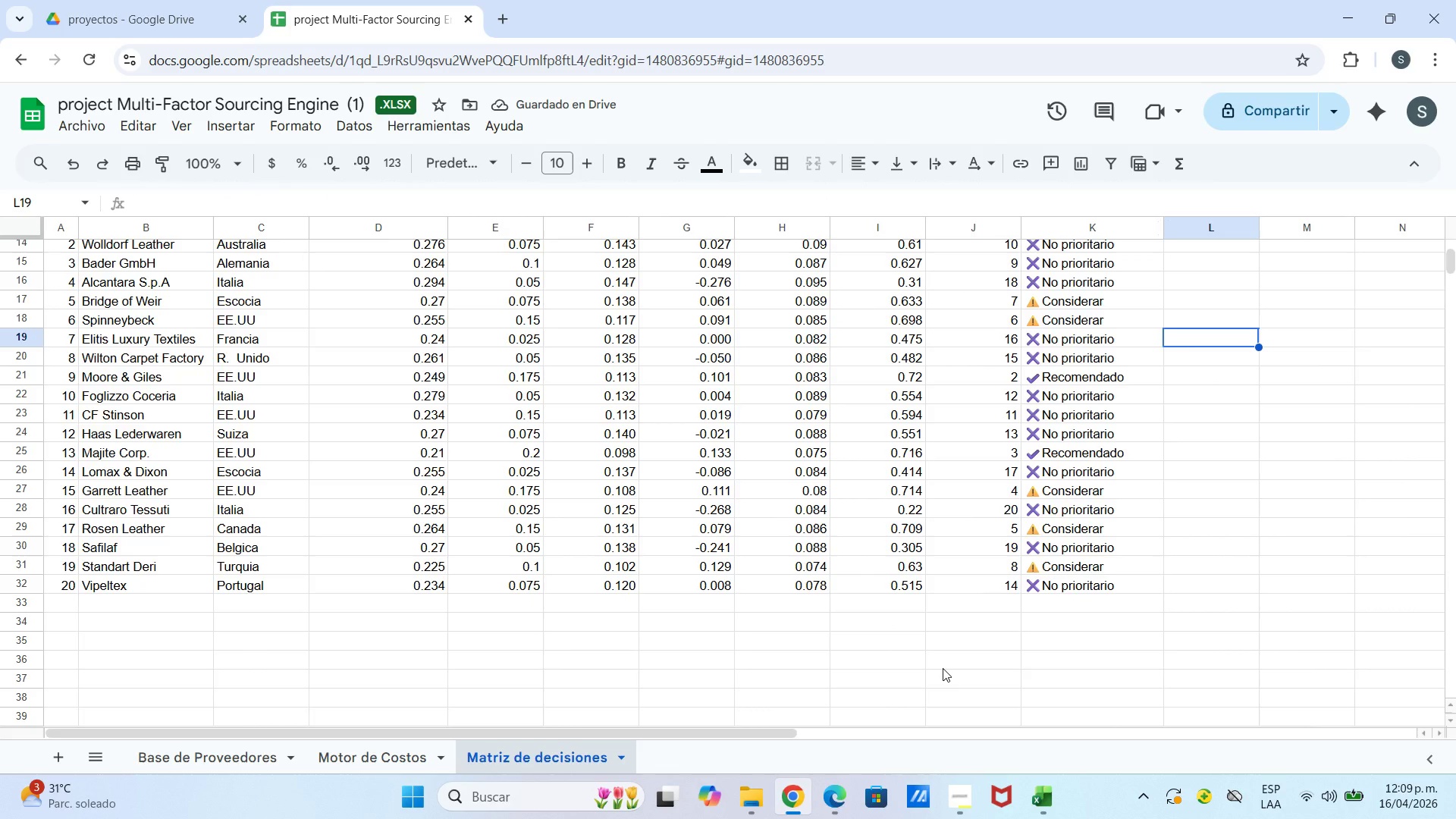 
wait(7.72)
 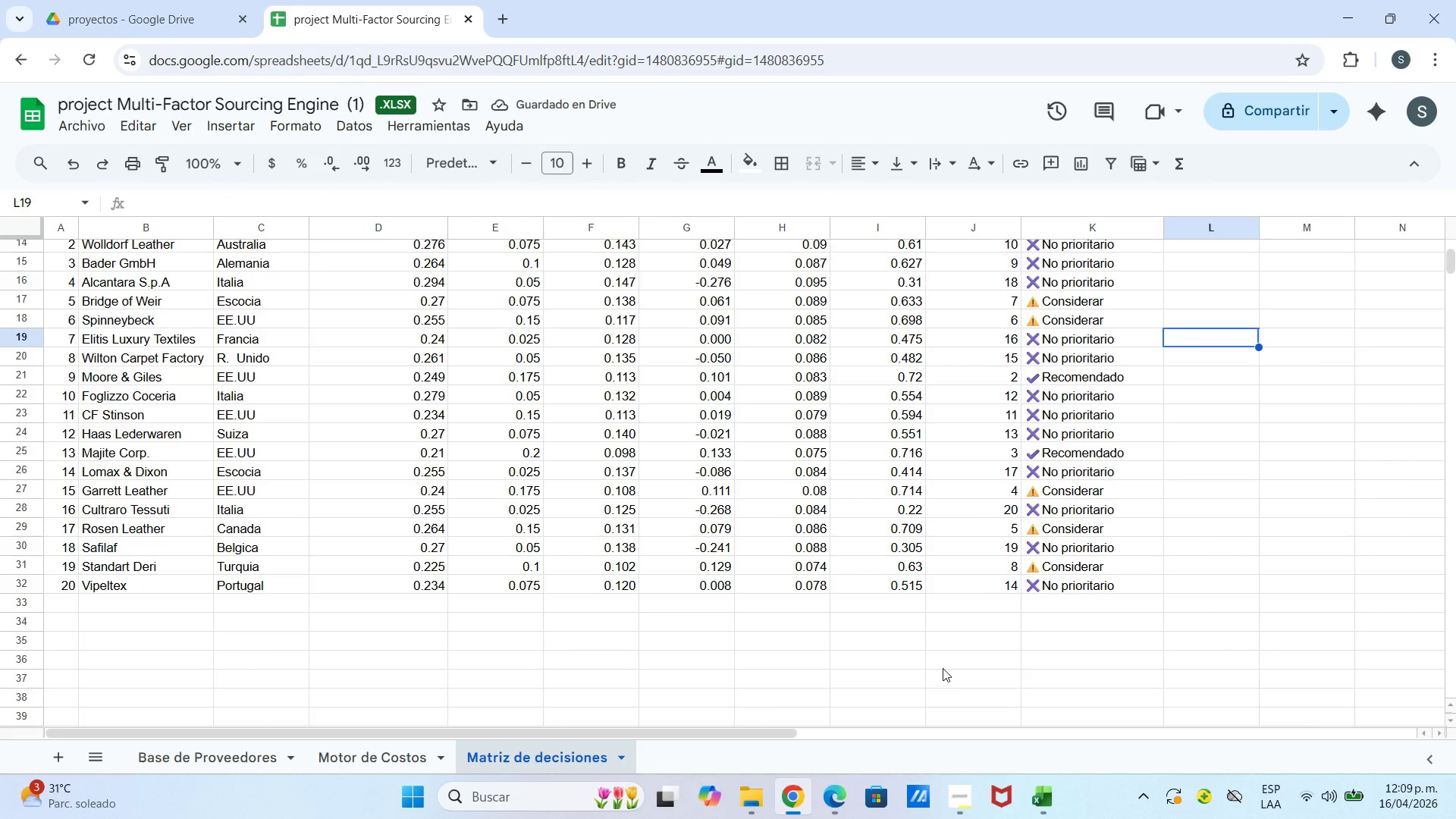 
scroll: coordinate [106, 451], scroll_direction: up, amount: 4.0
 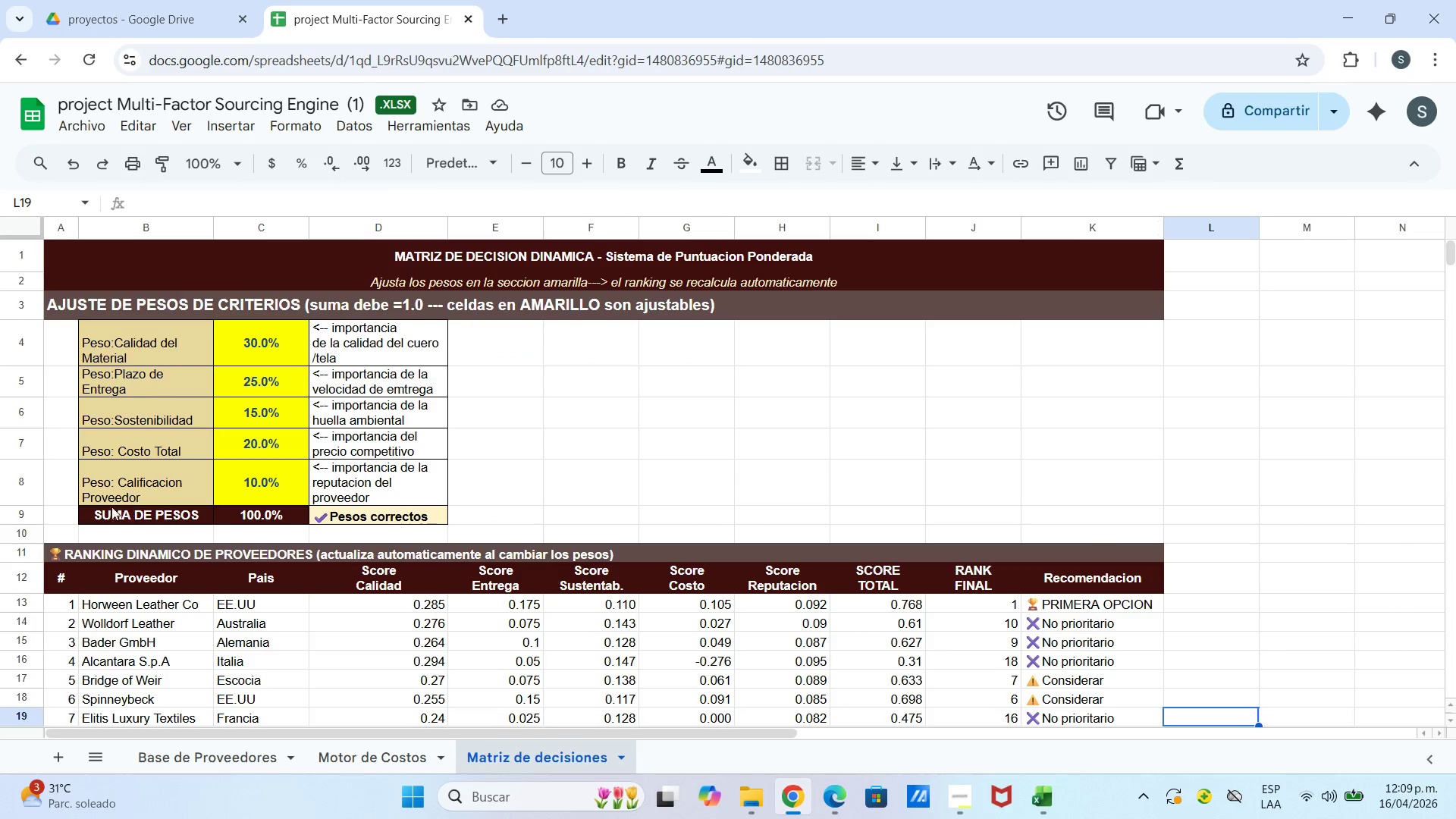 
scroll: coordinate [114, 513], scroll_direction: down, amount: 1.0
 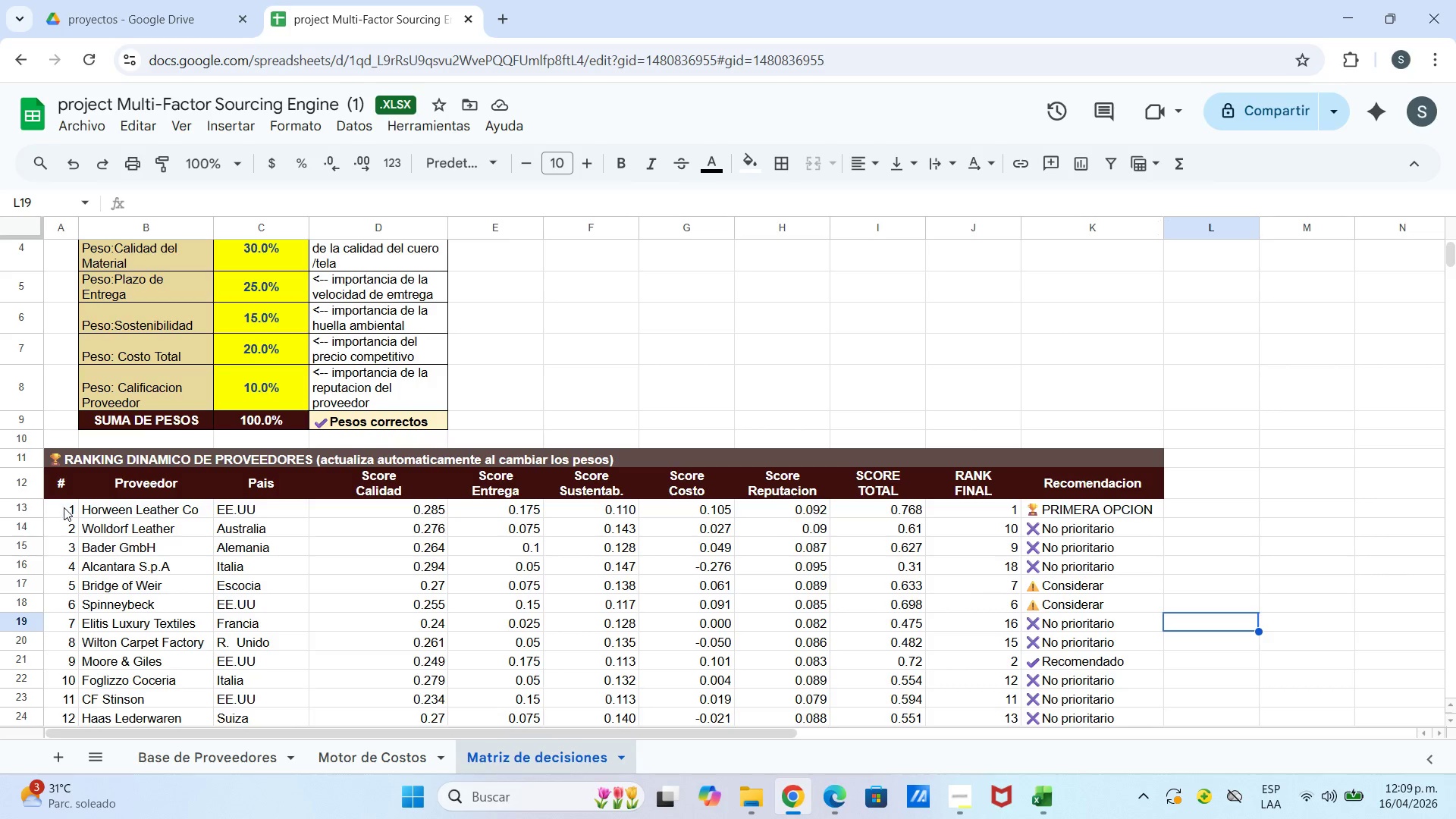 
left_click_drag(start_coordinate=[64, 507], to_coordinate=[70, 491])
 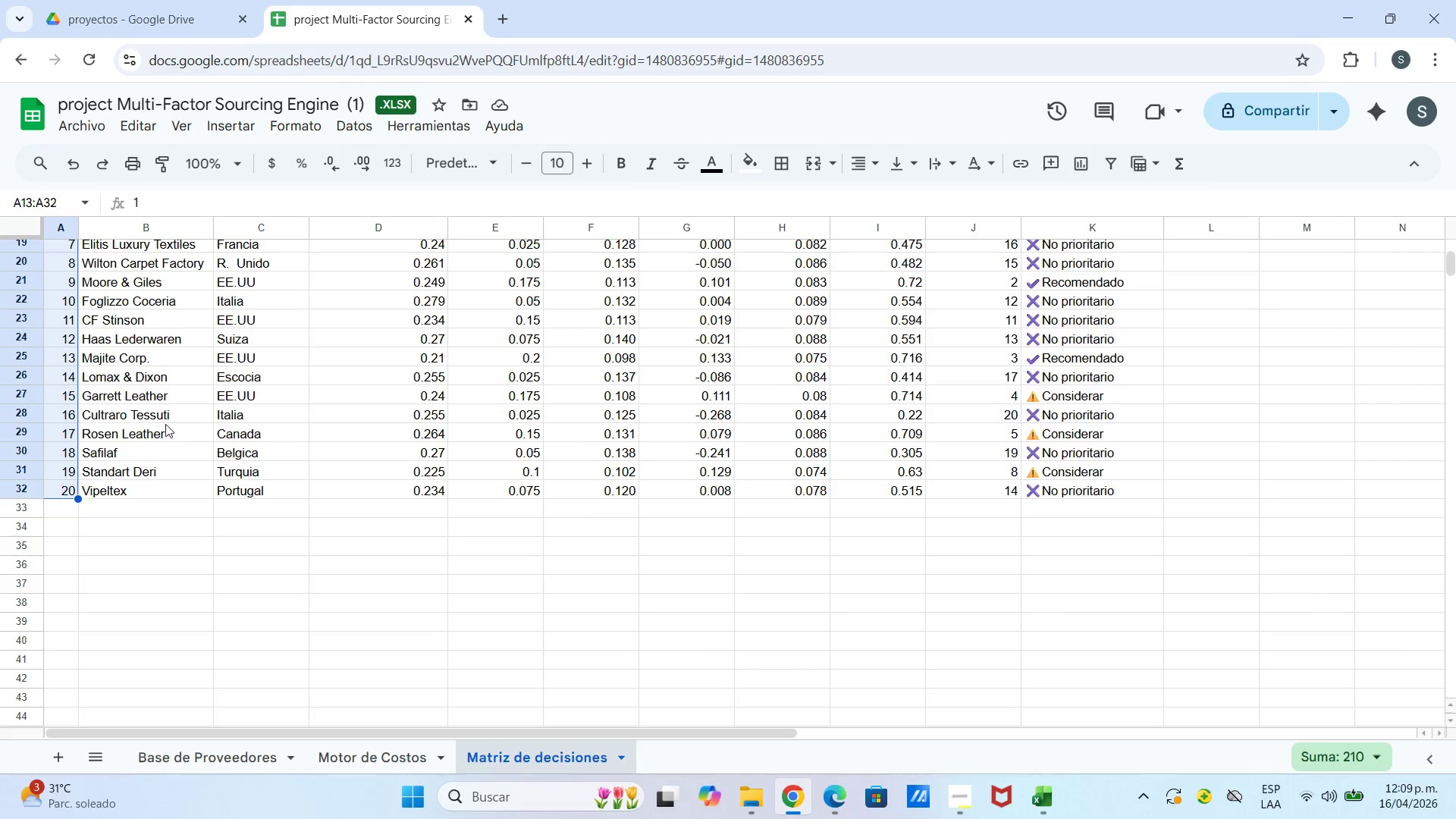 
scroll: coordinate [77, 655], scroll_direction: down, amount: 4.0
 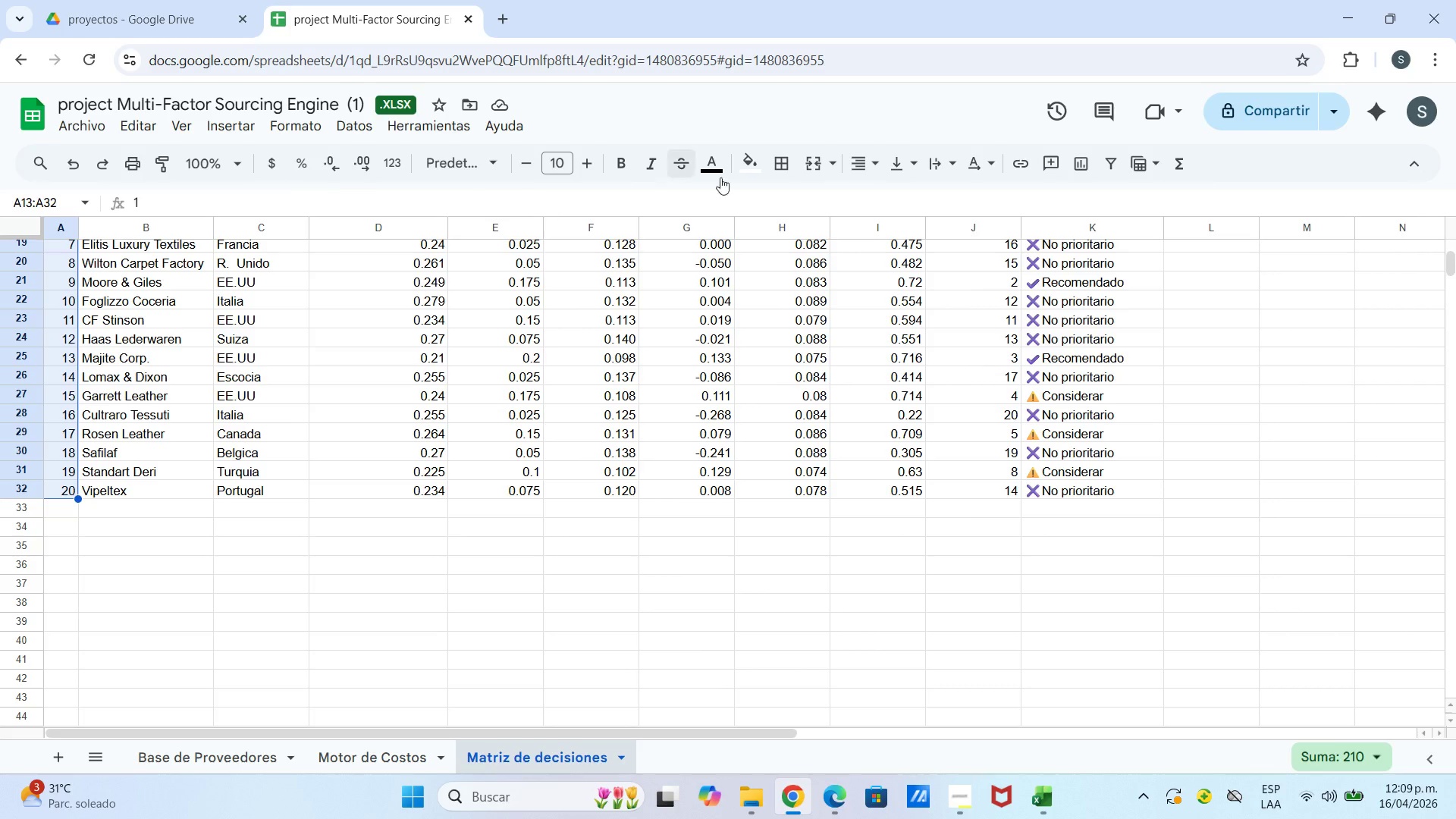 
left_click([622, 164])
 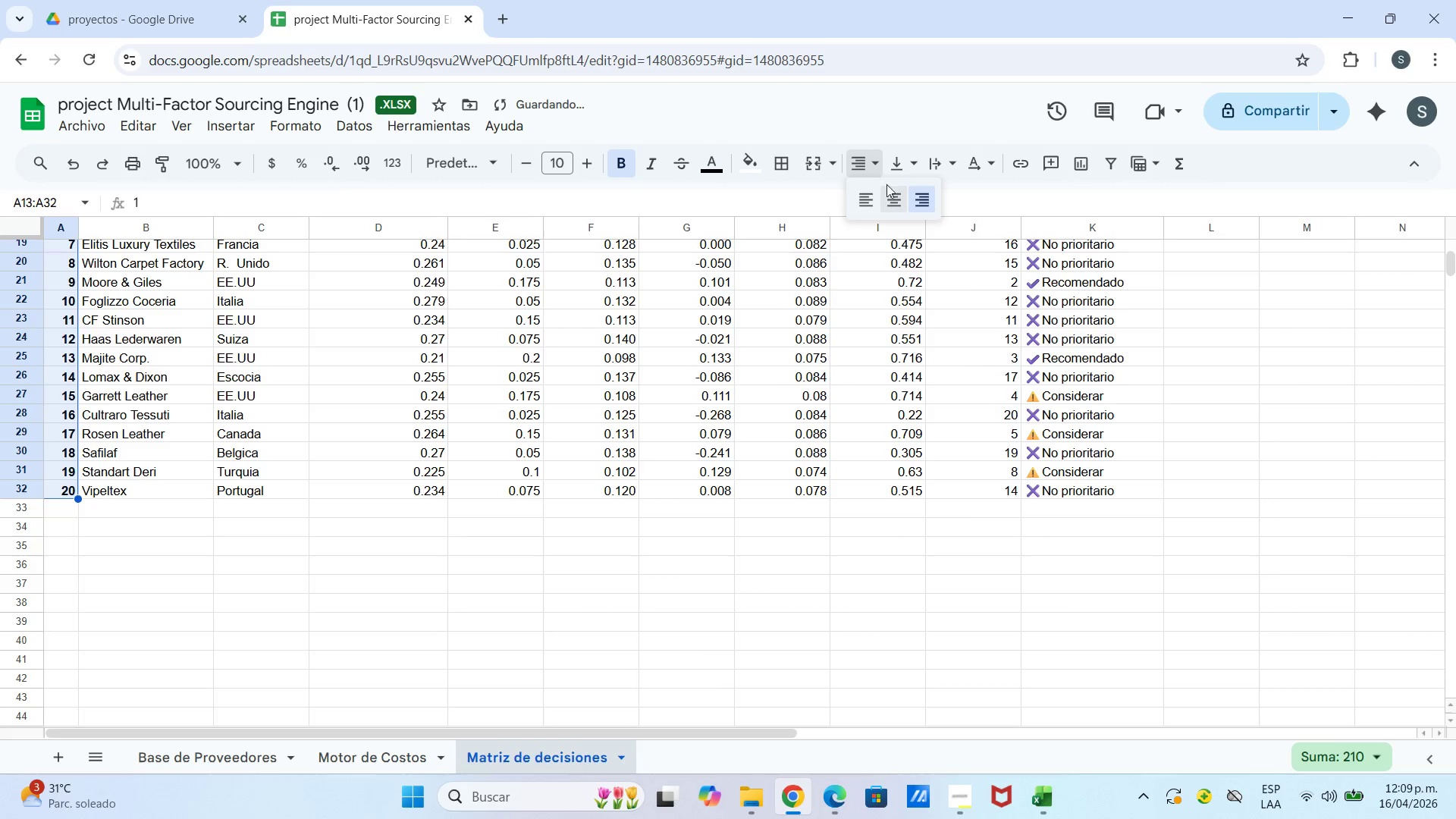 
left_click([891, 193])
 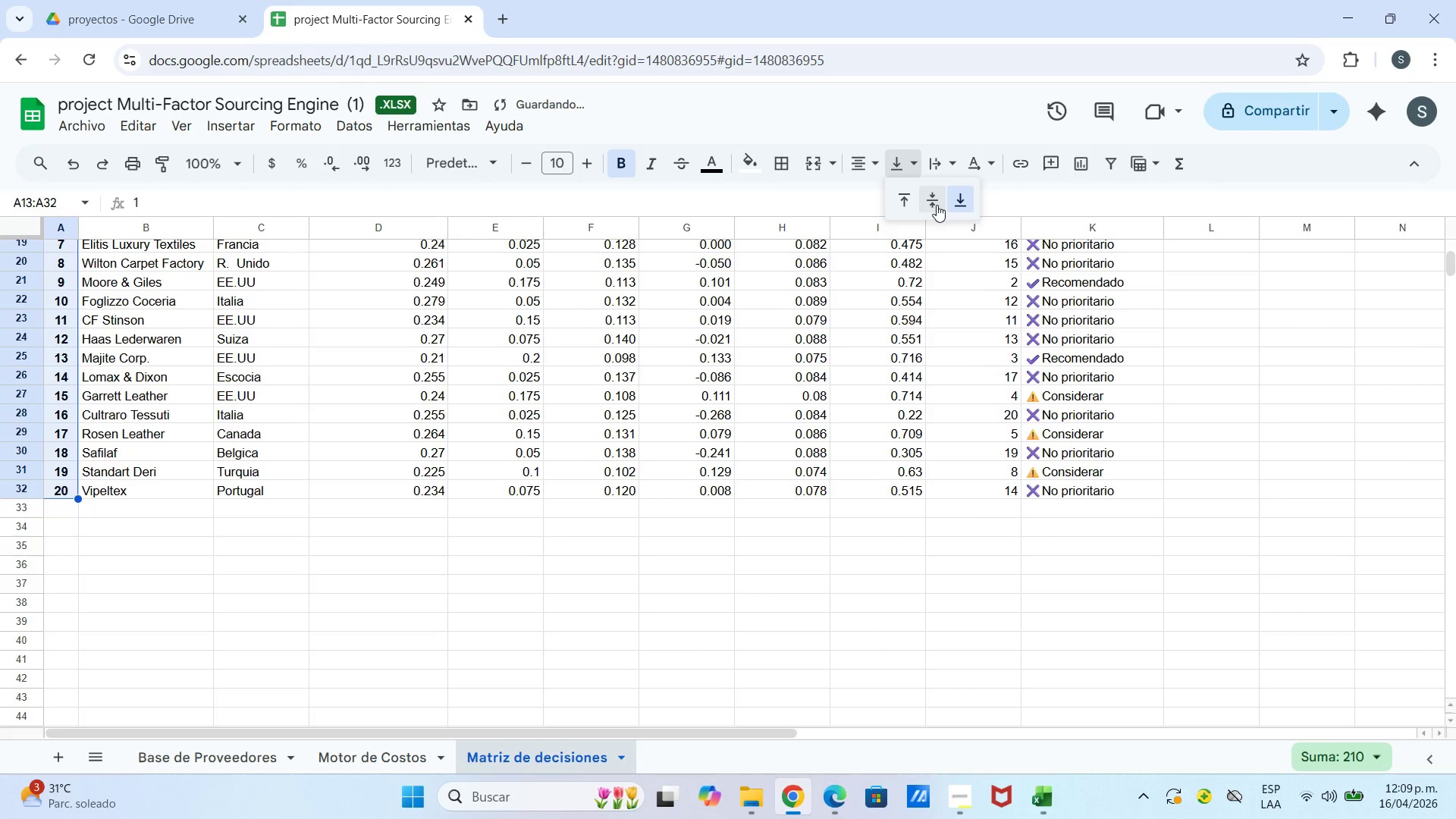 
triple_click([936, 205])
 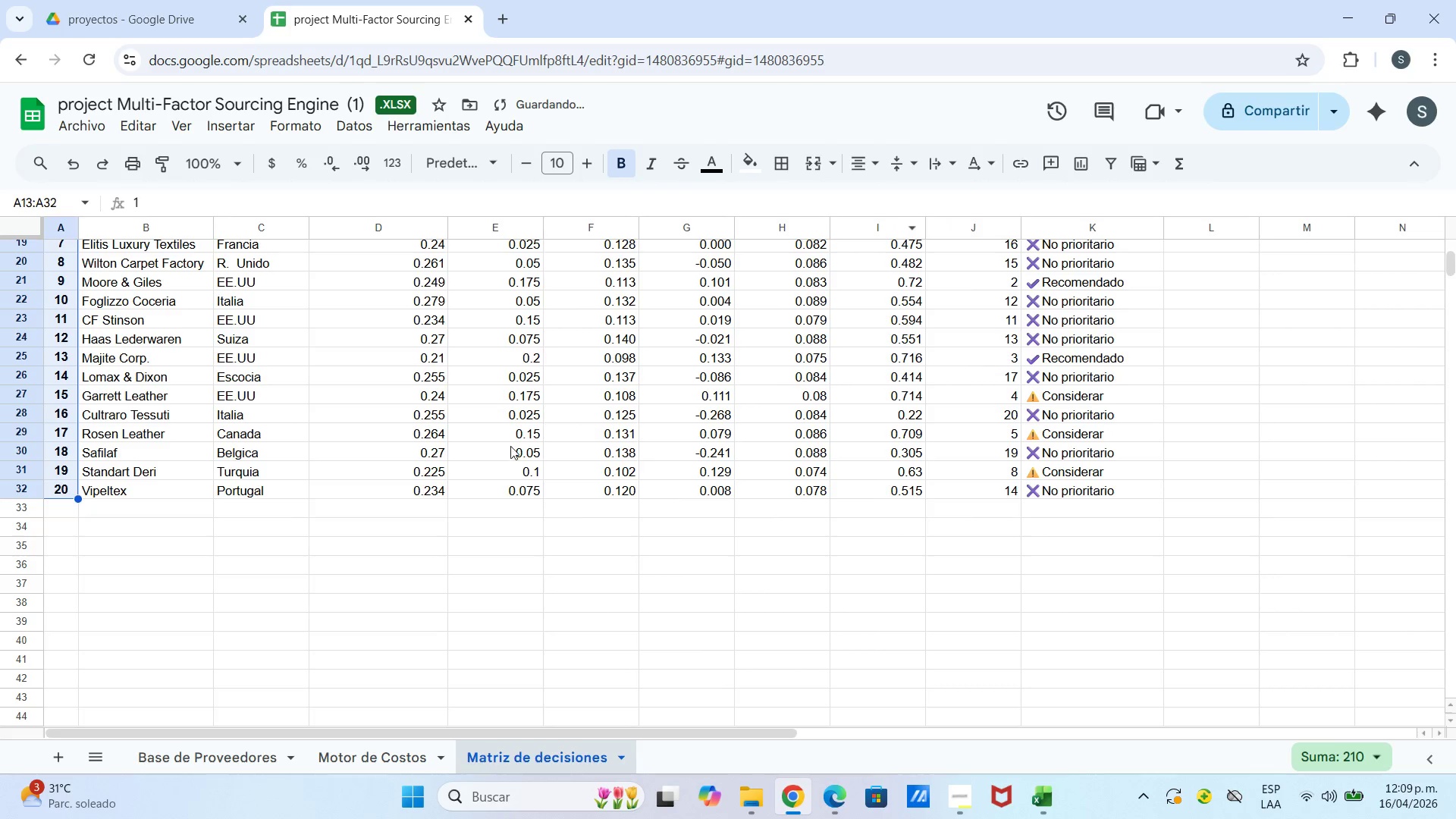 
left_click_drag(start_coordinate=[510, 446], to_coordinate=[486, 452])
 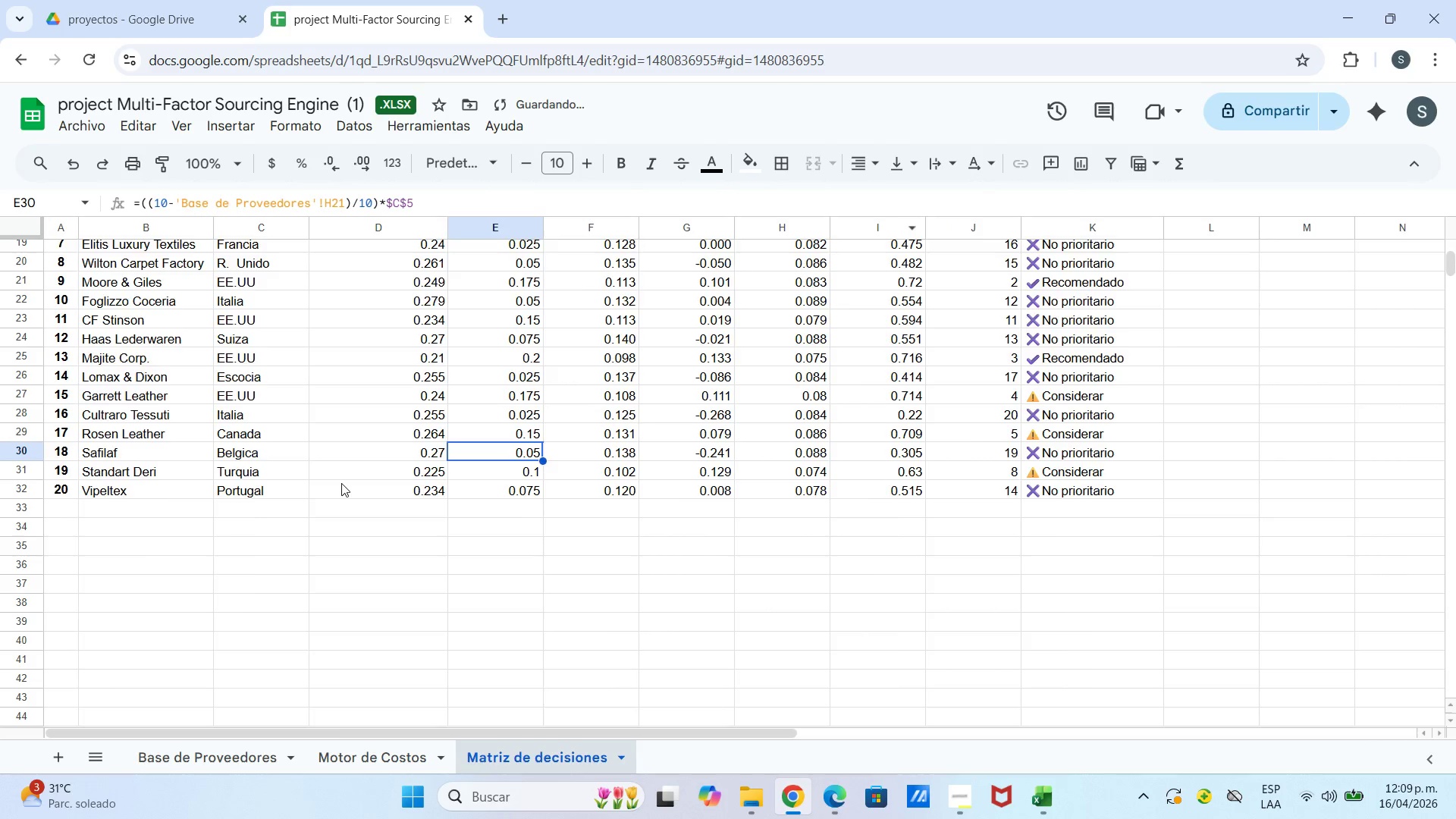 
scroll: coordinate [341, 483], scroll_direction: up, amount: 2.0
 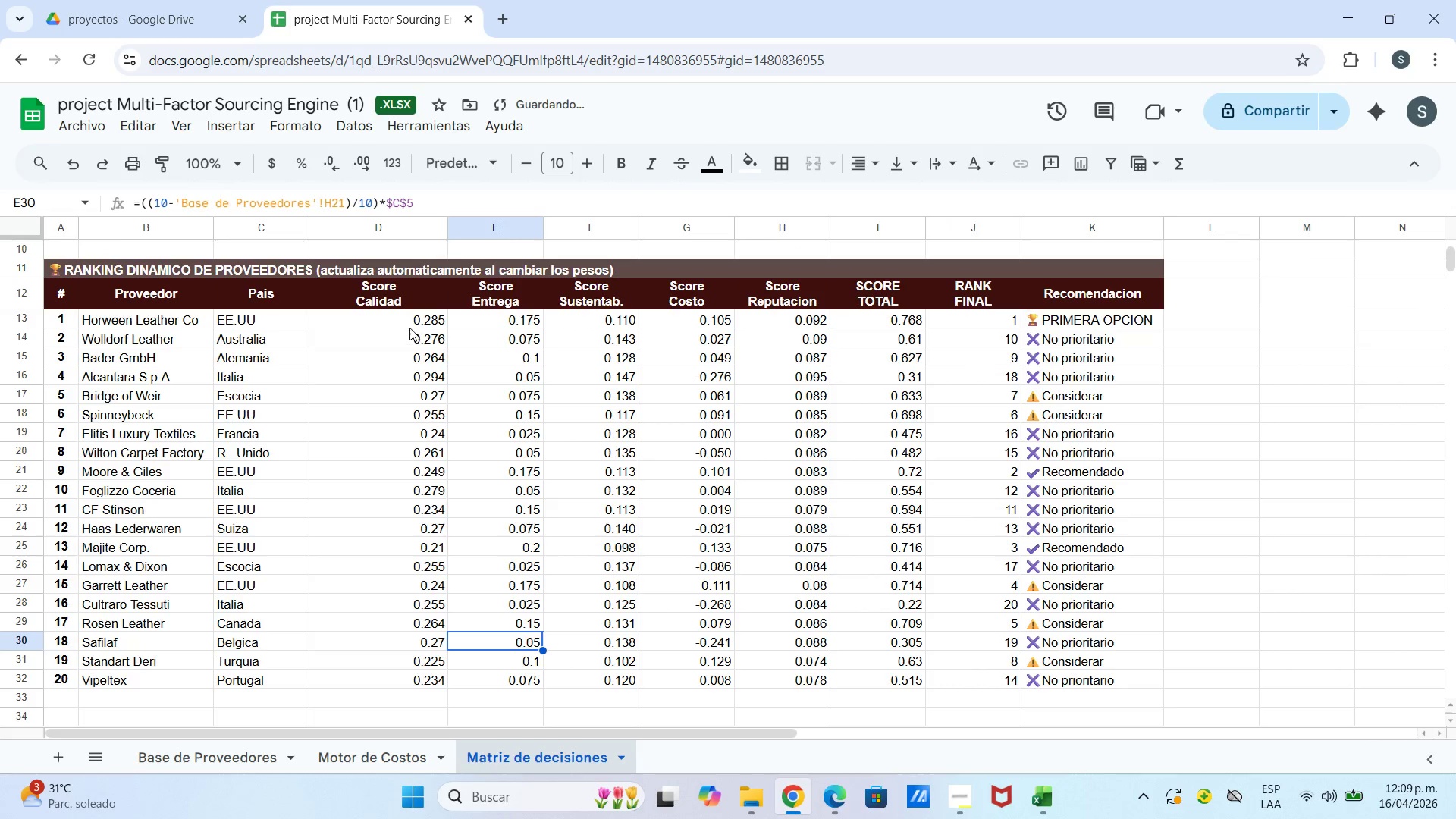 
left_click_drag(start_coordinate=[393, 318], to_coordinate=[1105, 677])
 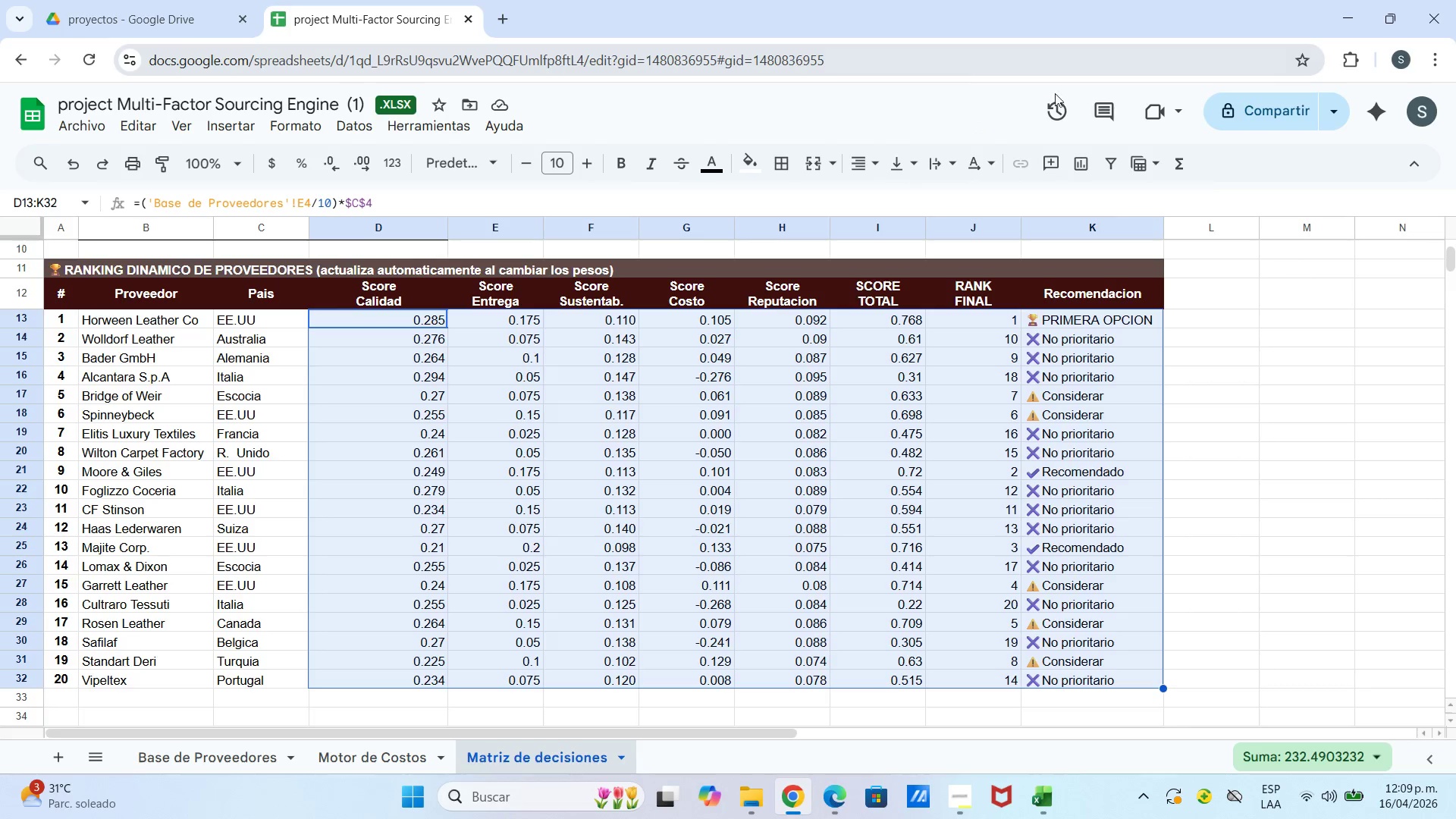 
double_click([895, 199])
 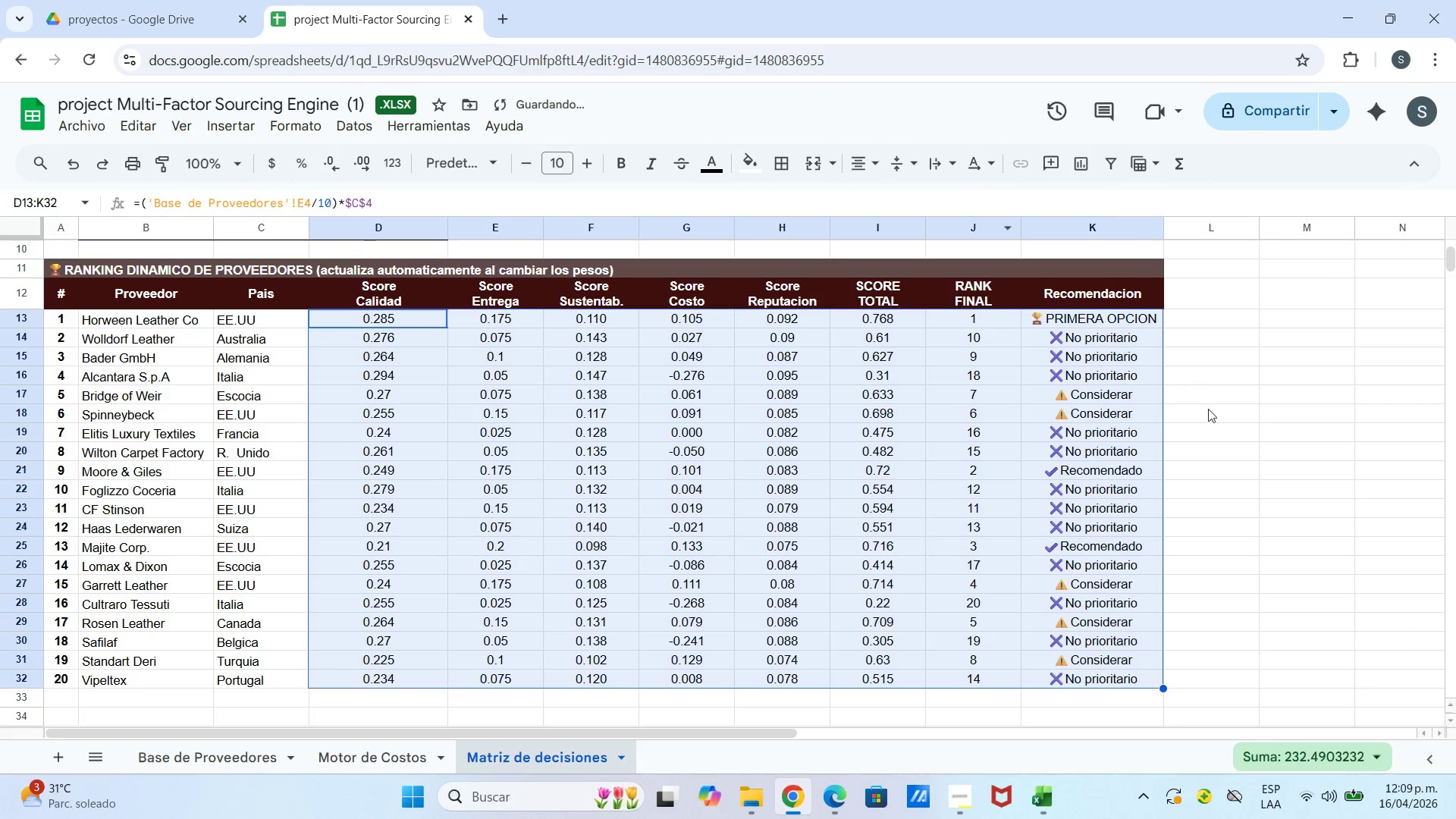 
scroll: coordinate [664, 500], scroll_direction: up, amount: 2.0
 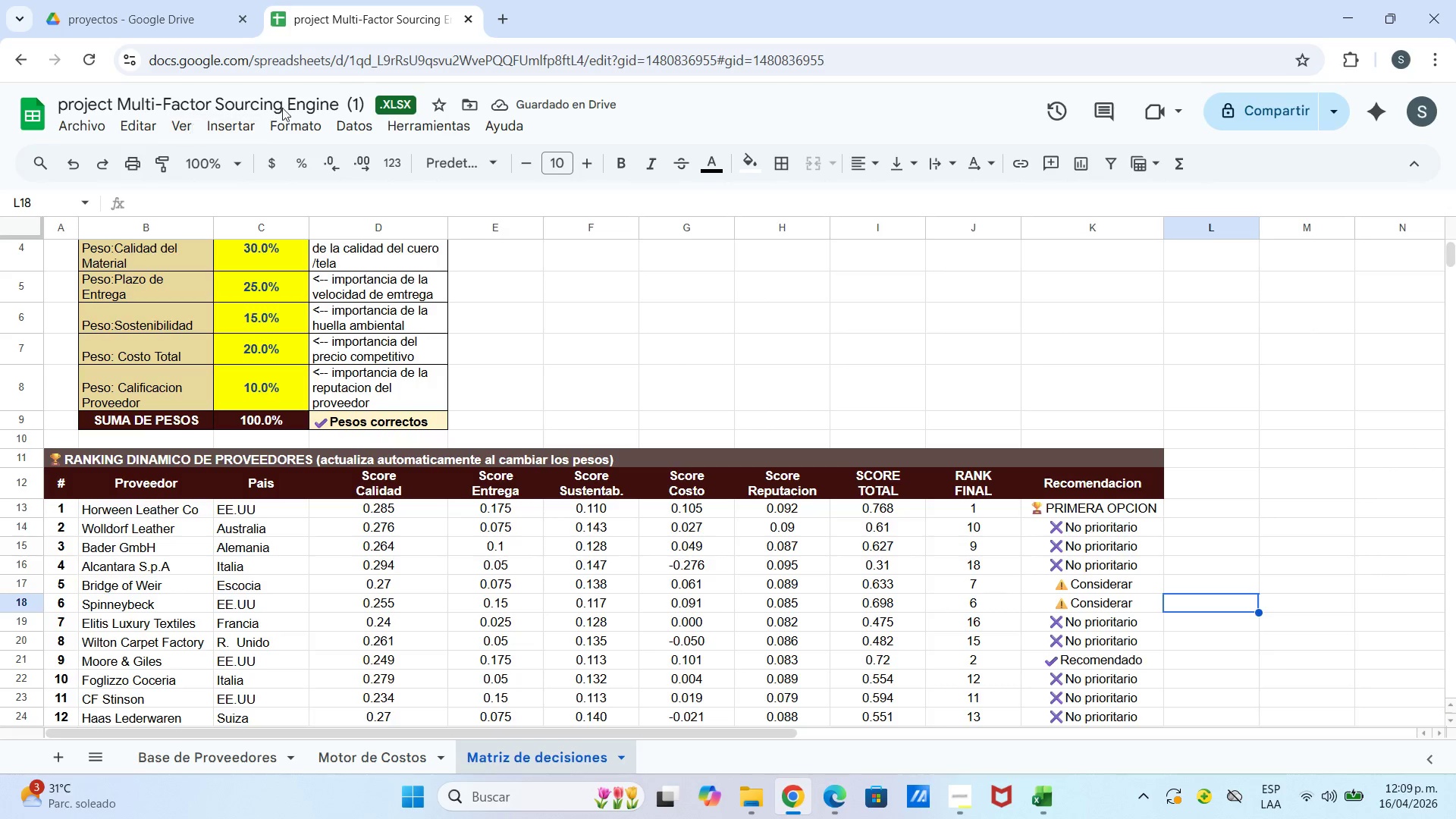 
scroll: coordinate [400, 562], scroll_direction: down, amount: 3.0
 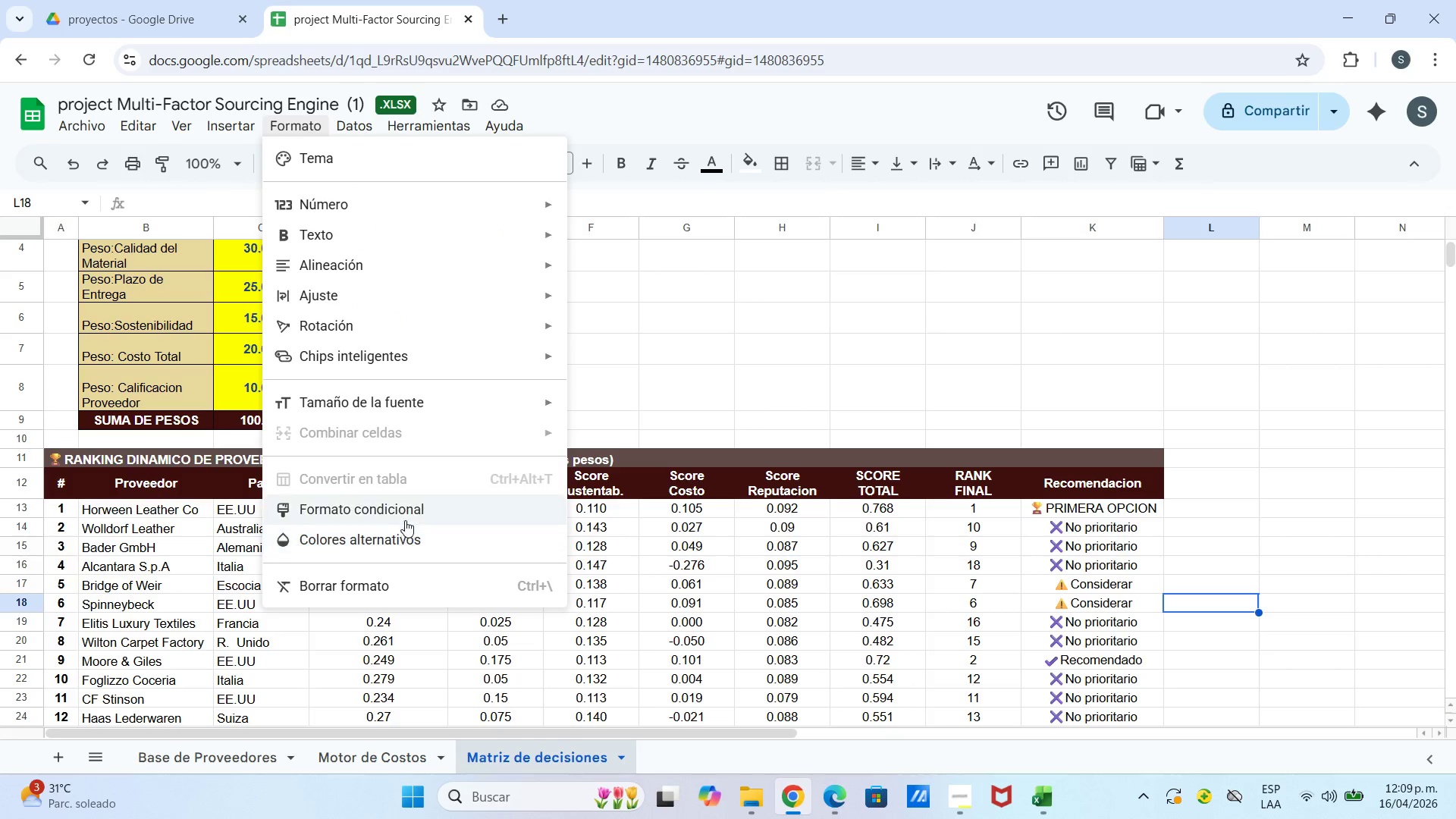 
left_click([412, 513])
 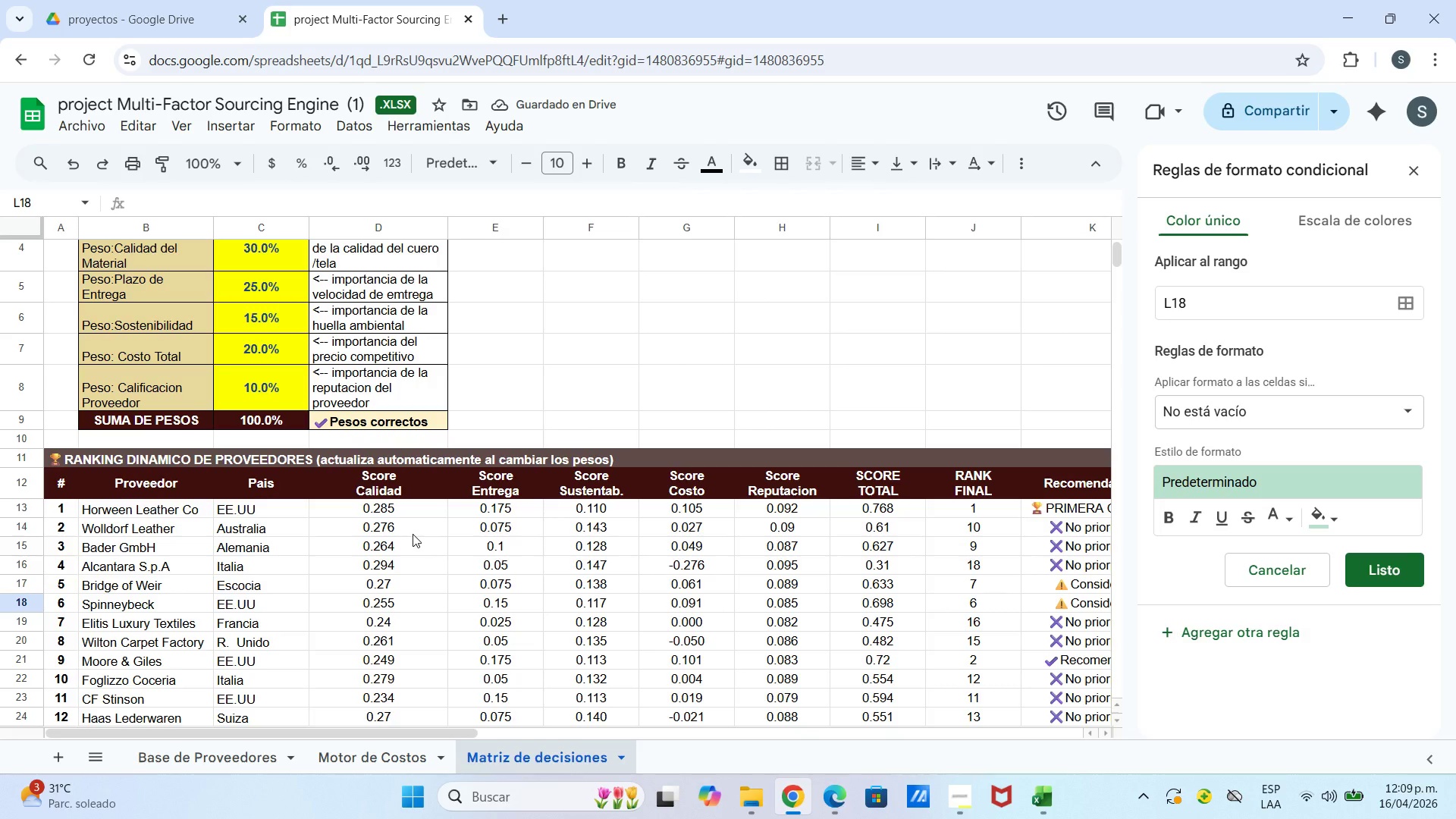 
wait(8.83)
 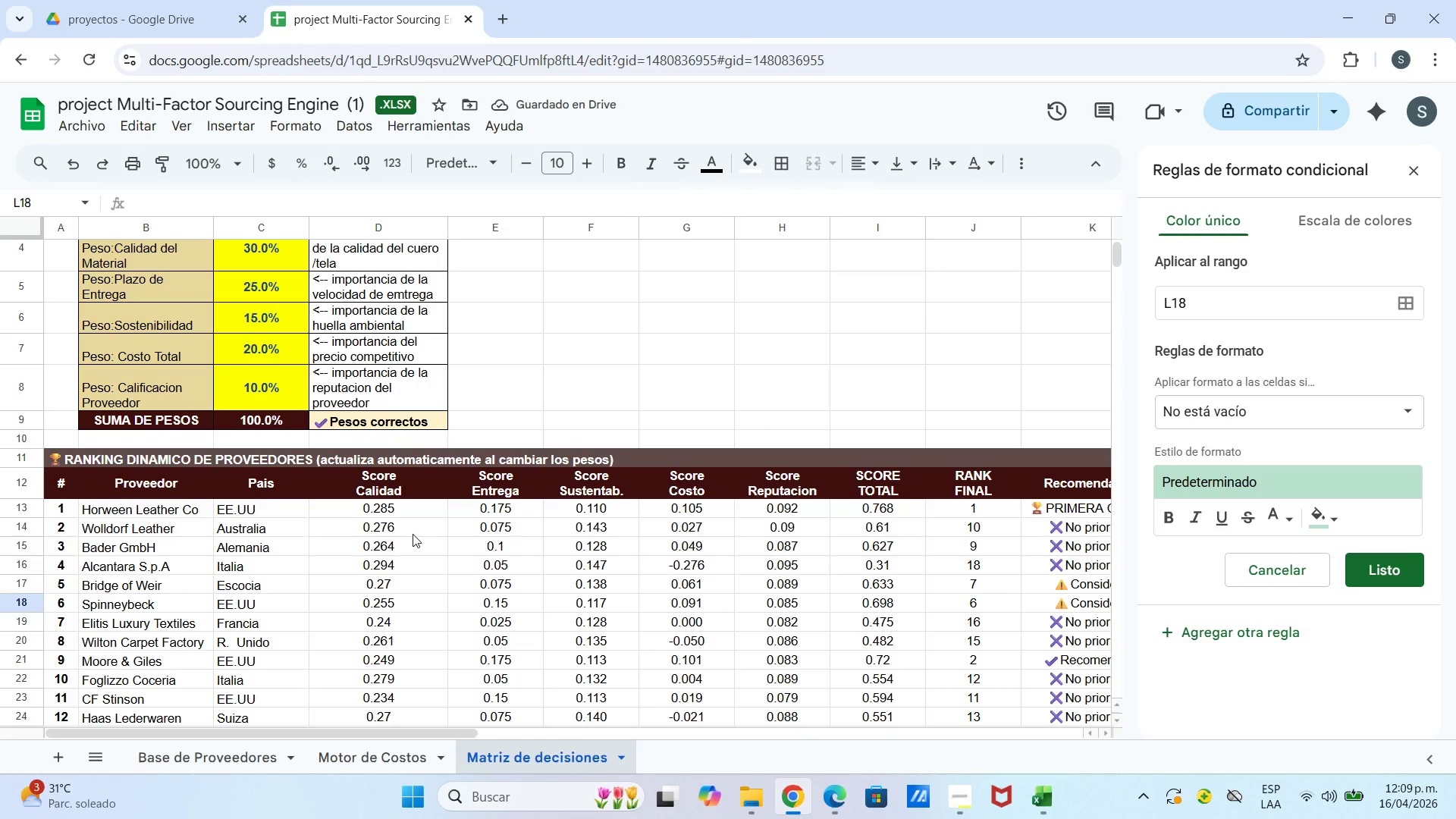 
left_click_drag(start_coordinate=[1217, 311], to_coordinate=[1162, 322])
 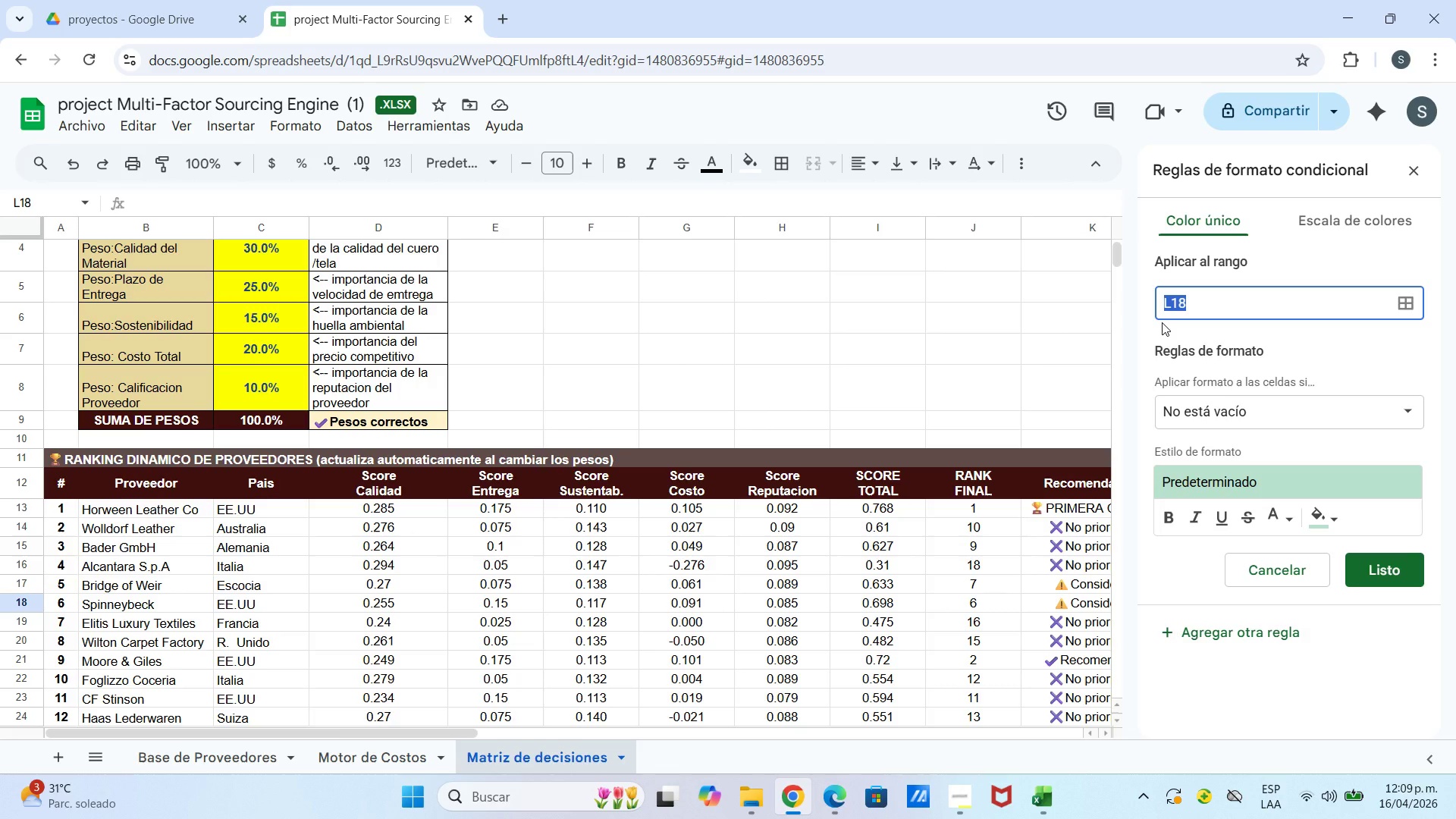 
key(Backspace)
type(a13>k32)
 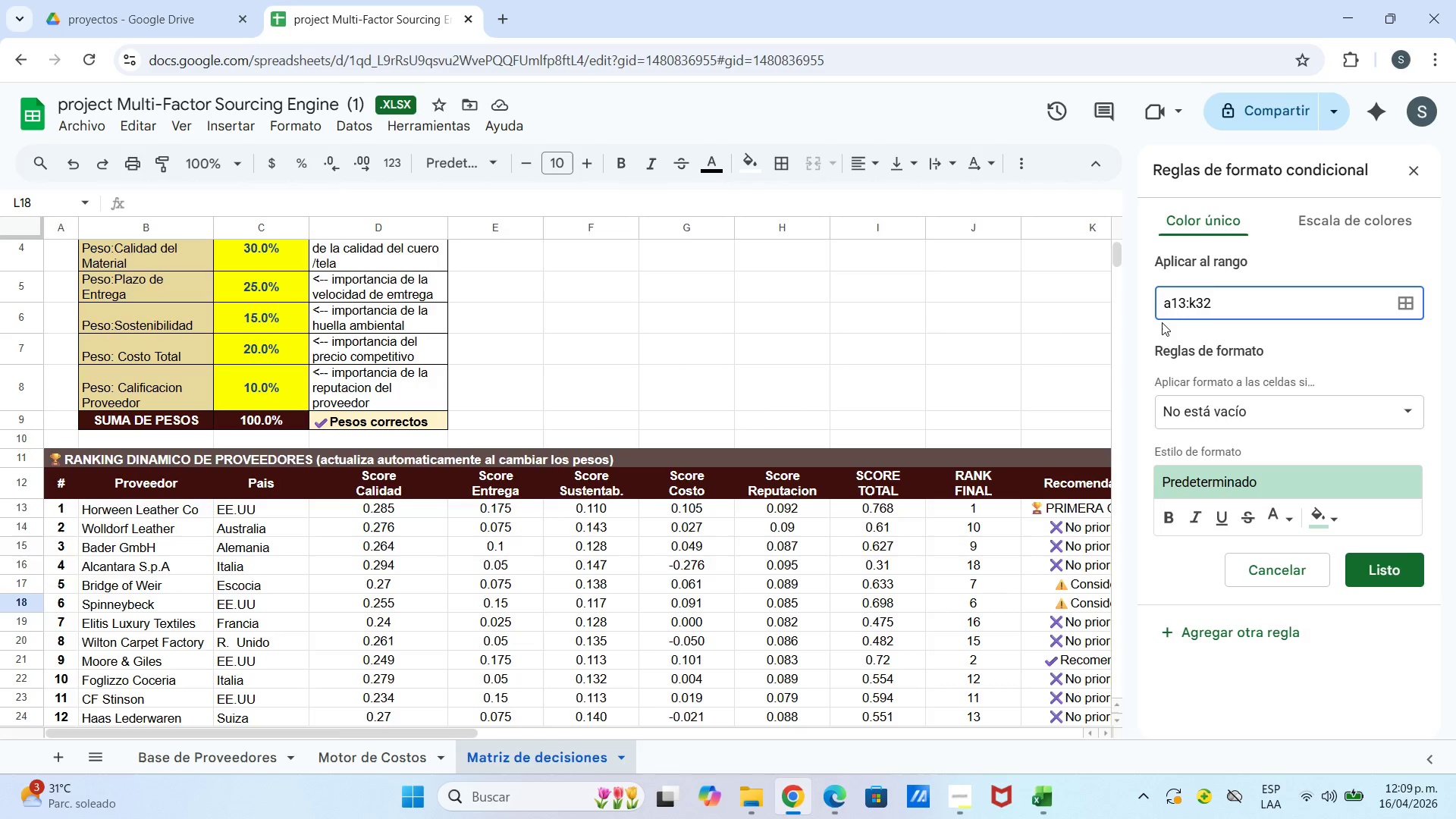 
key(Enter)
 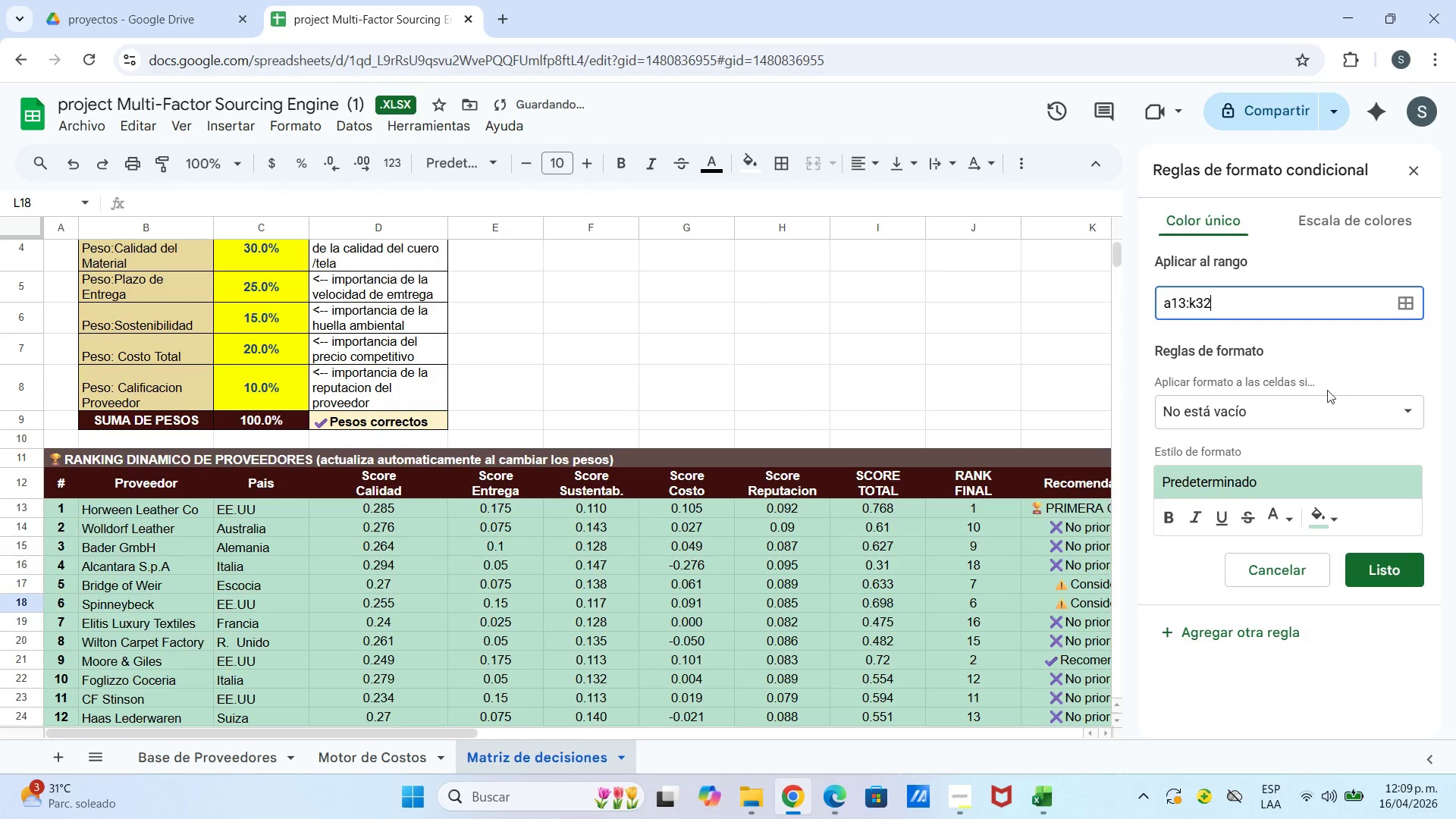 
left_click([1315, 408])
 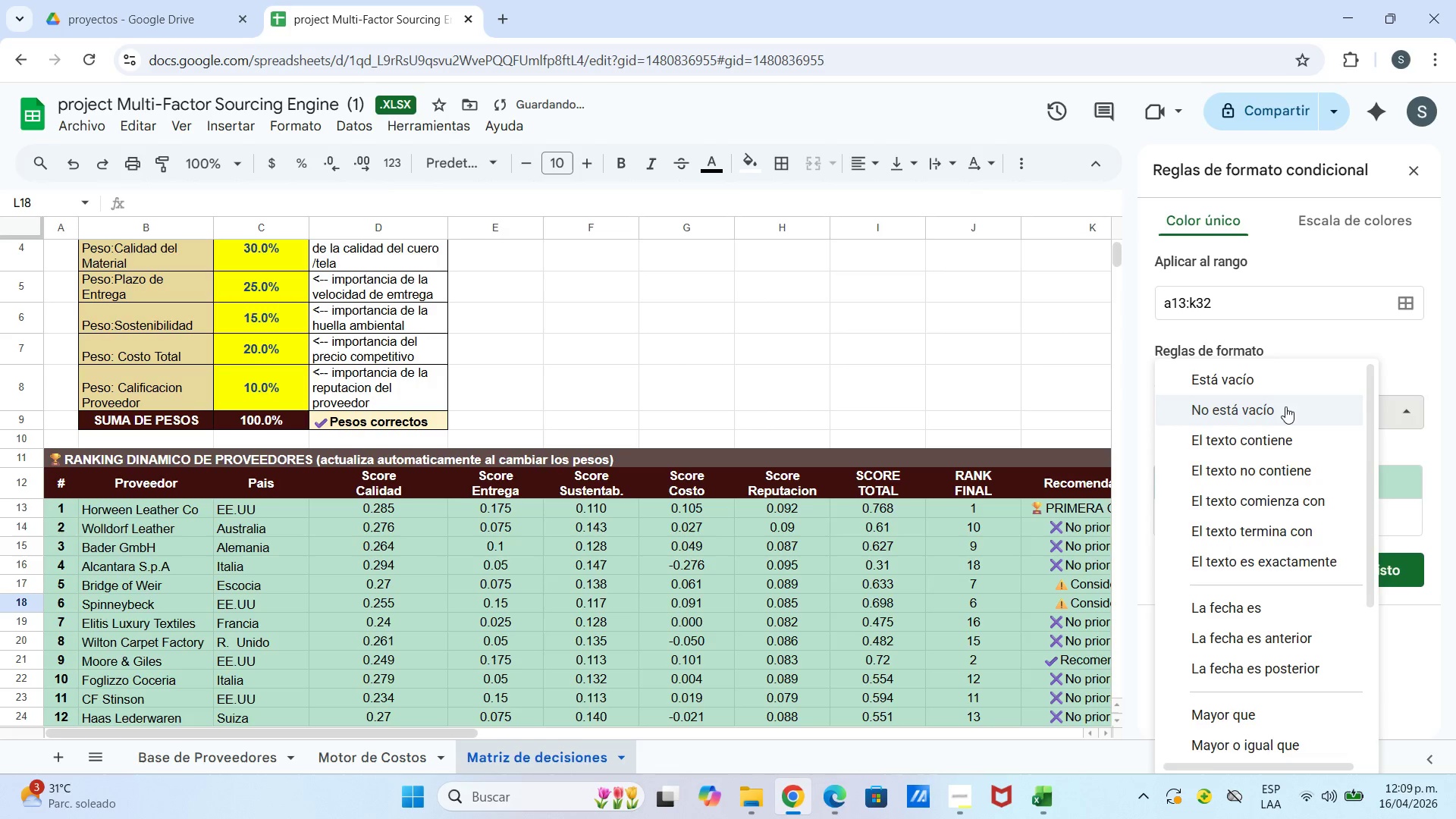 
scroll: coordinate [1261, 655], scroll_direction: down, amount: 6.0
 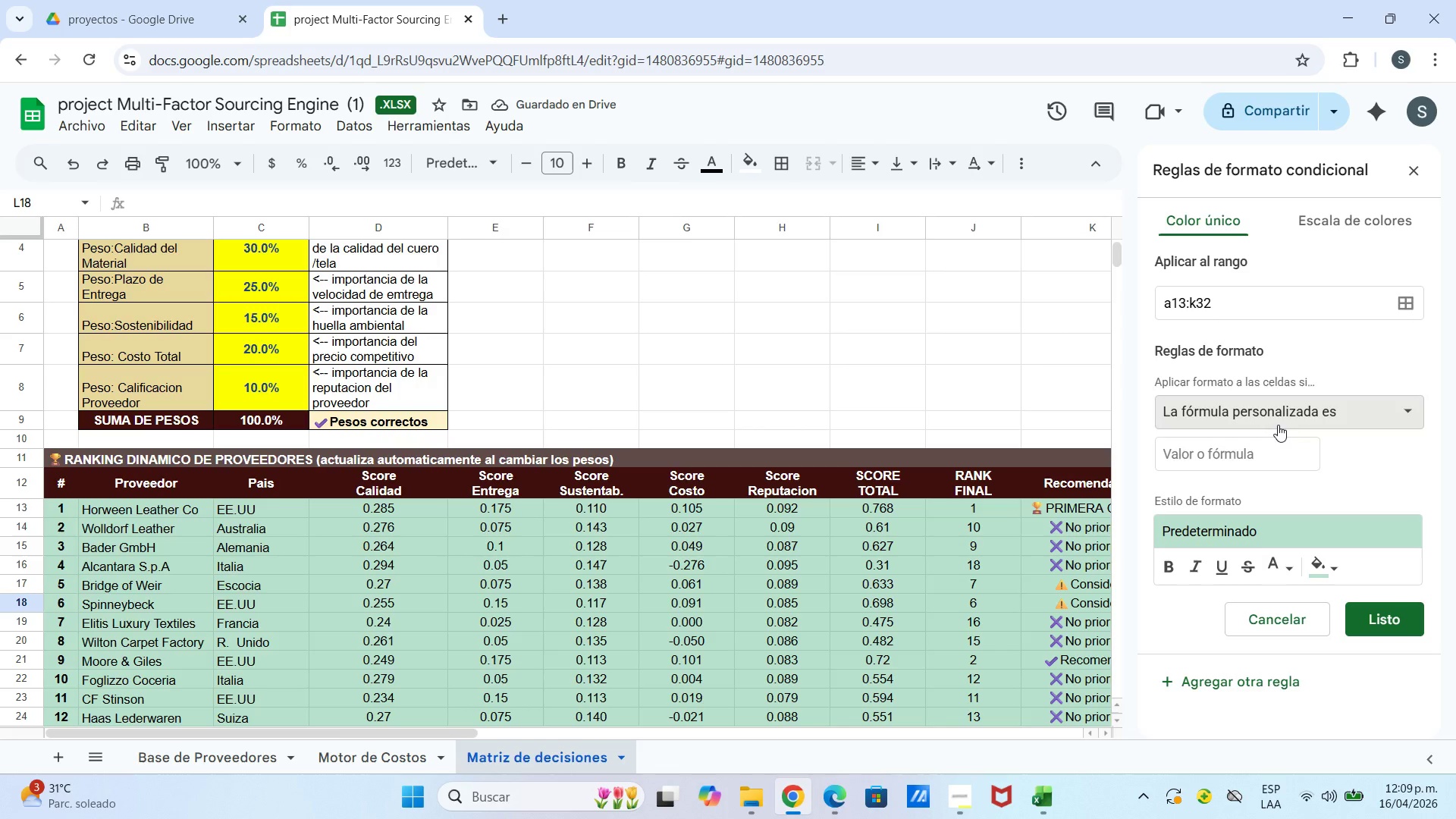 
left_click([1266, 454])
 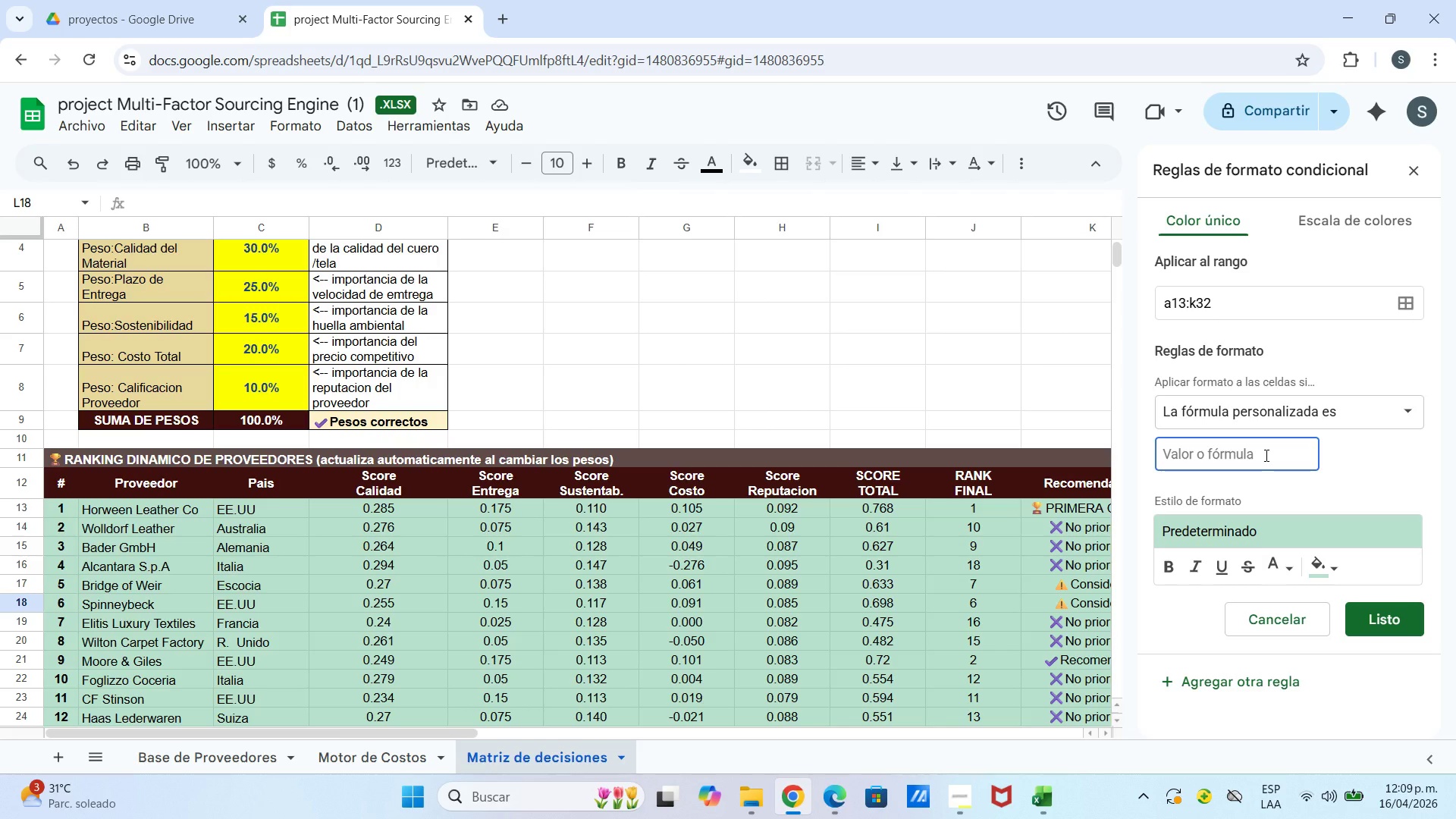 
type()$j13)1)
 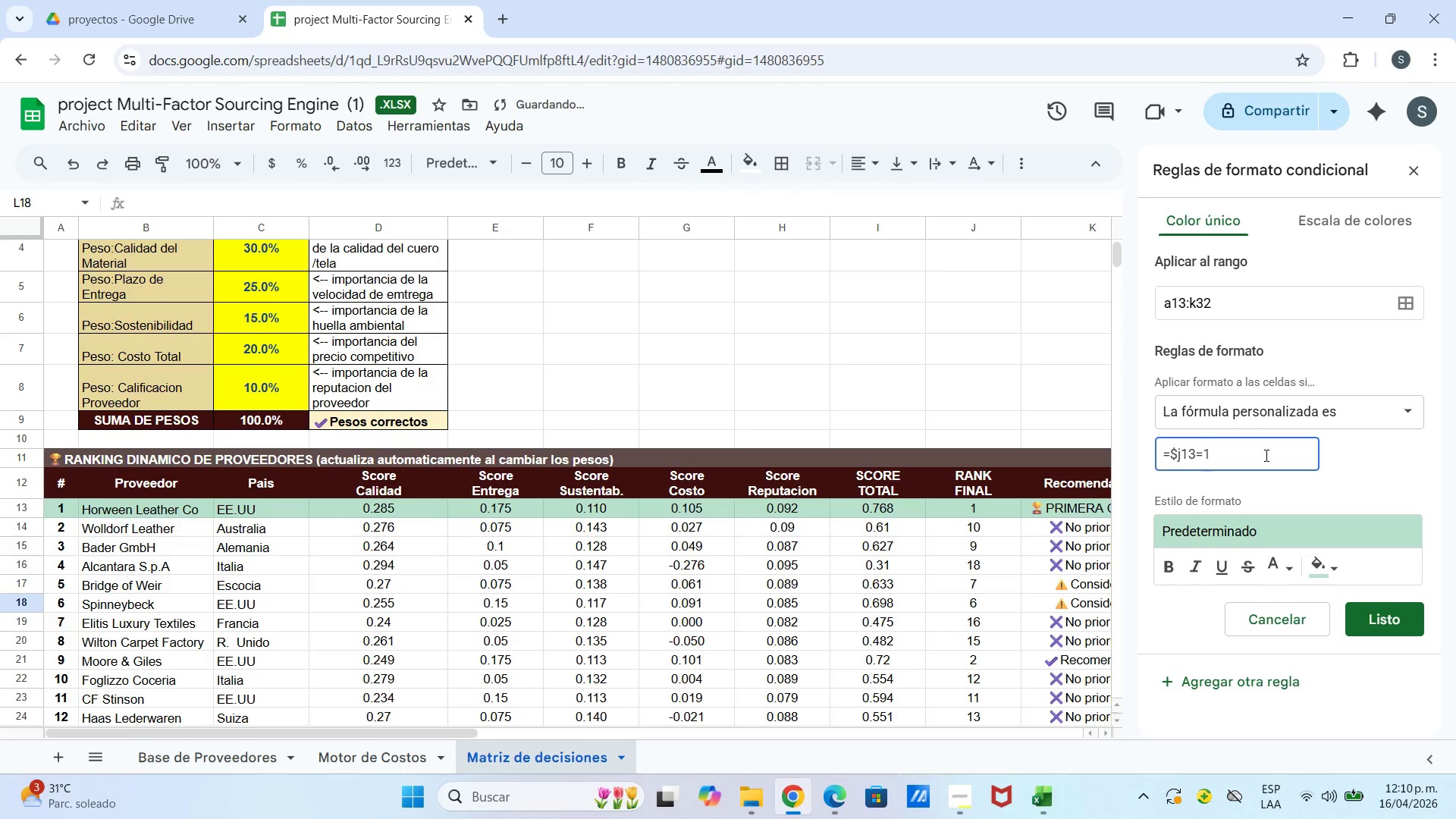 
left_click([1329, 573])
 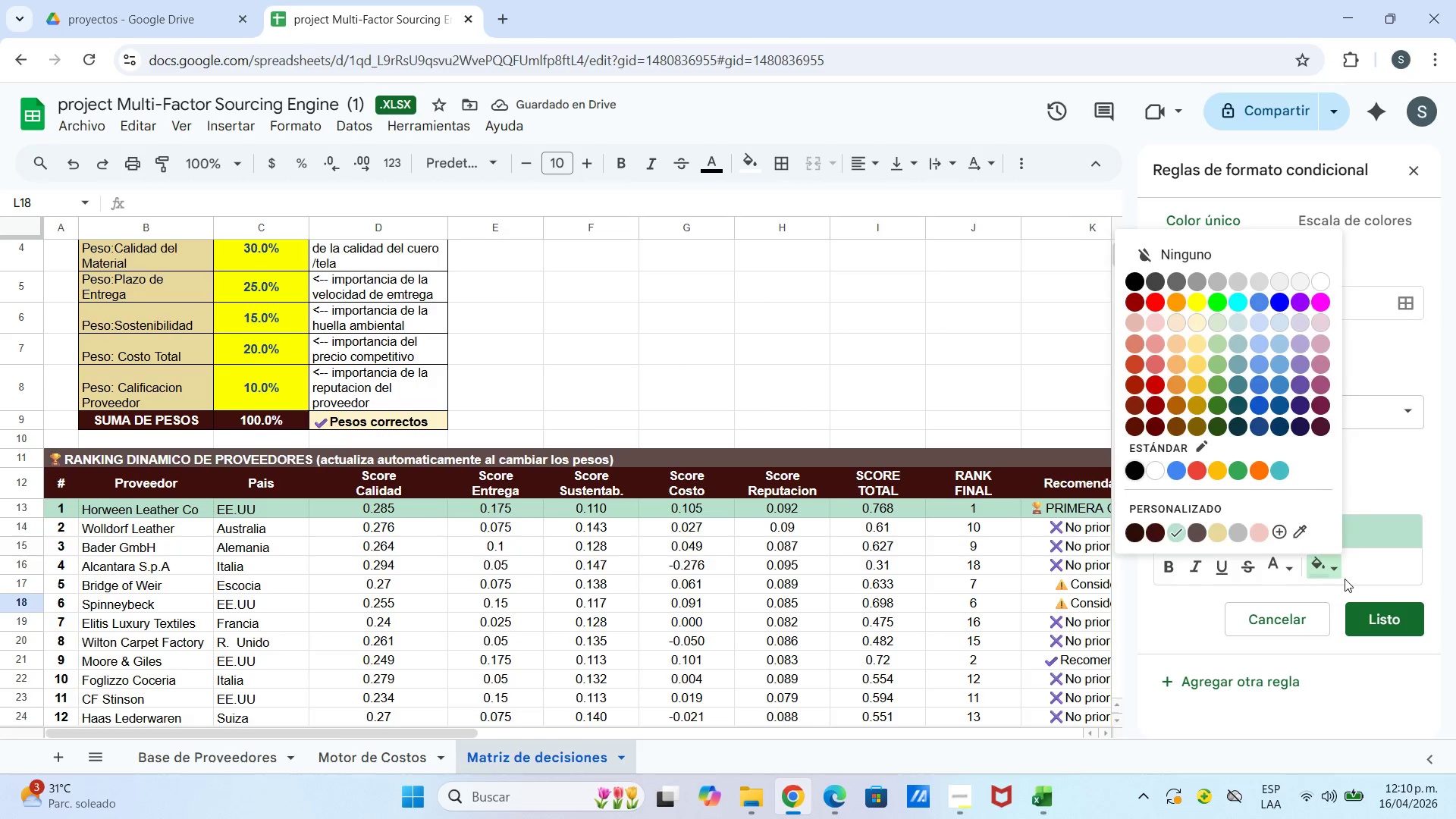 
double_click([1318, 537])
 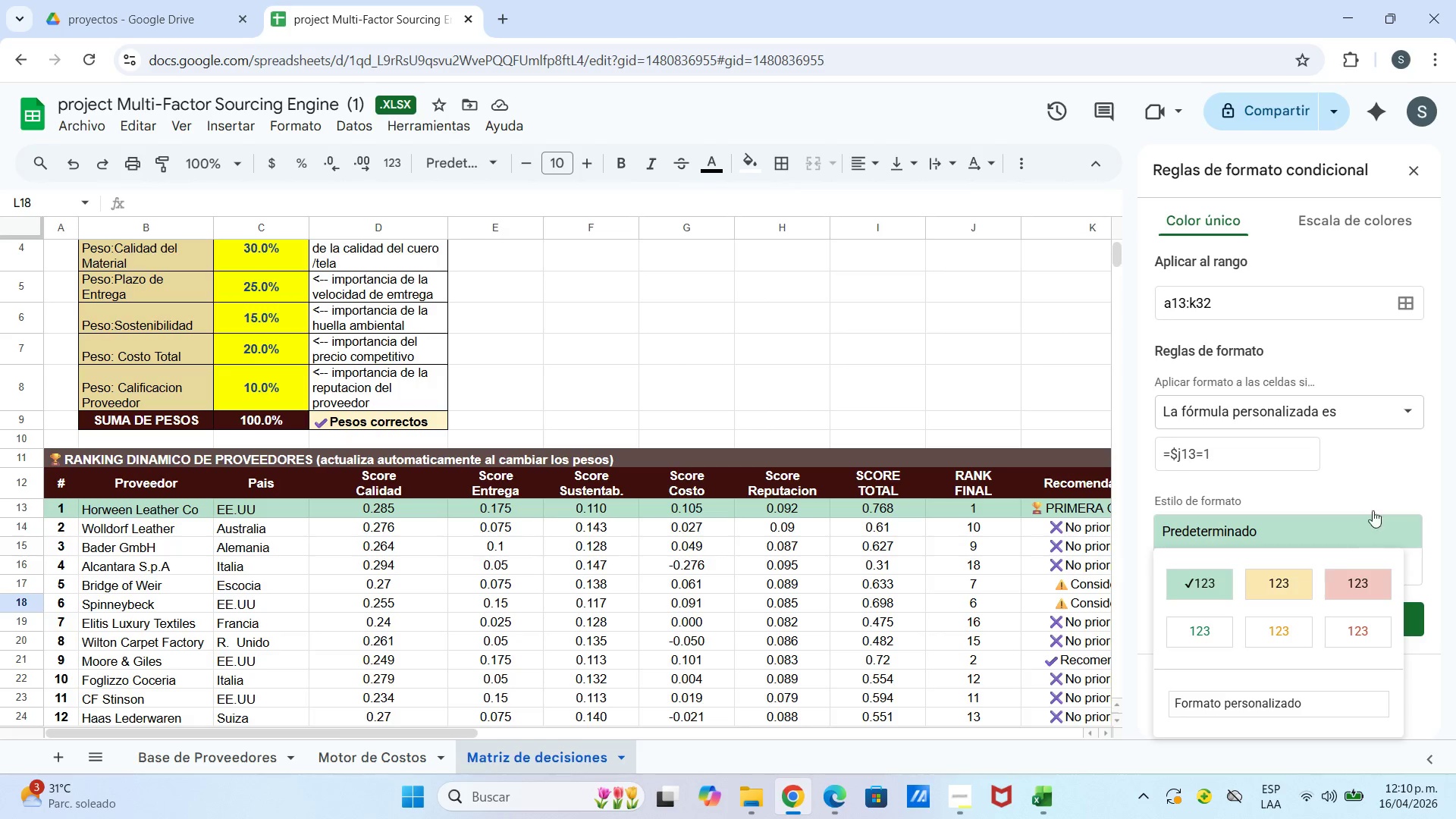 
left_click([1305, 579])
 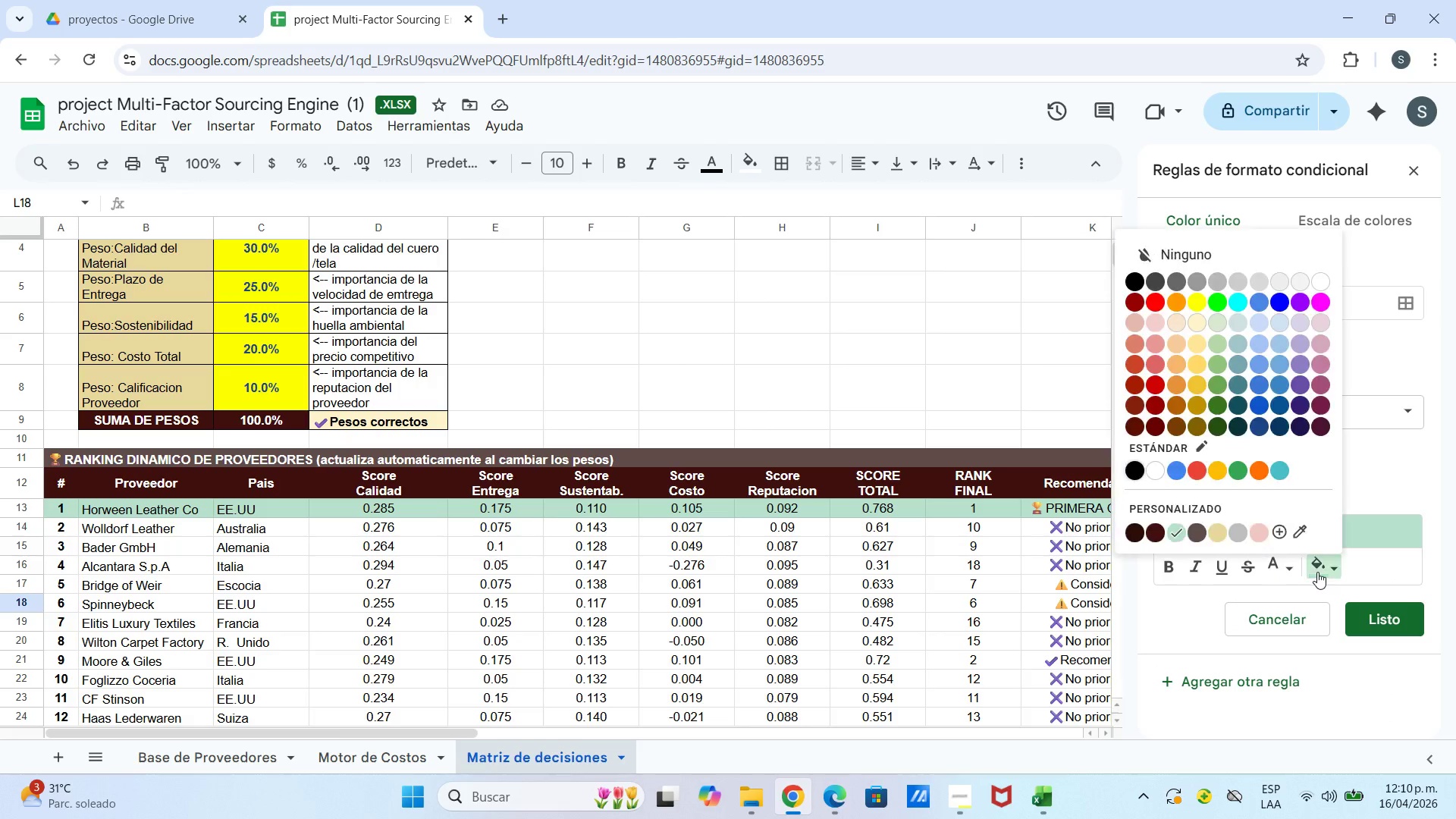 
left_click([1317, 572])
 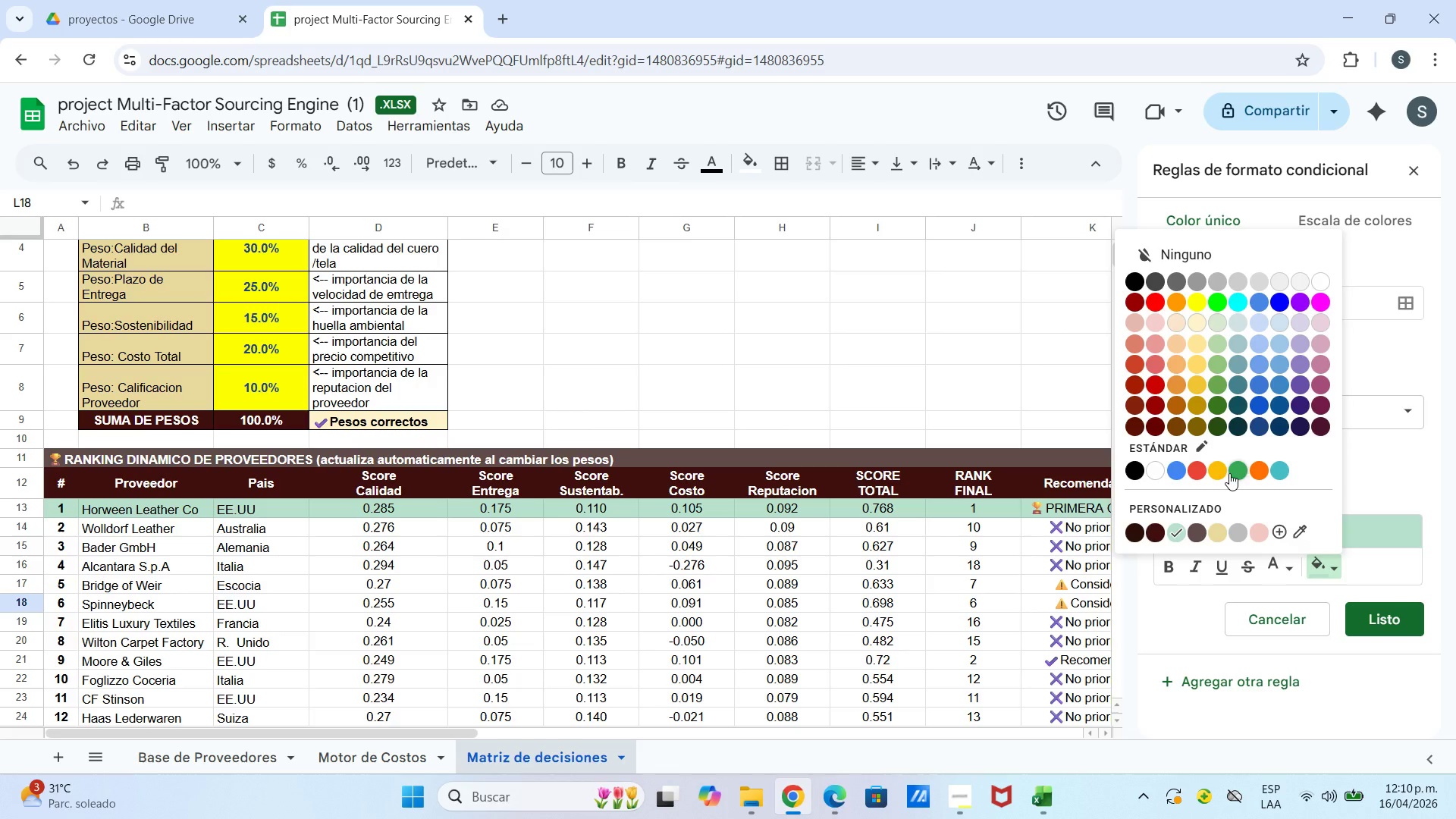 
left_click([1219, 467])
 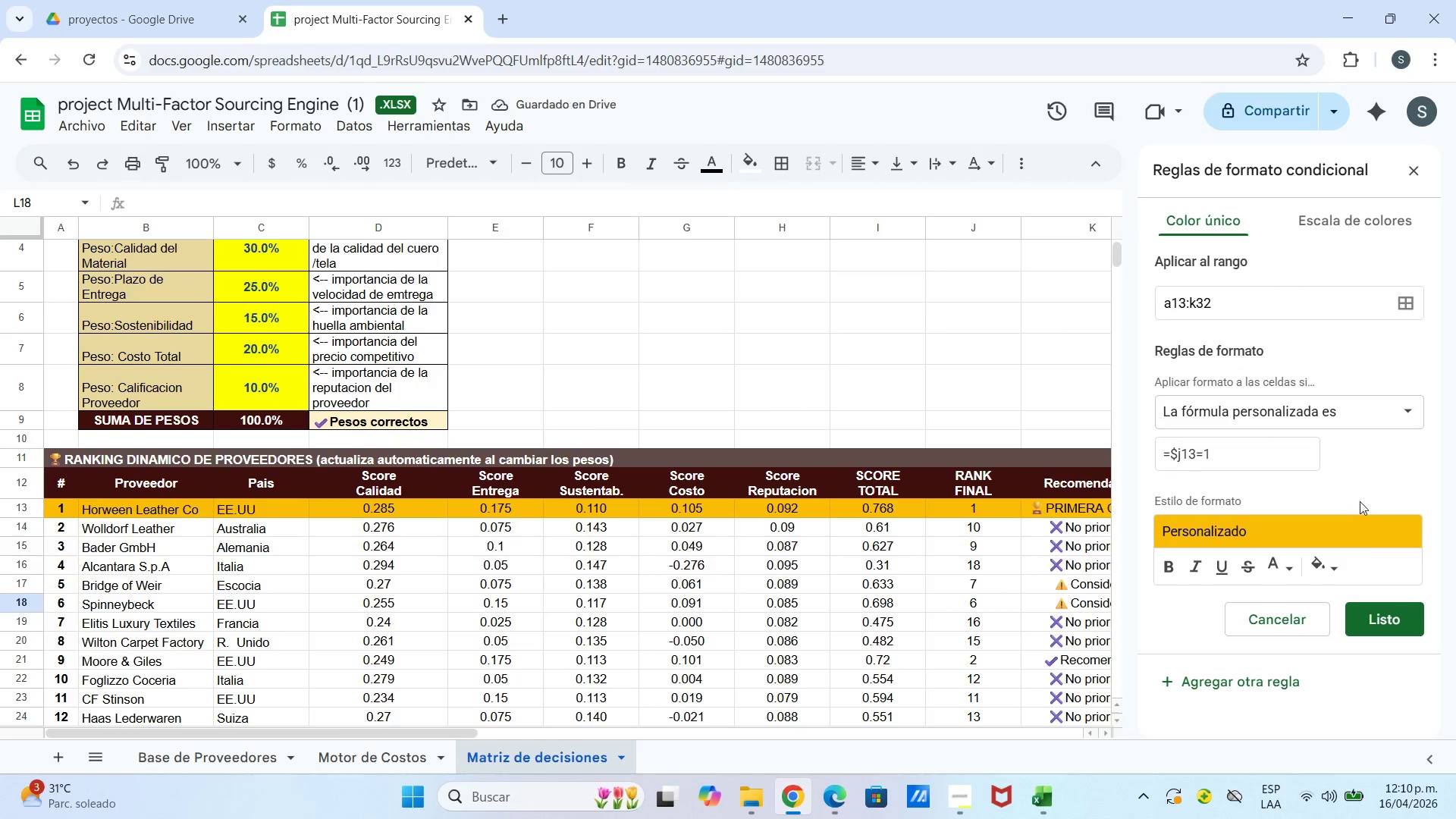 
left_click([1354, 536])
 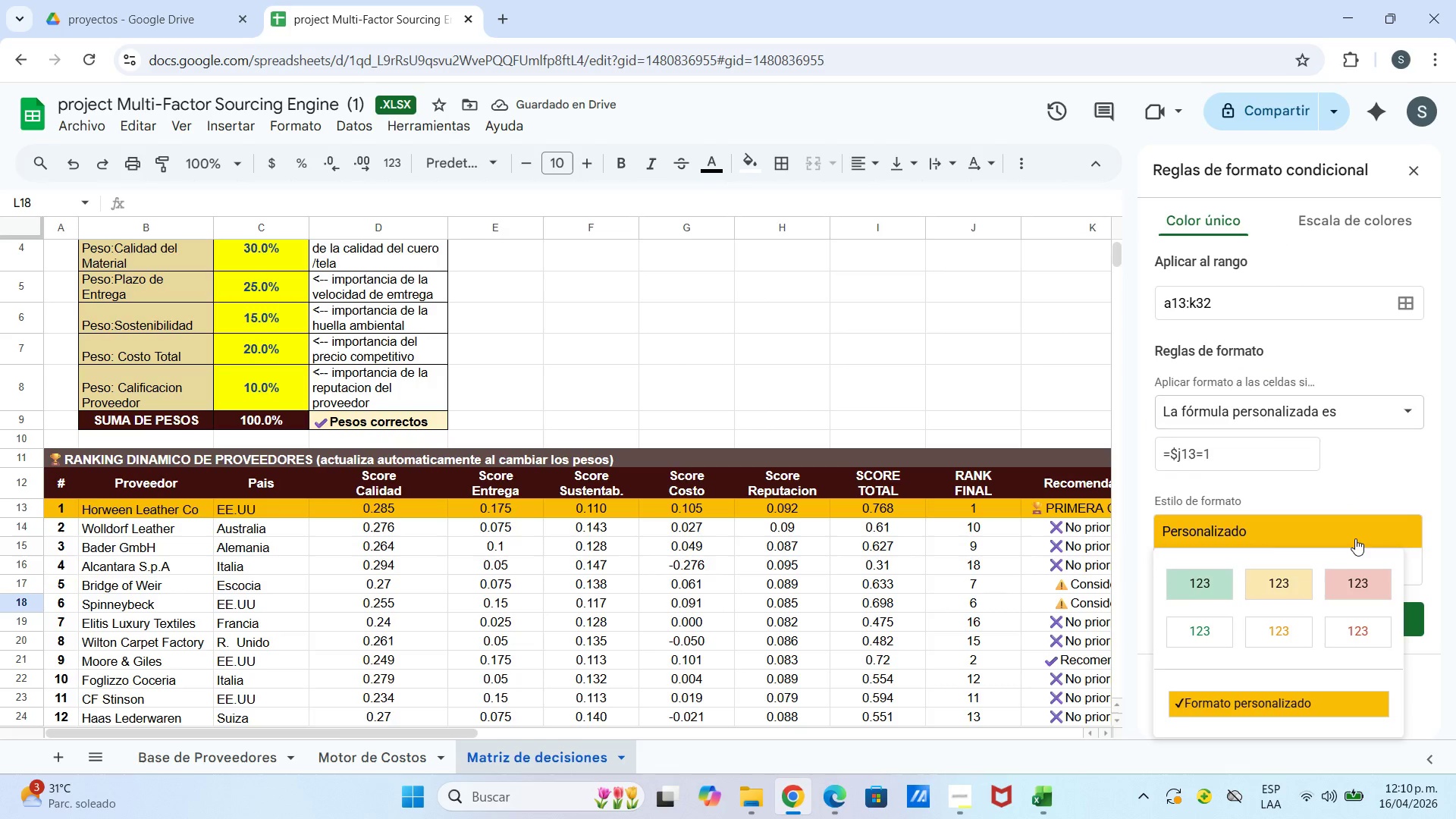 
left_click([1355, 538])
 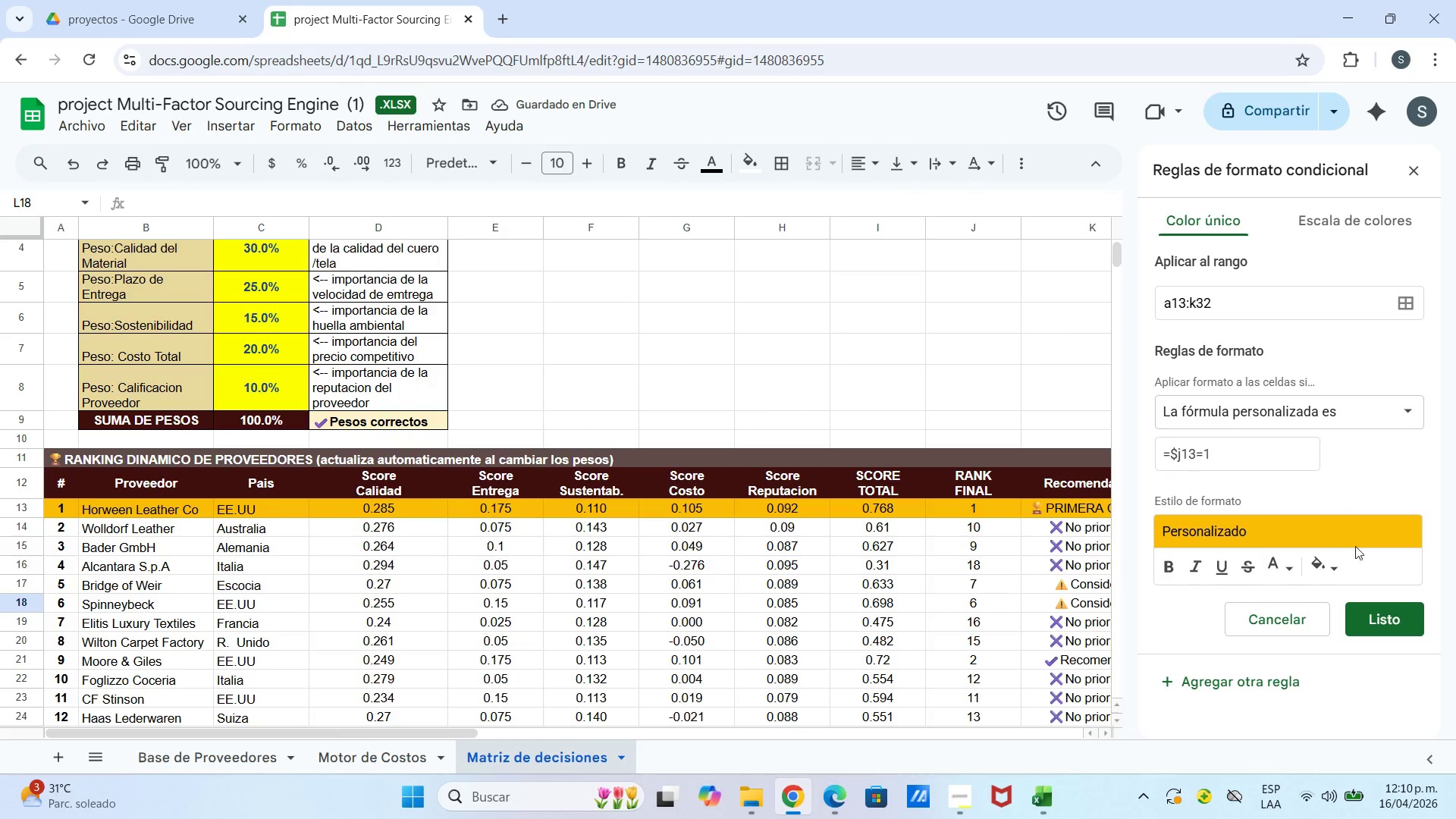 
left_click([1355, 528])
 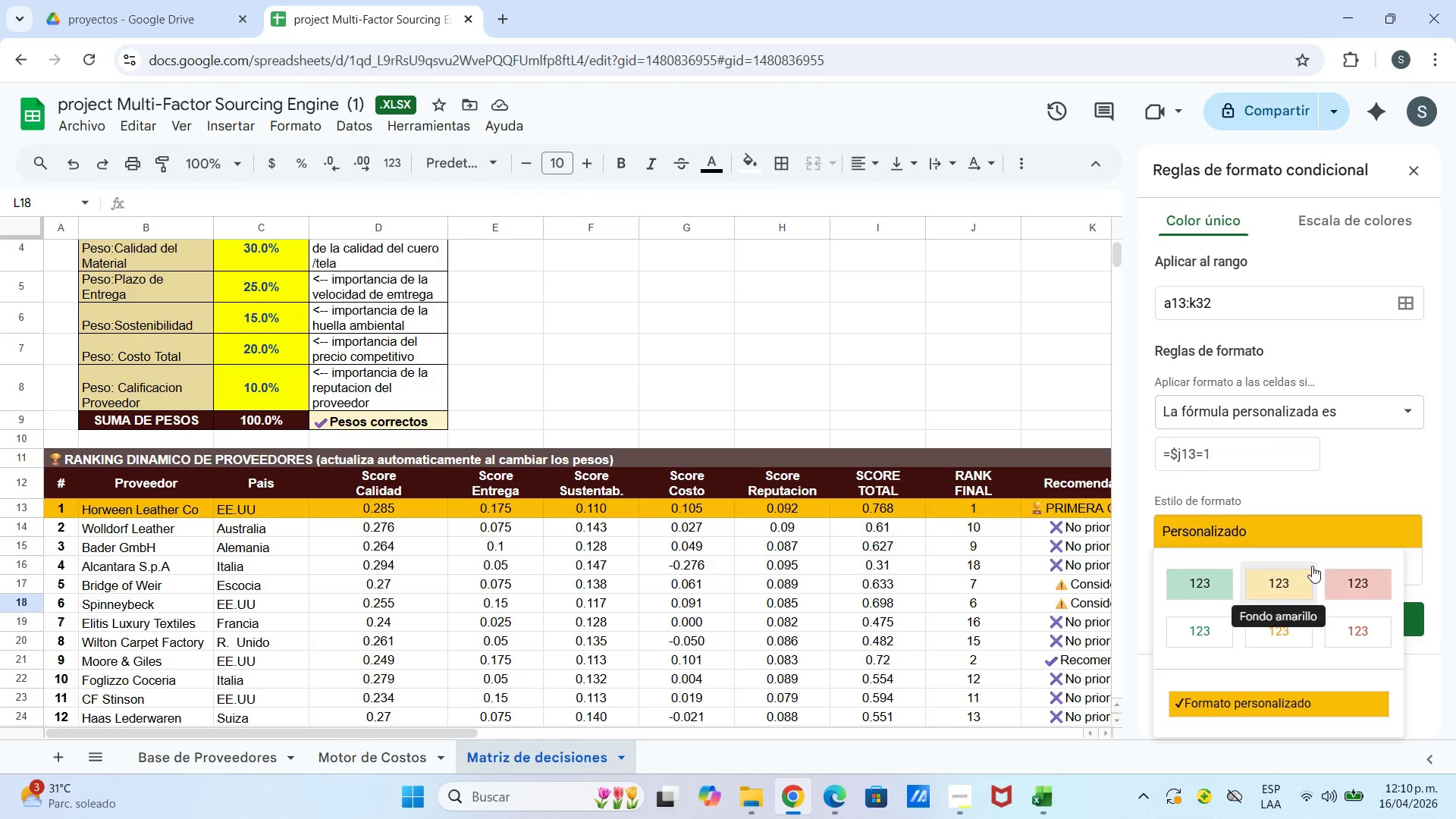 
left_click([1335, 529])
 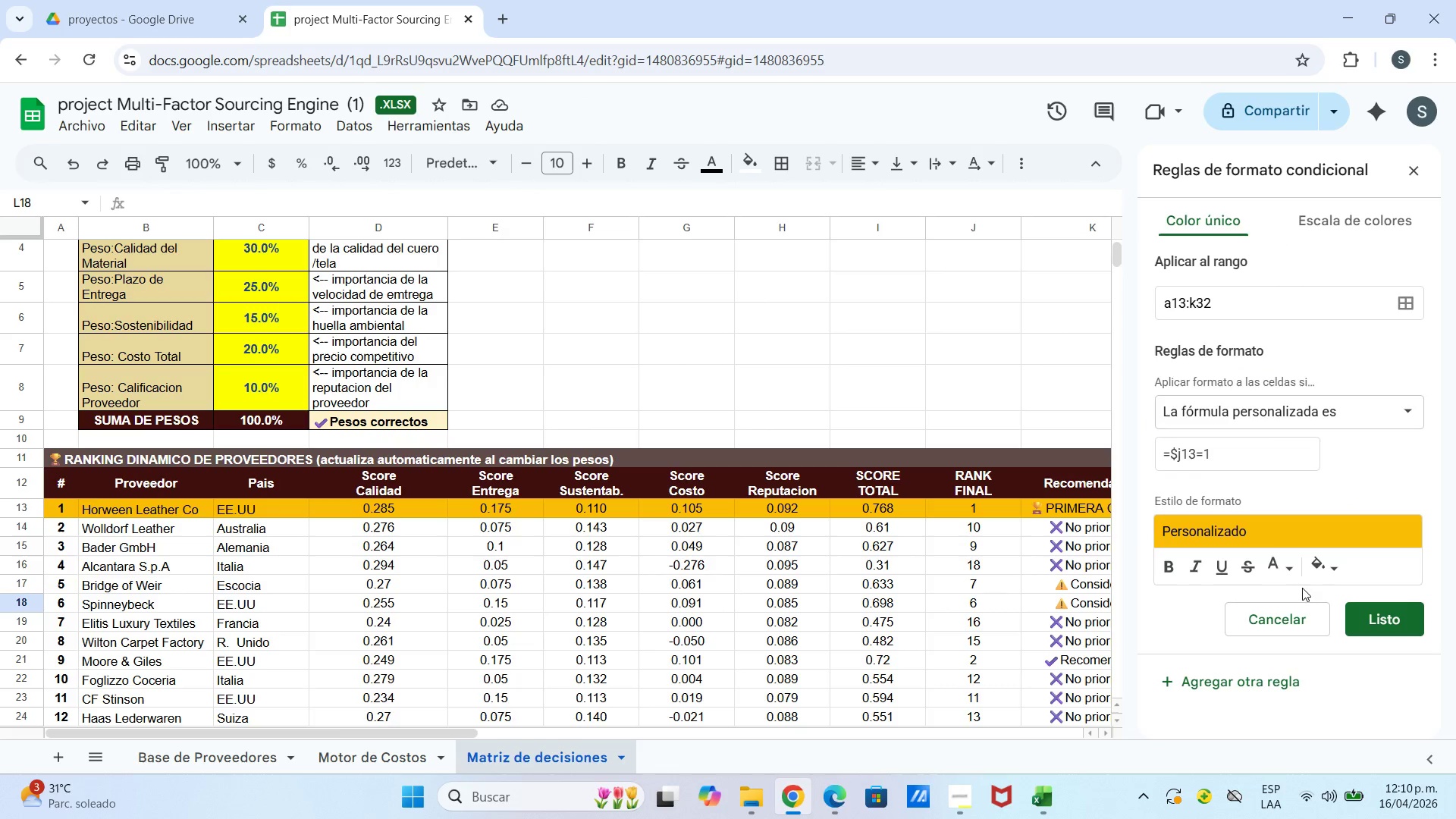 
left_click([1284, 566])
 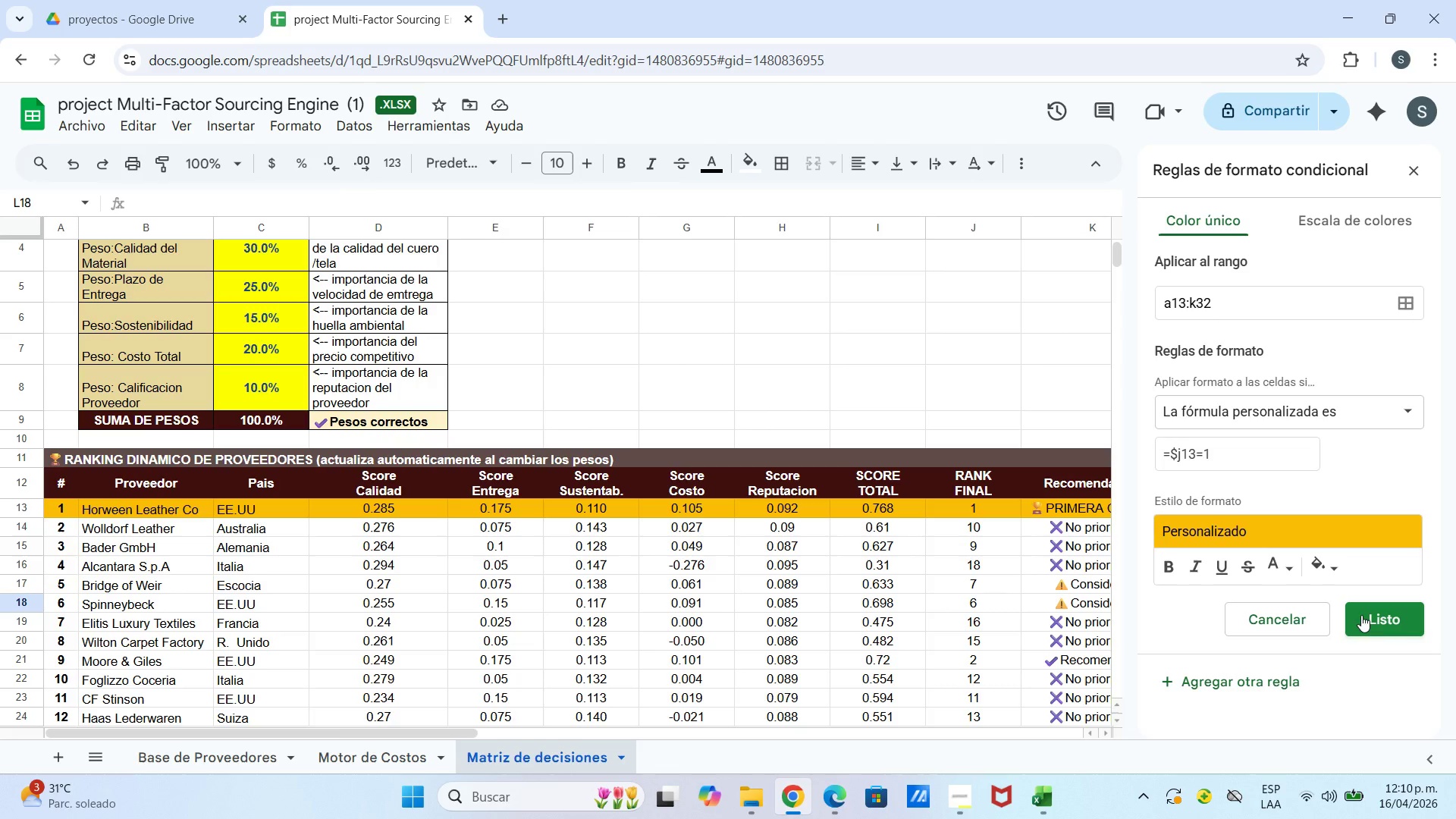 
left_click([1381, 615])
 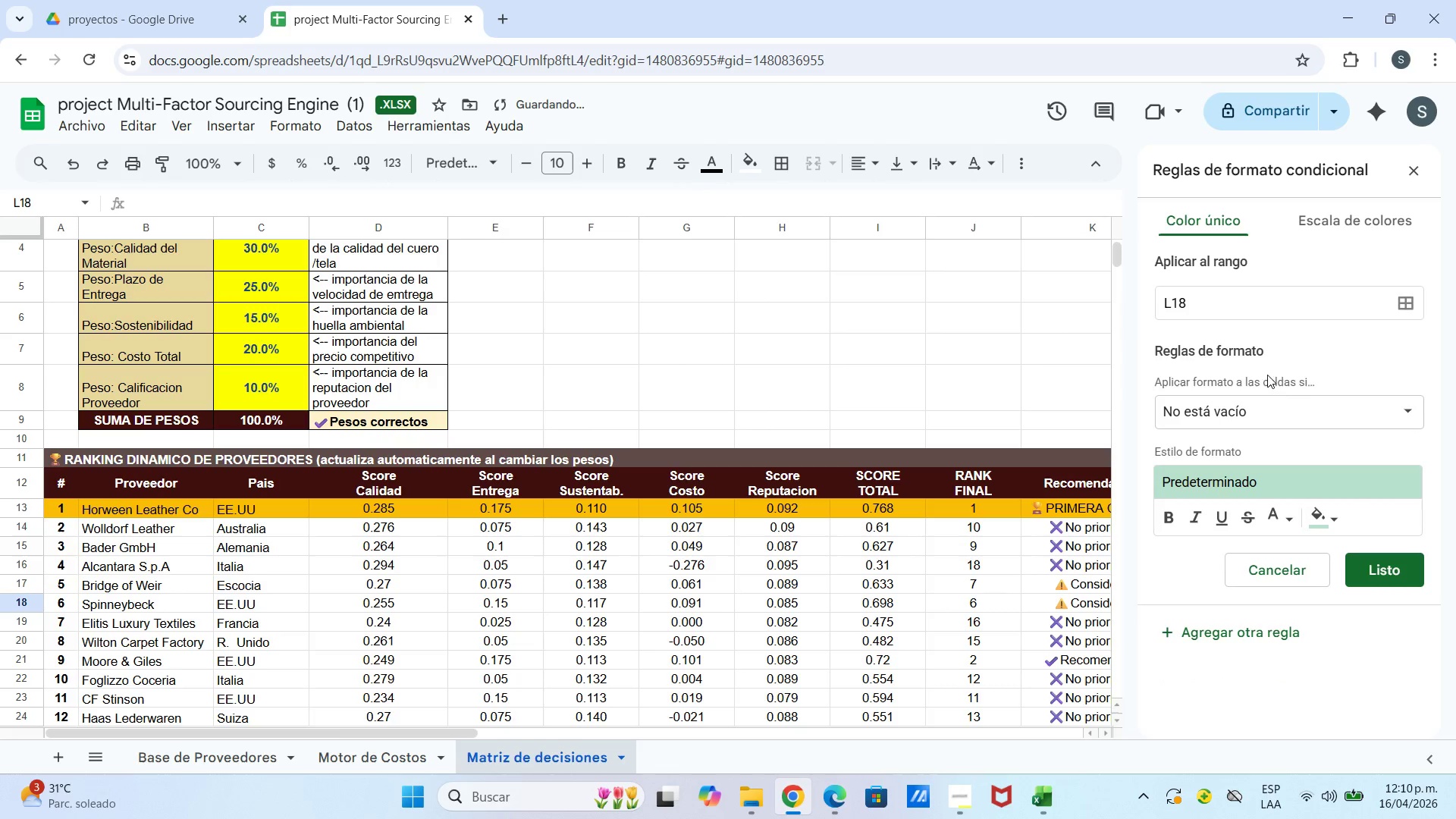 
left_click_drag(start_coordinate=[1272, 297], to_coordinate=[1153, 302])
 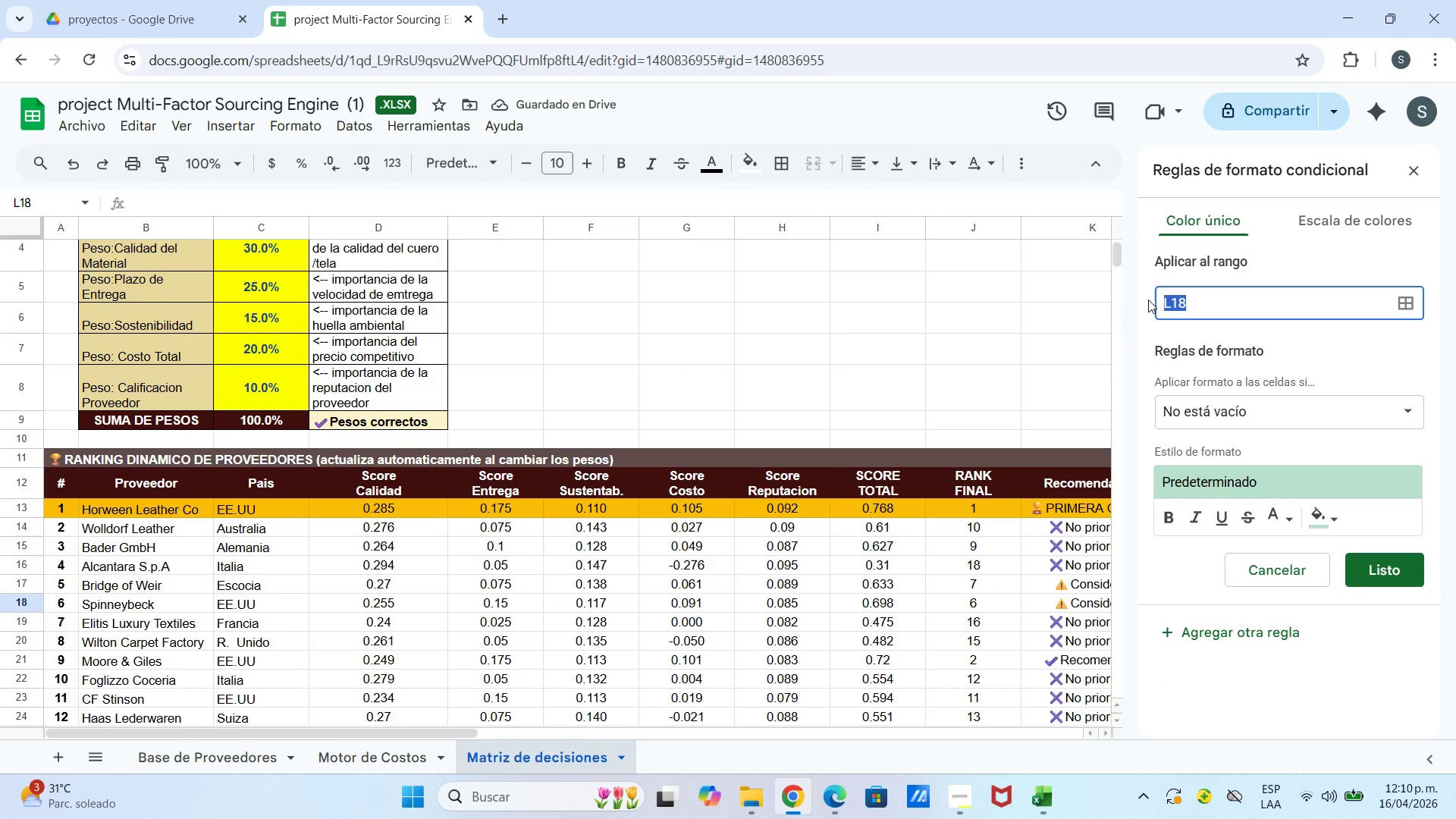 
type(a13>k32)
 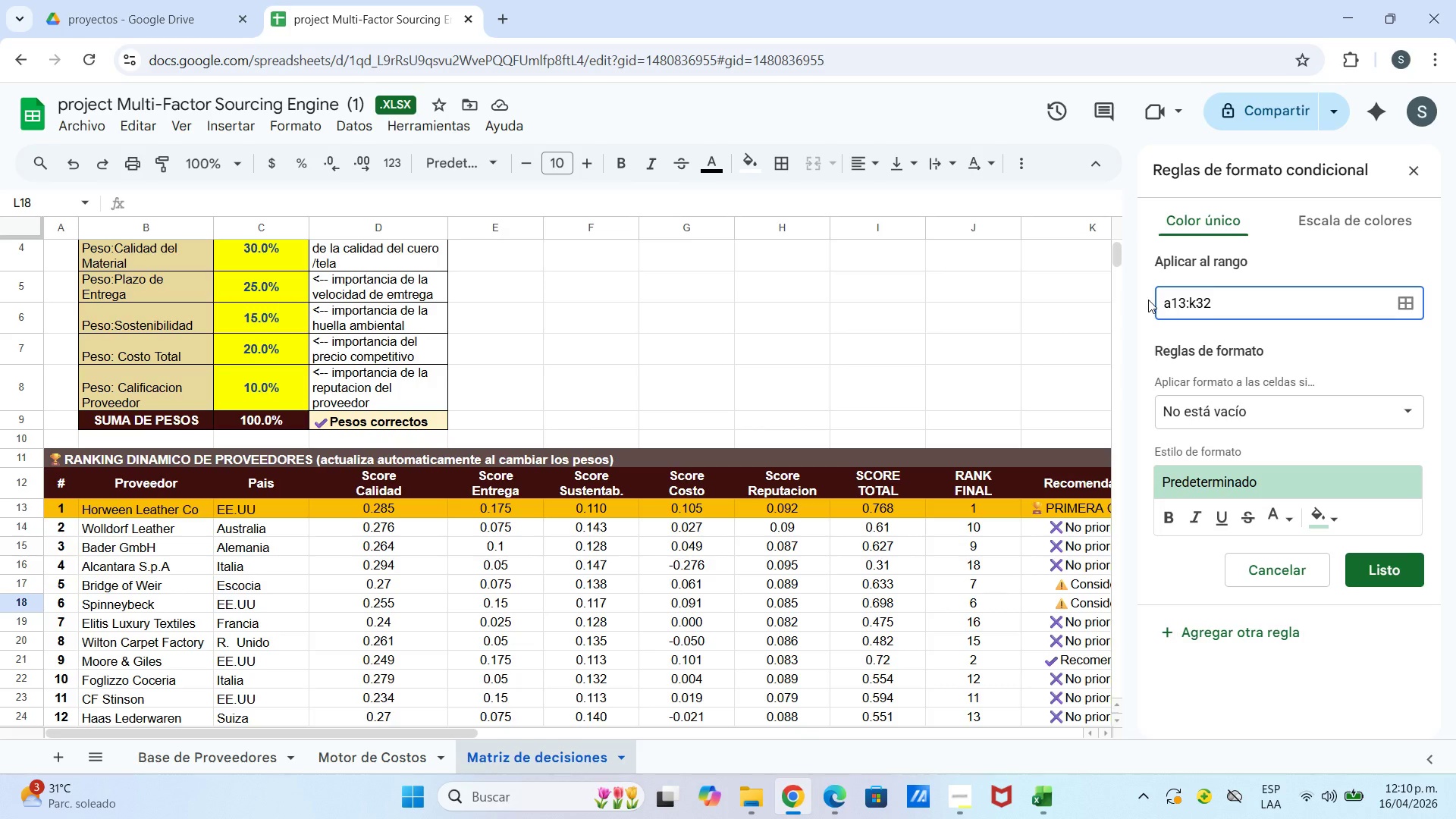 
left_click([1272, 413])
 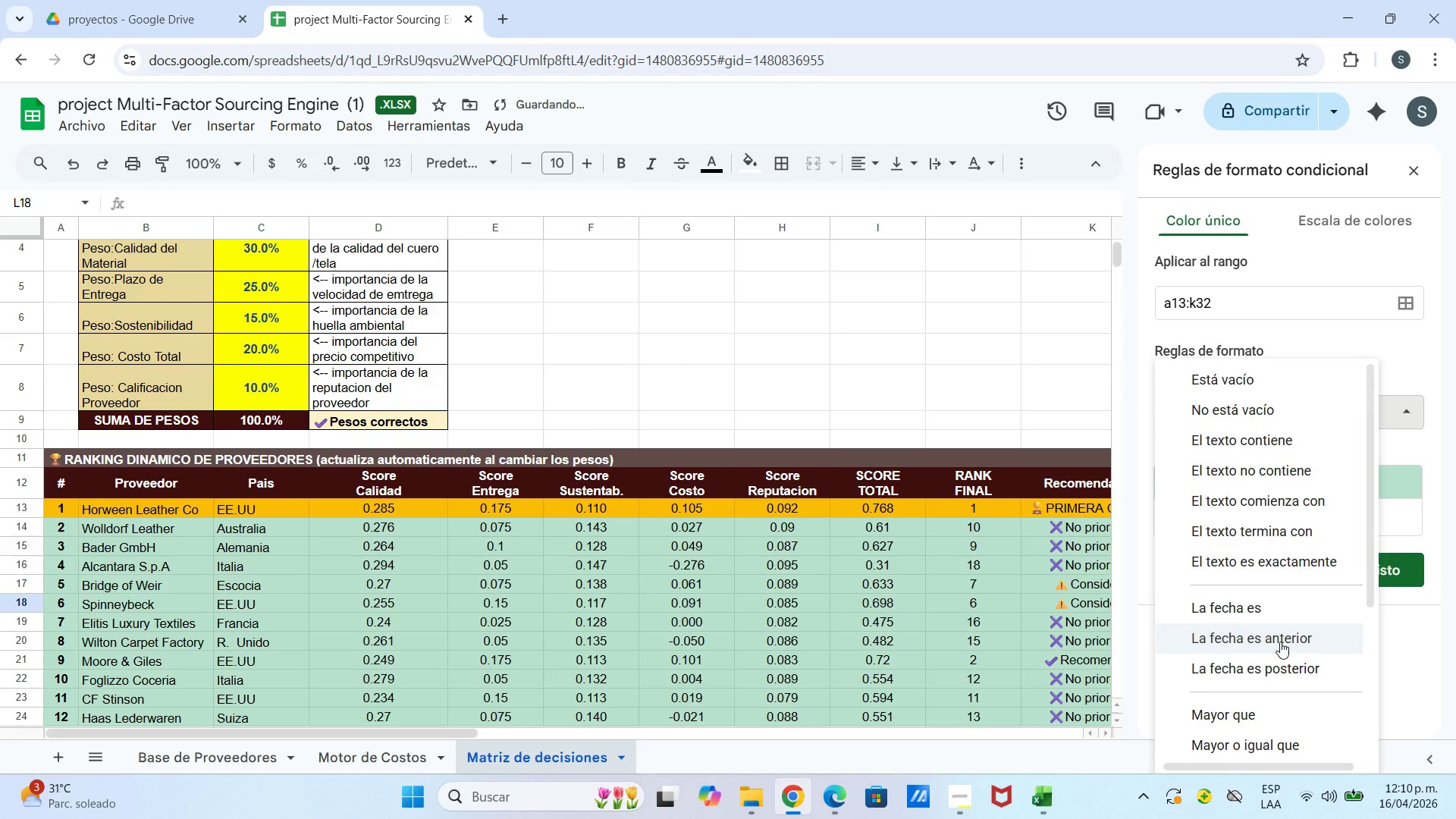 
scroll: coordinate [1276, 639], scroll_direction: down, amount: 11.0
 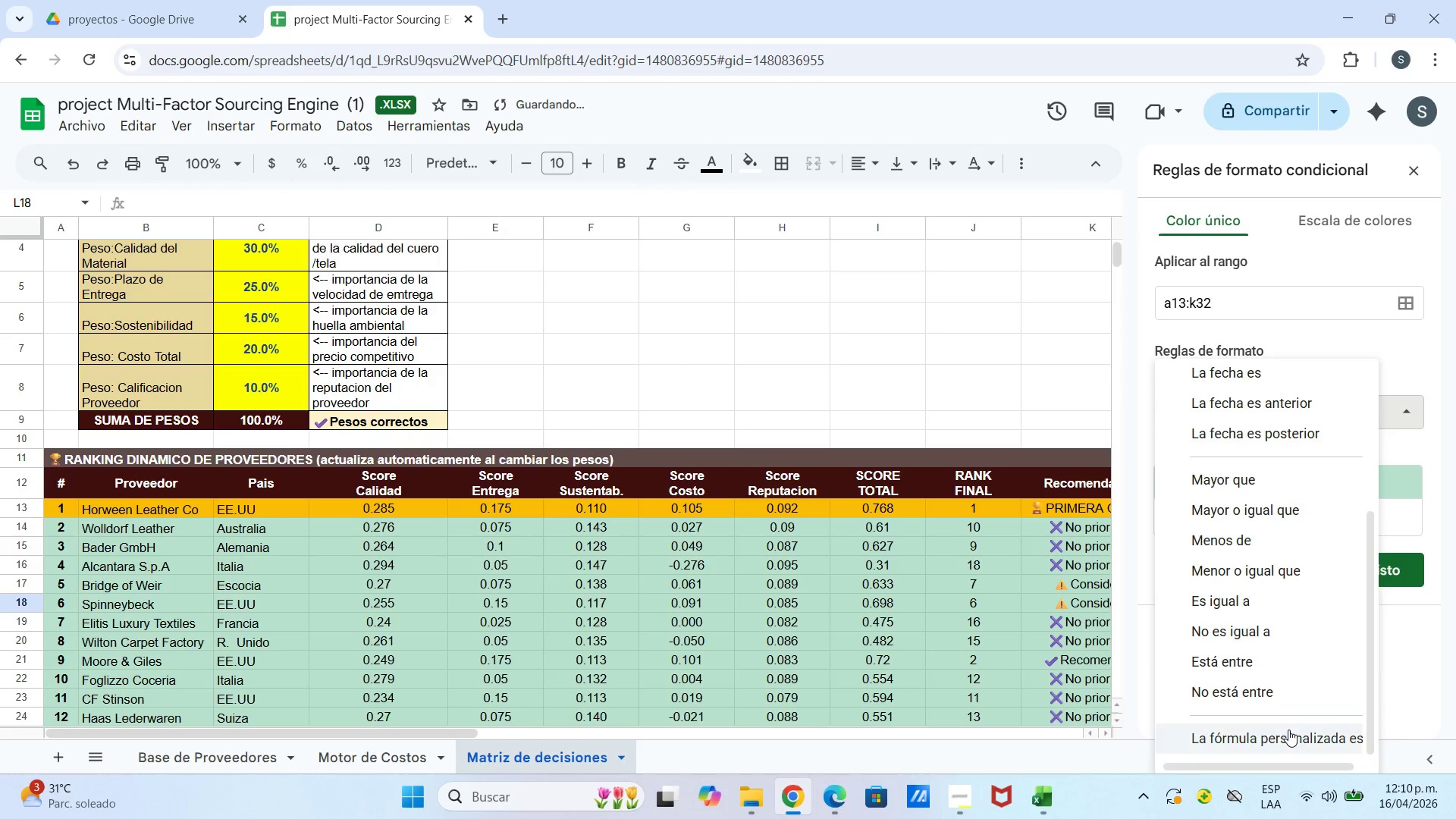 
left_click([1288, 730])
 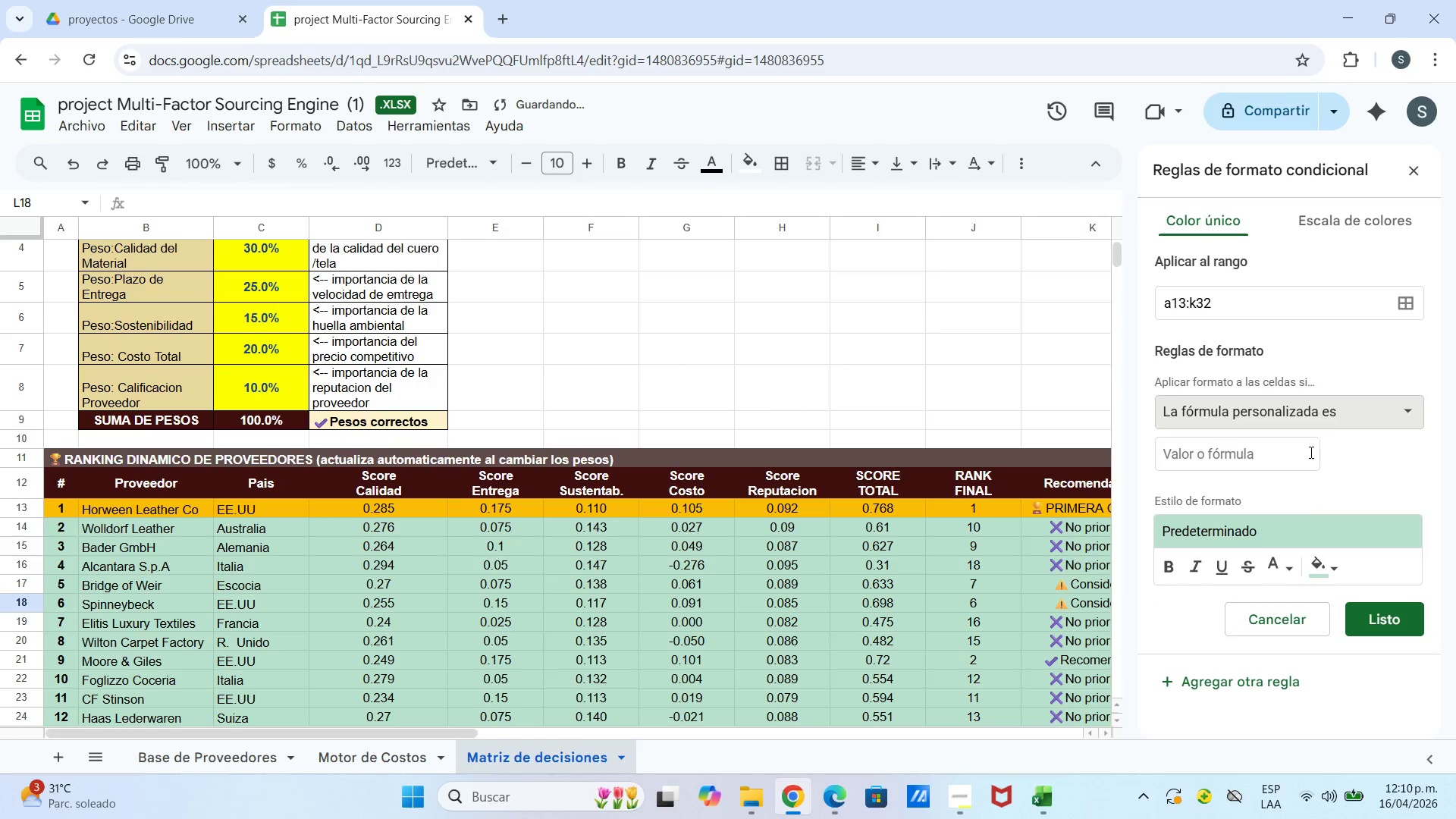 
left_click([1309, 453])
 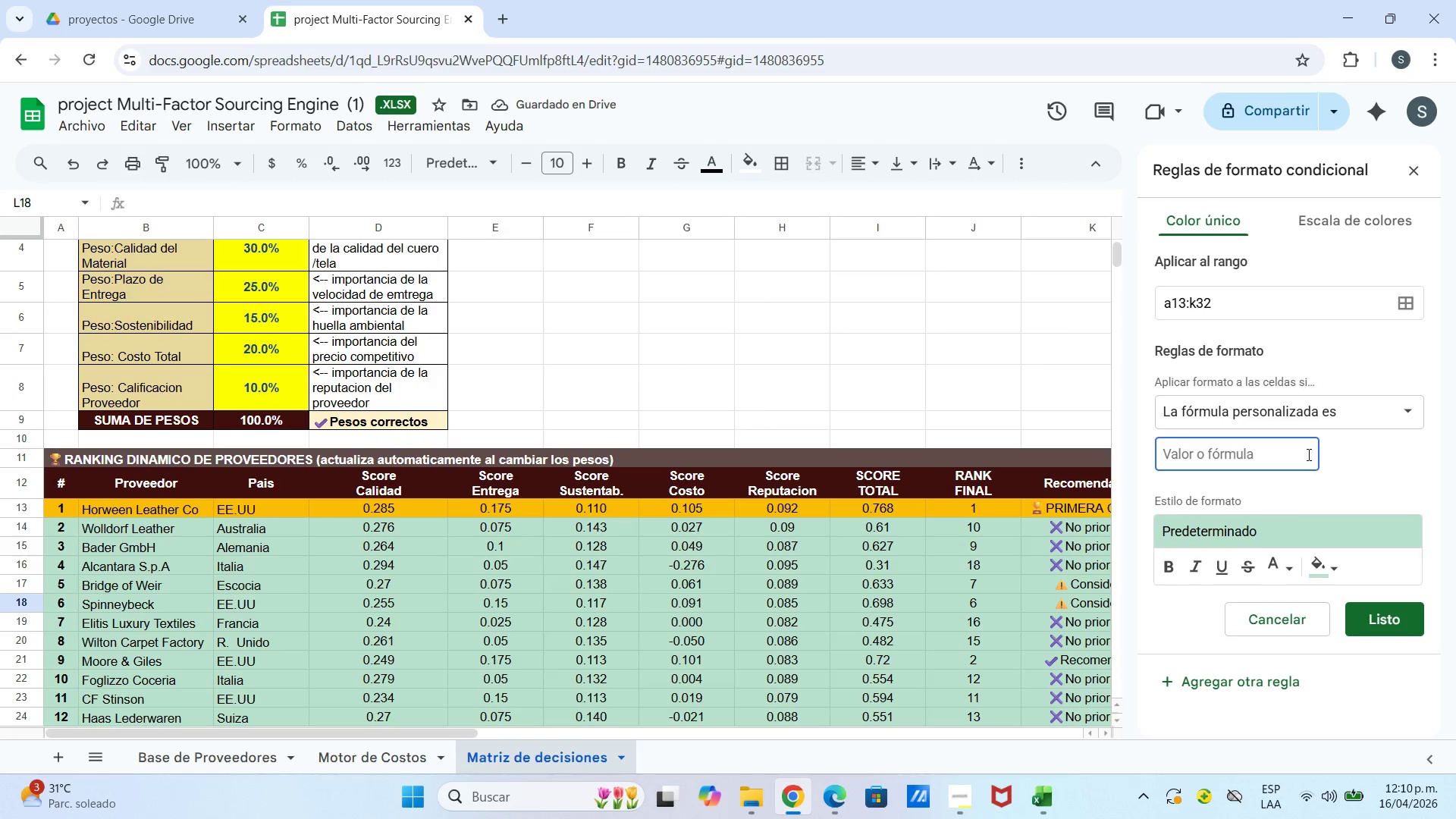 
type()y*$j13[Break]1,$j13[Break])3)
 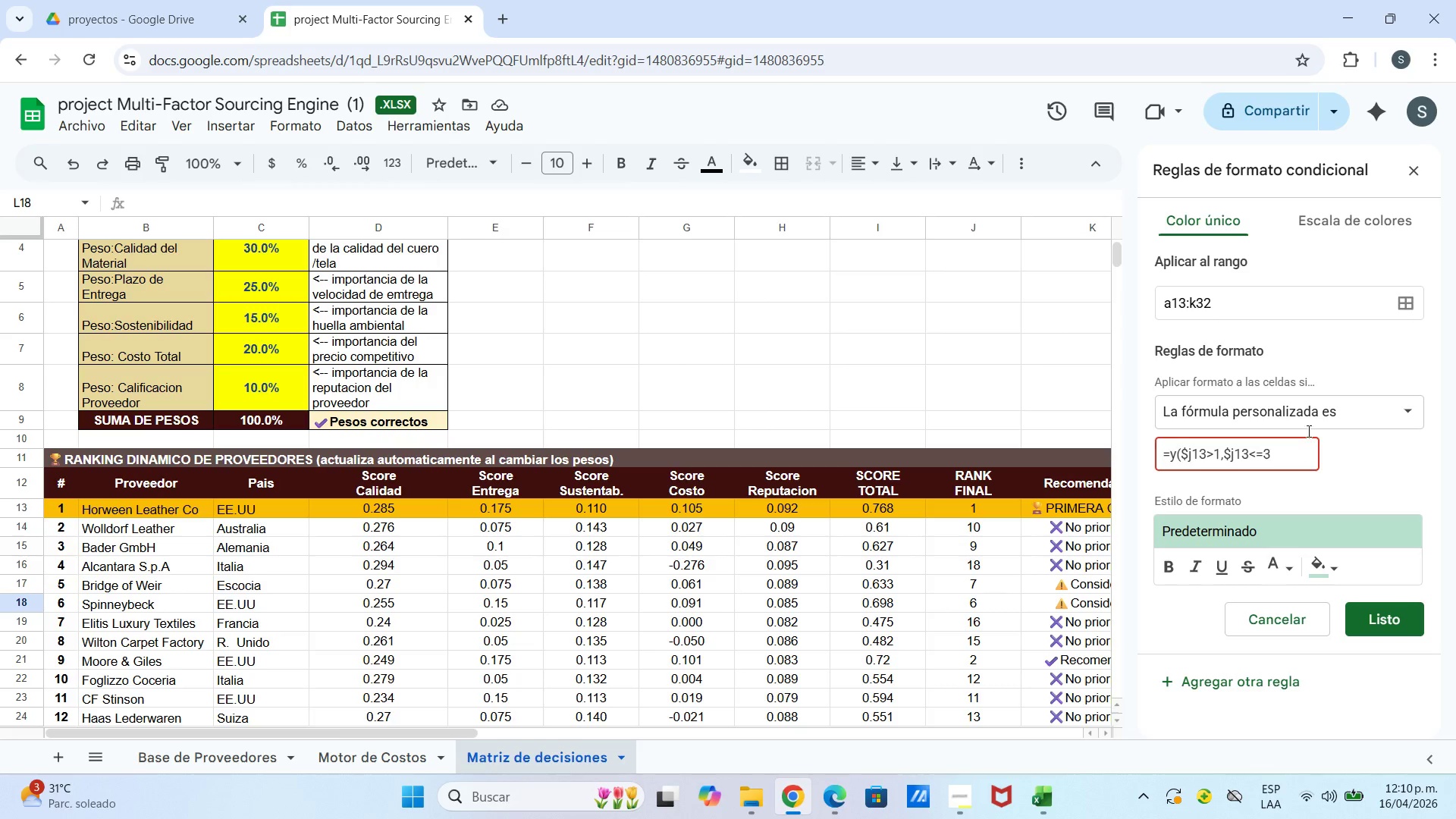 
left_click([1392, 617])
 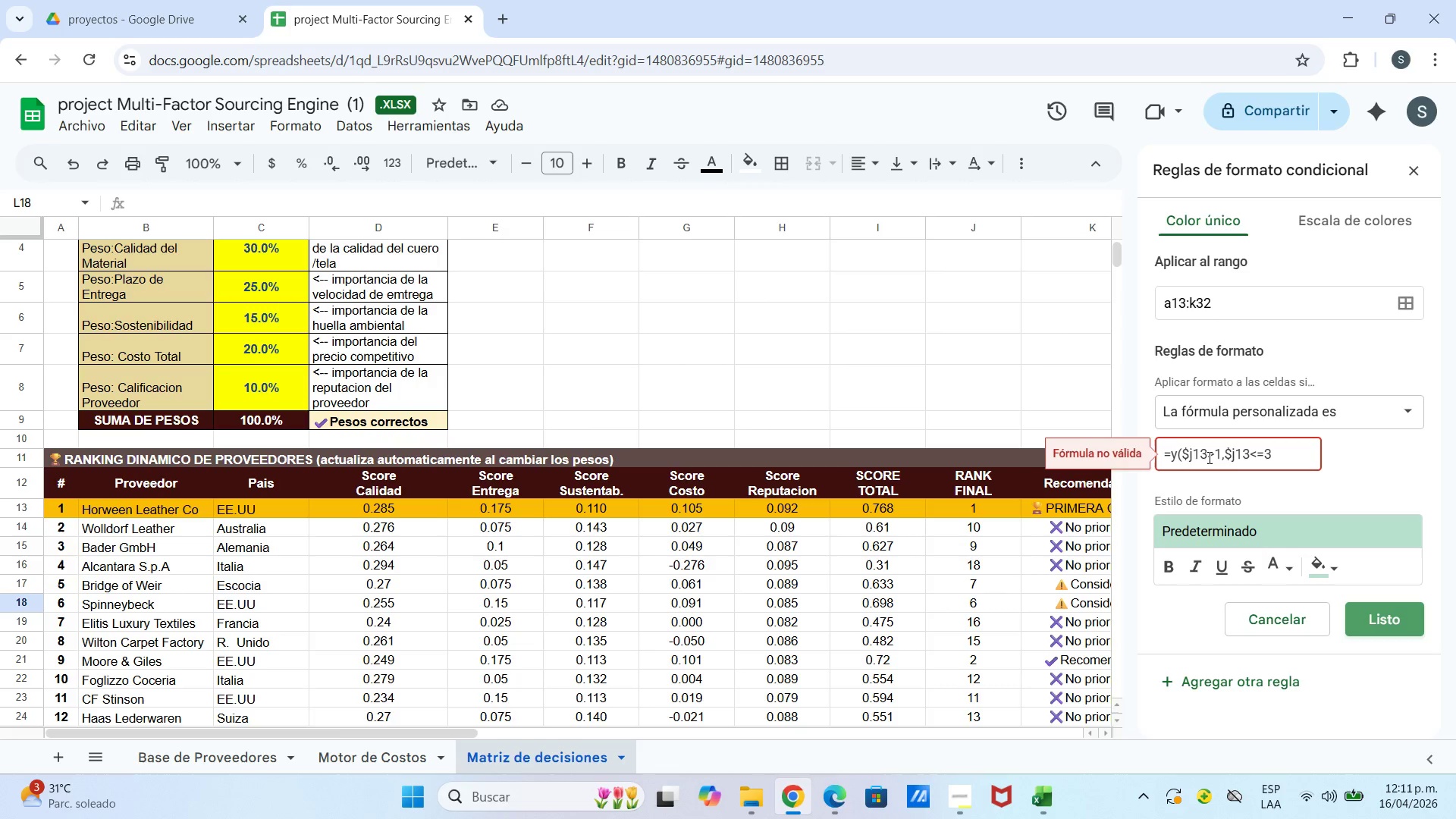 
left_click([1176, 452])
 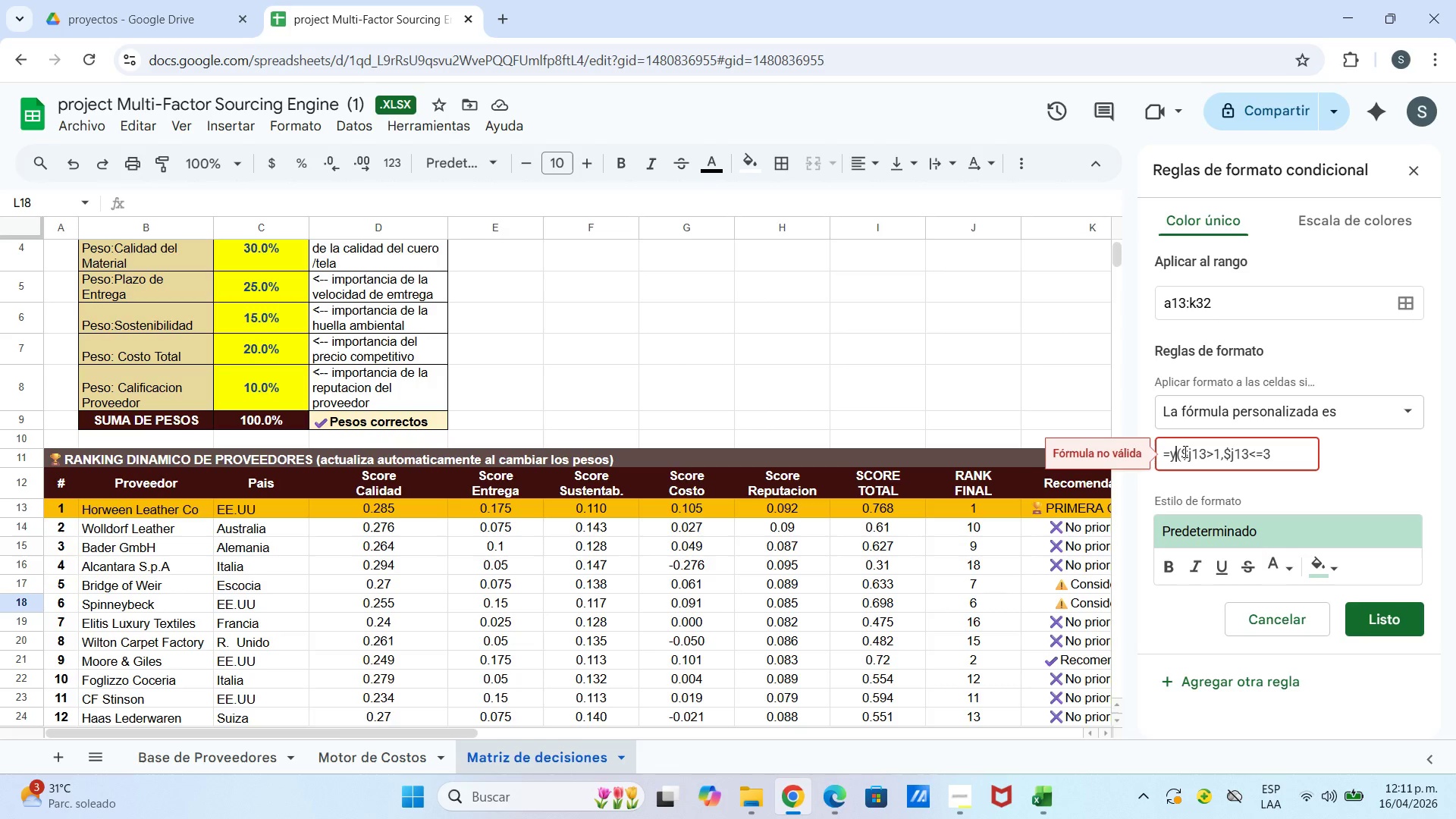 
key(Backspace)
 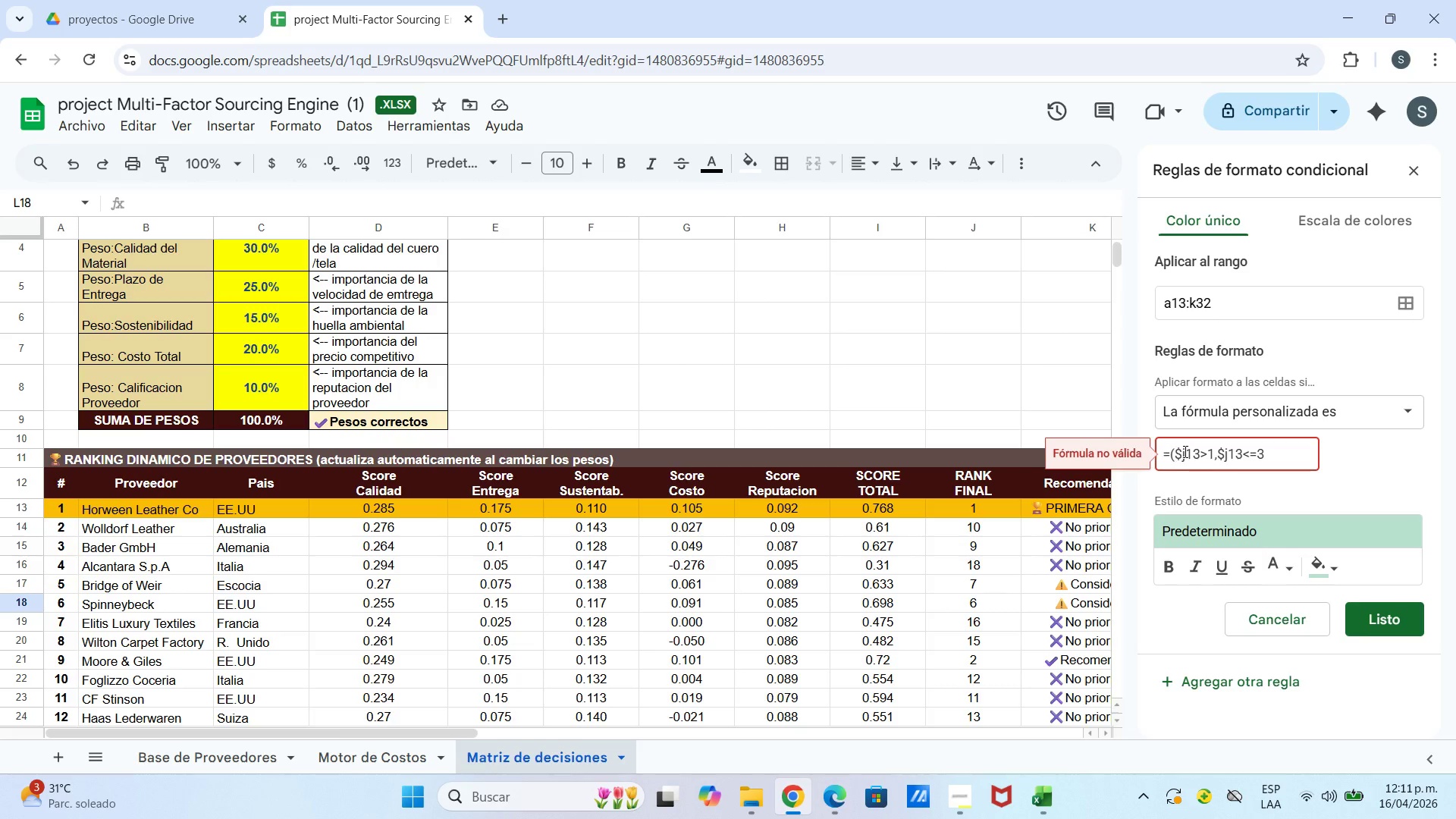 
key(Shift+Y)
 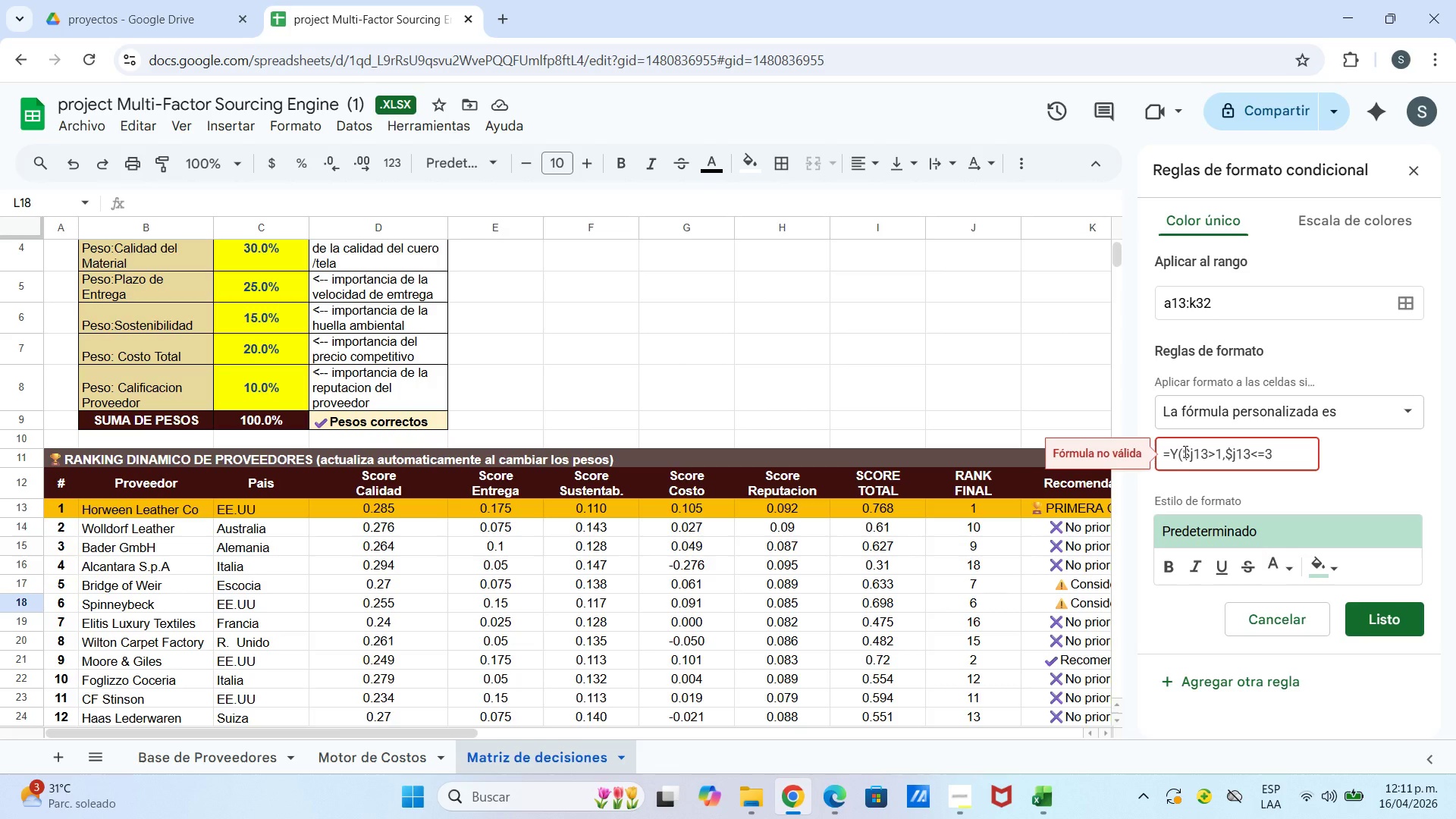 
key(Backspace)
 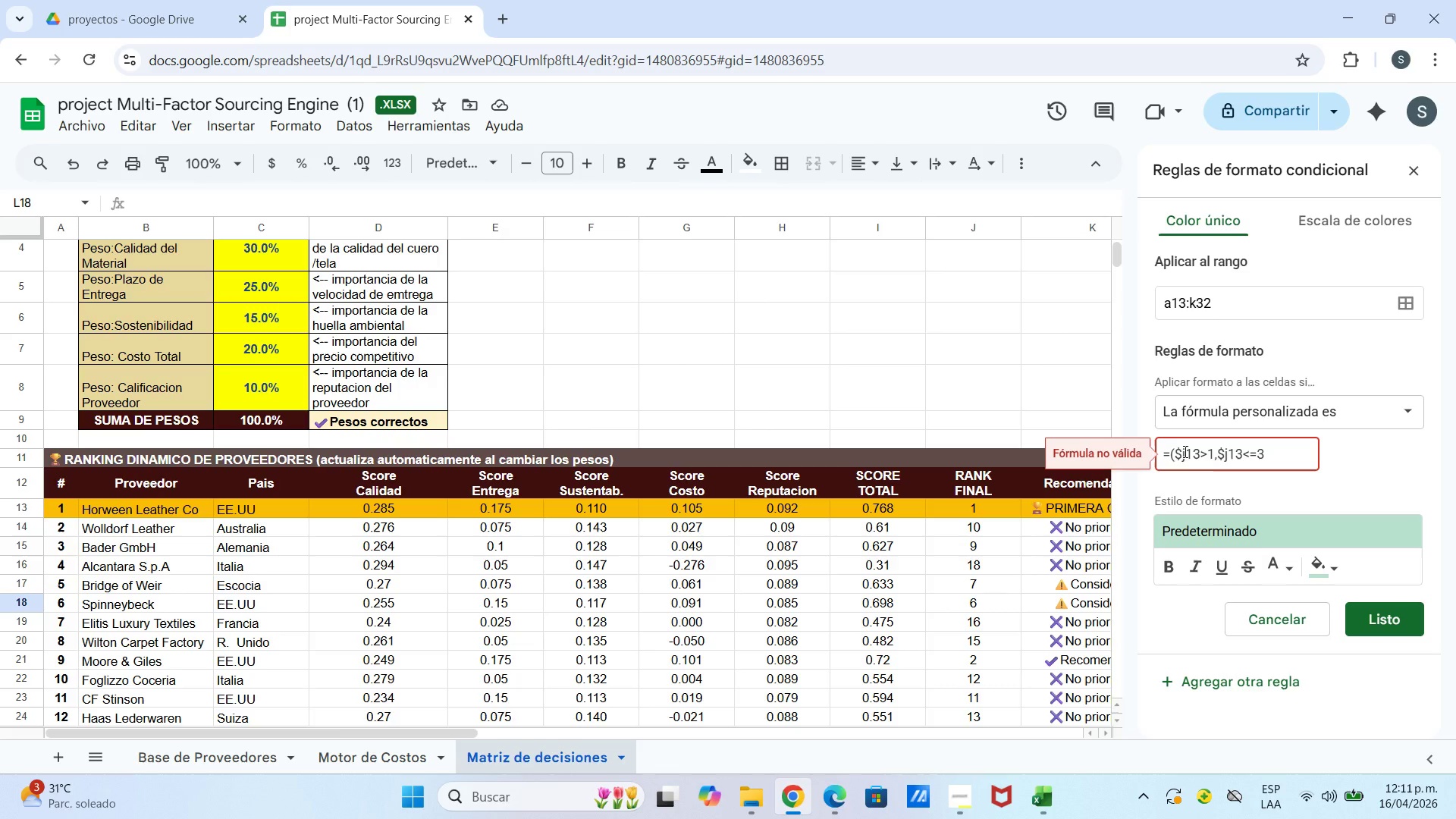 
key(Y)
 